 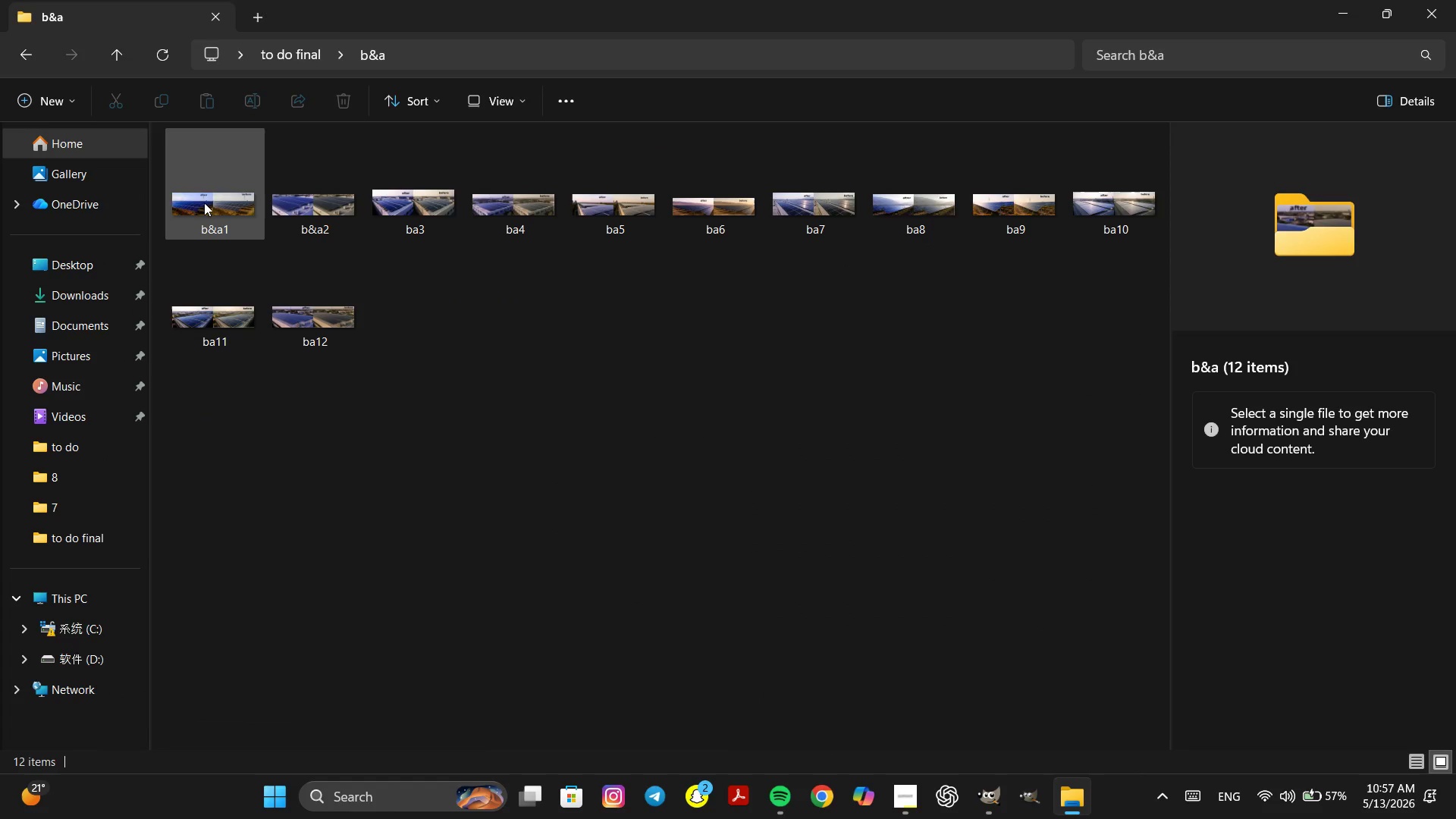 
left_click([1455, 0])
 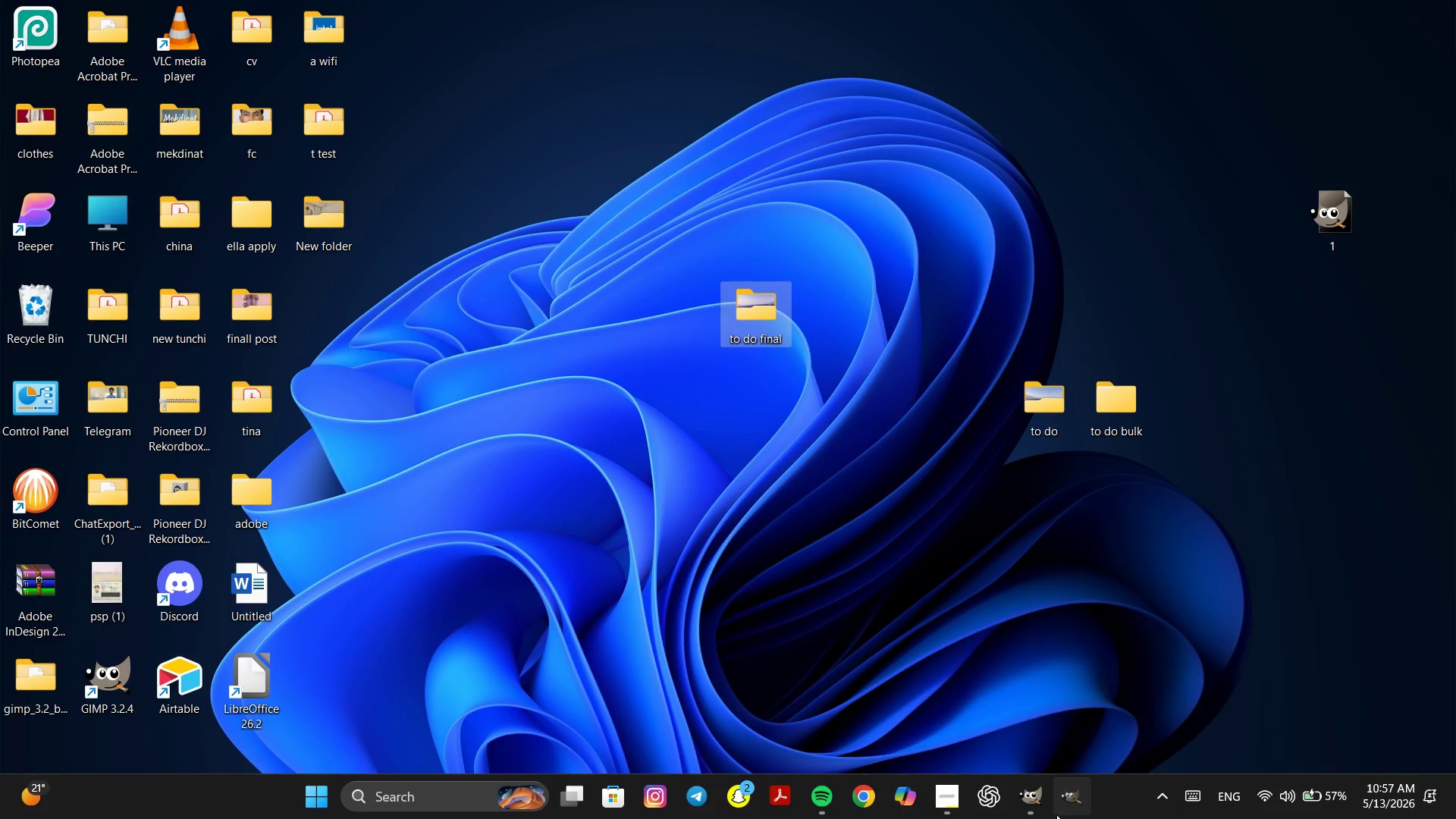 
left_click([1042, 803])
 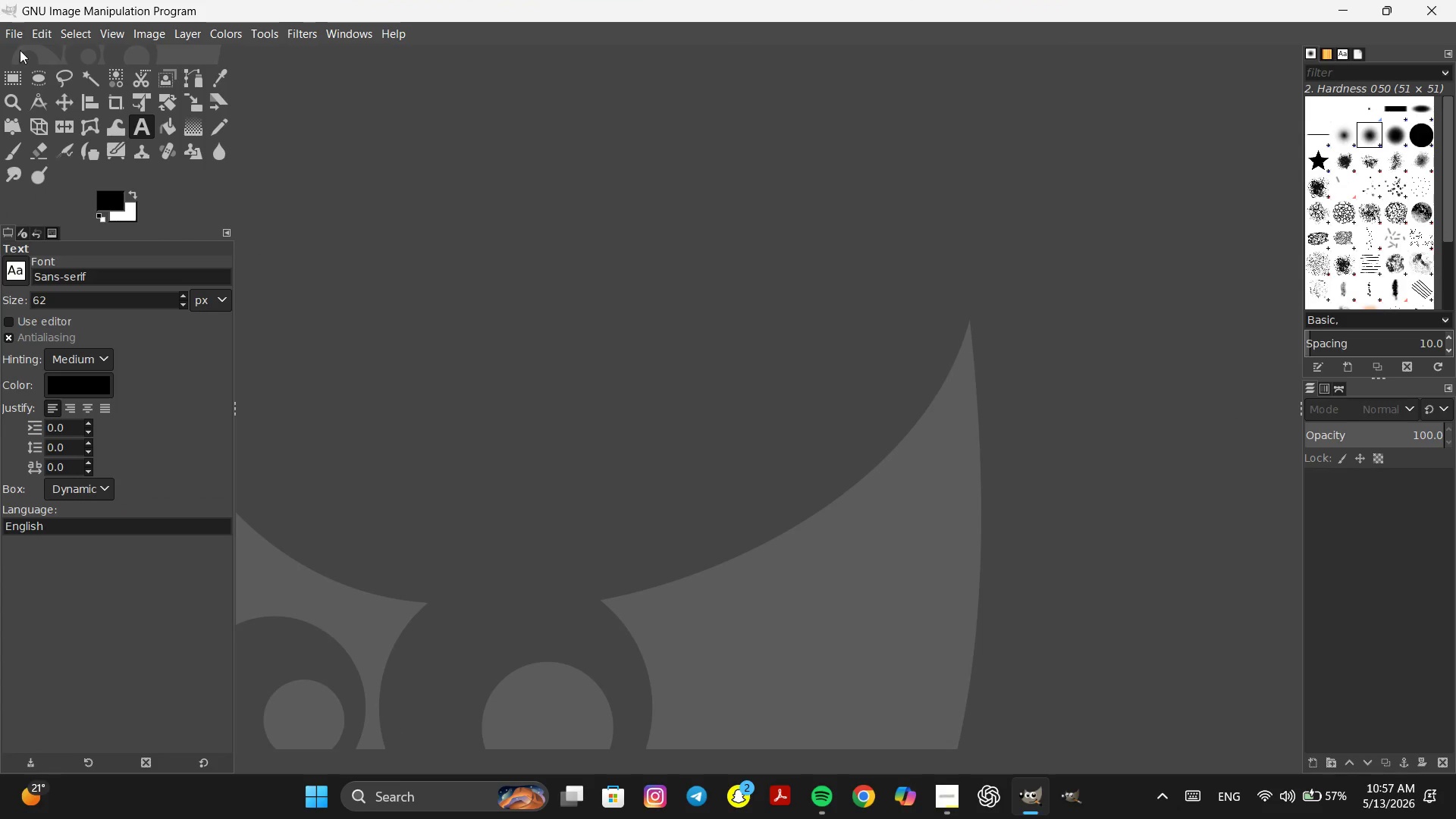 
left_click([5, 28])
 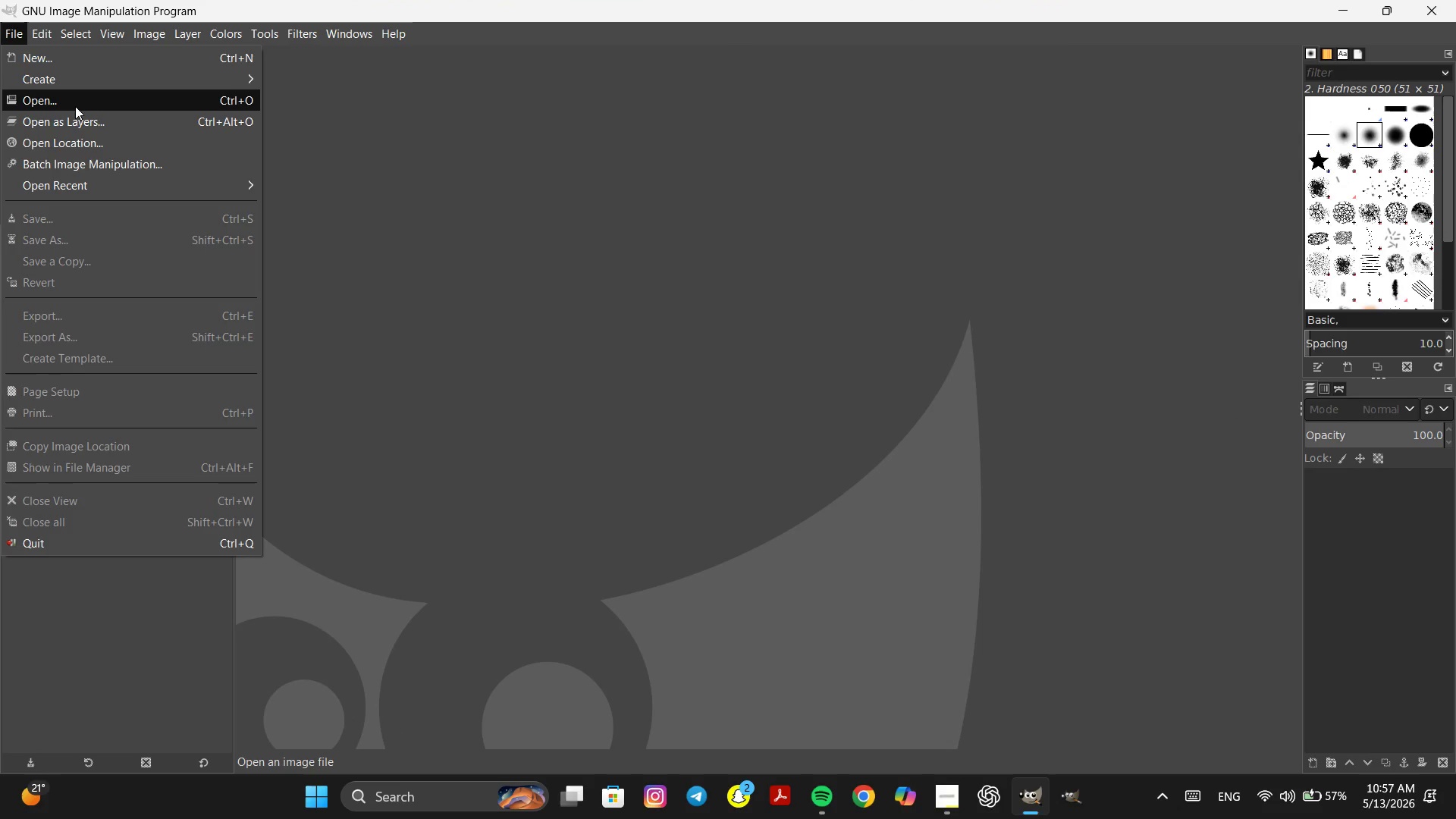 
left_click([75, 106])
 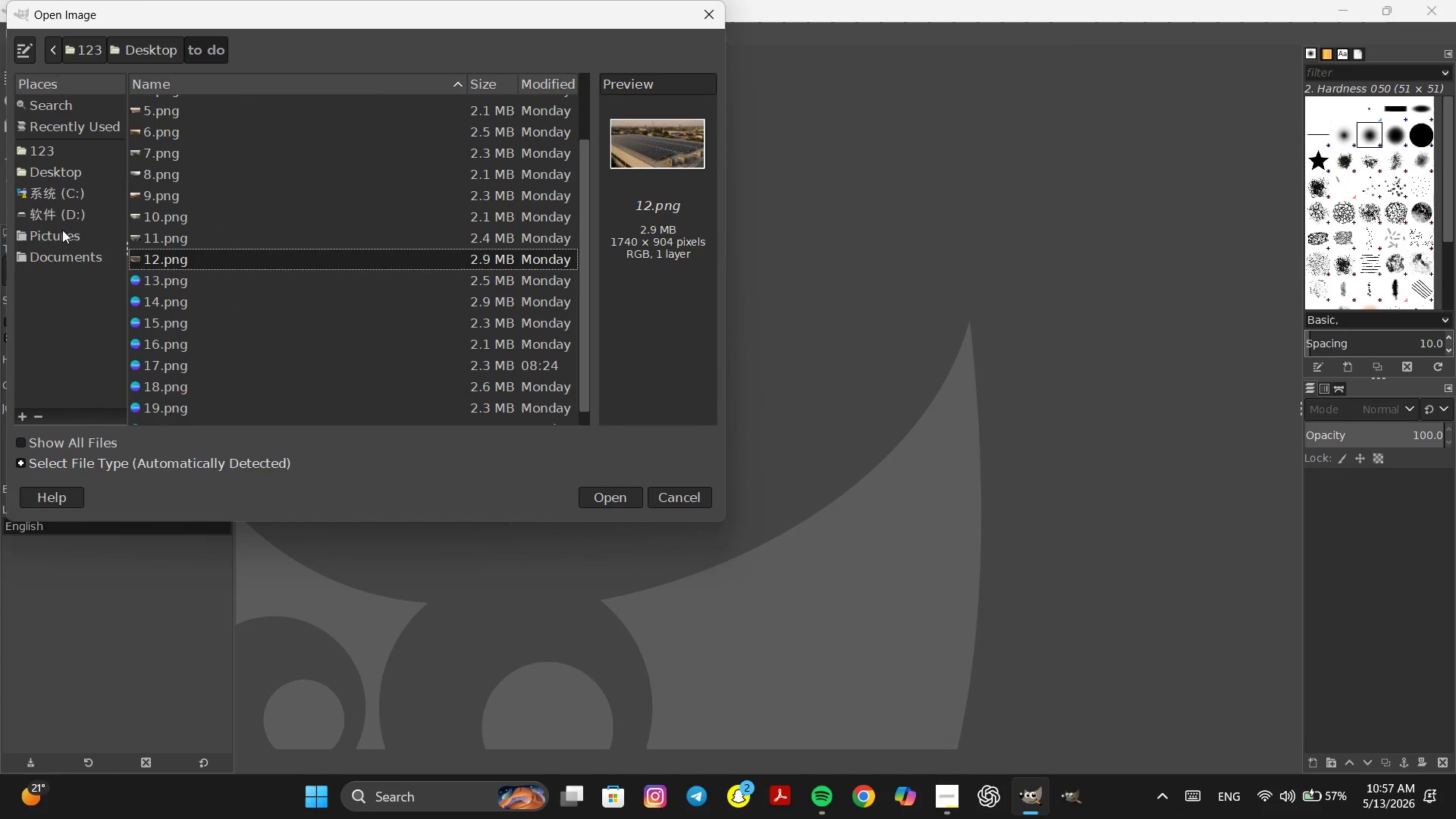 
left_click([55, 165])
 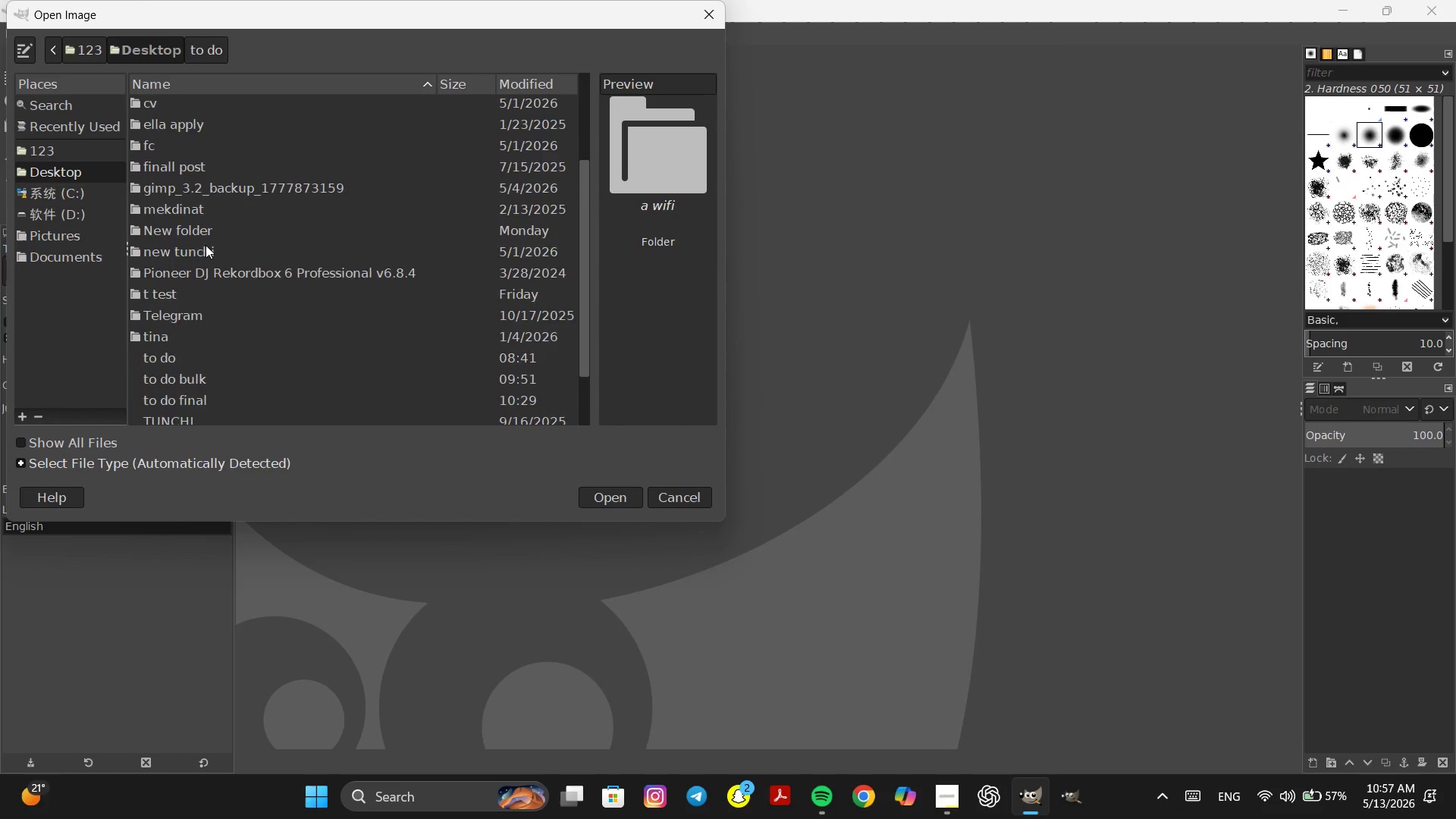 
scroll: coordinate [207, 267], scroll_direction: down, amount: 10.0
 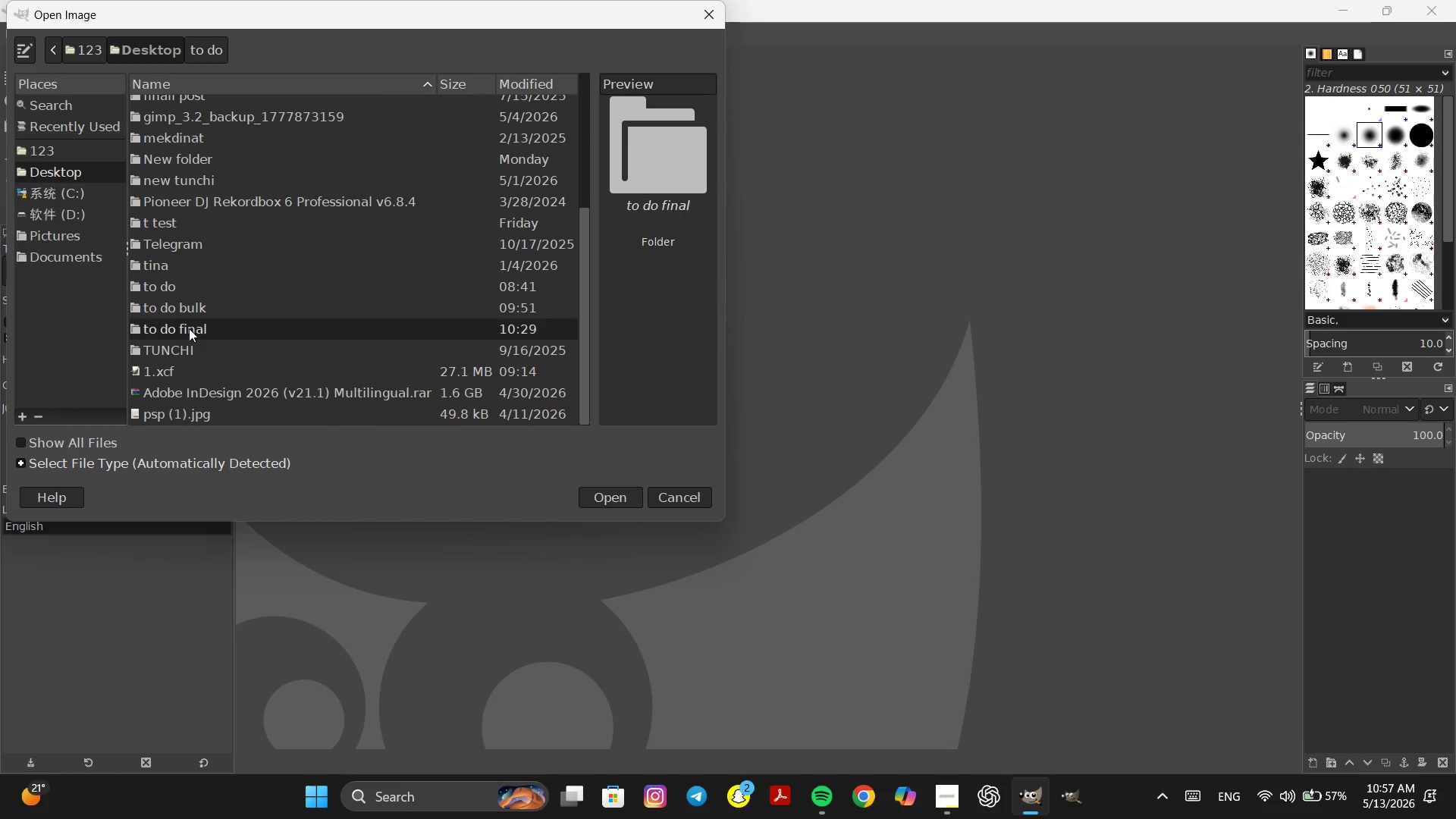 
double_click([189, 328])
 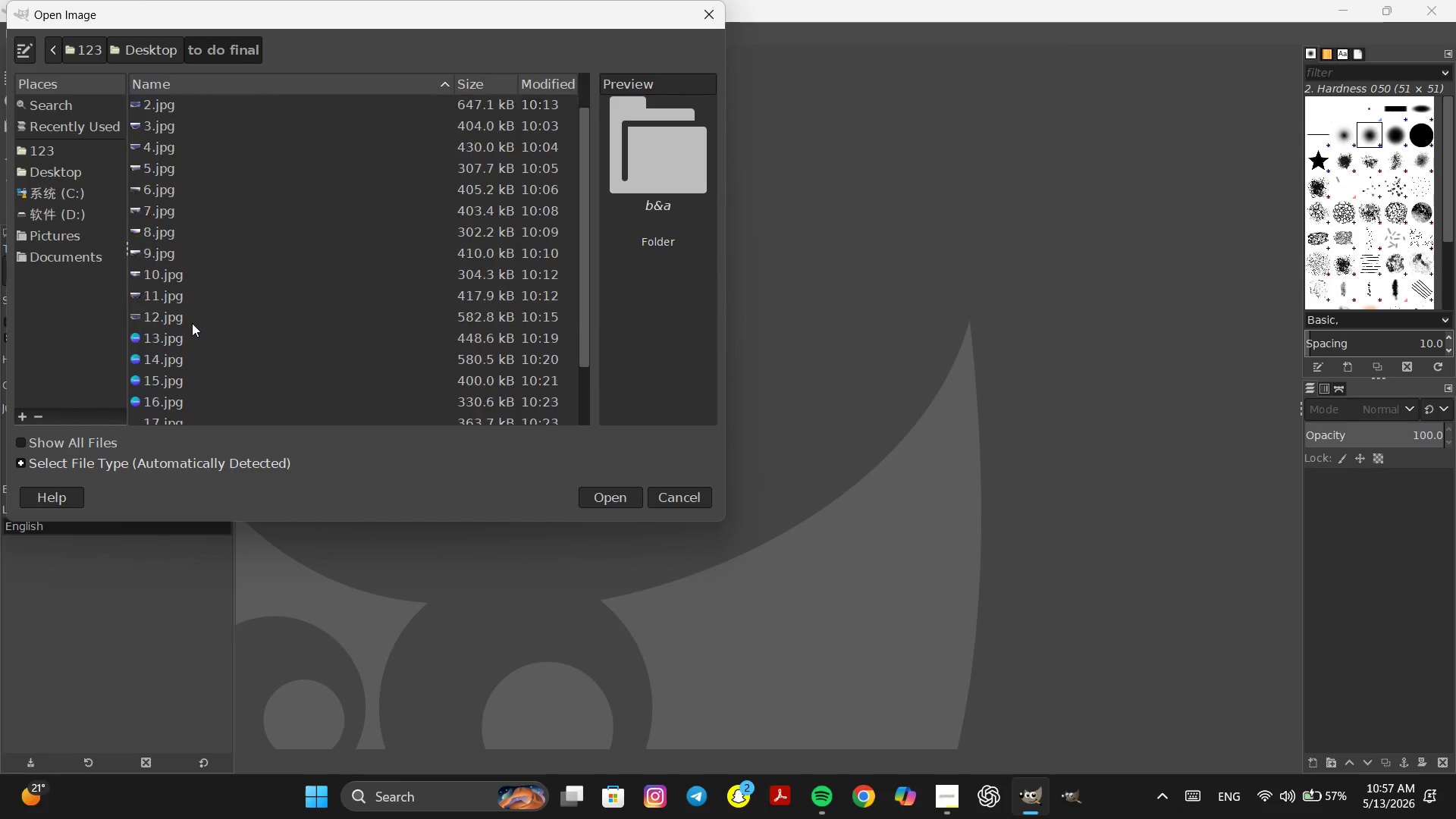 
scroll: coordinate [192, 323], scroll_direction: down, amount: 4.0
 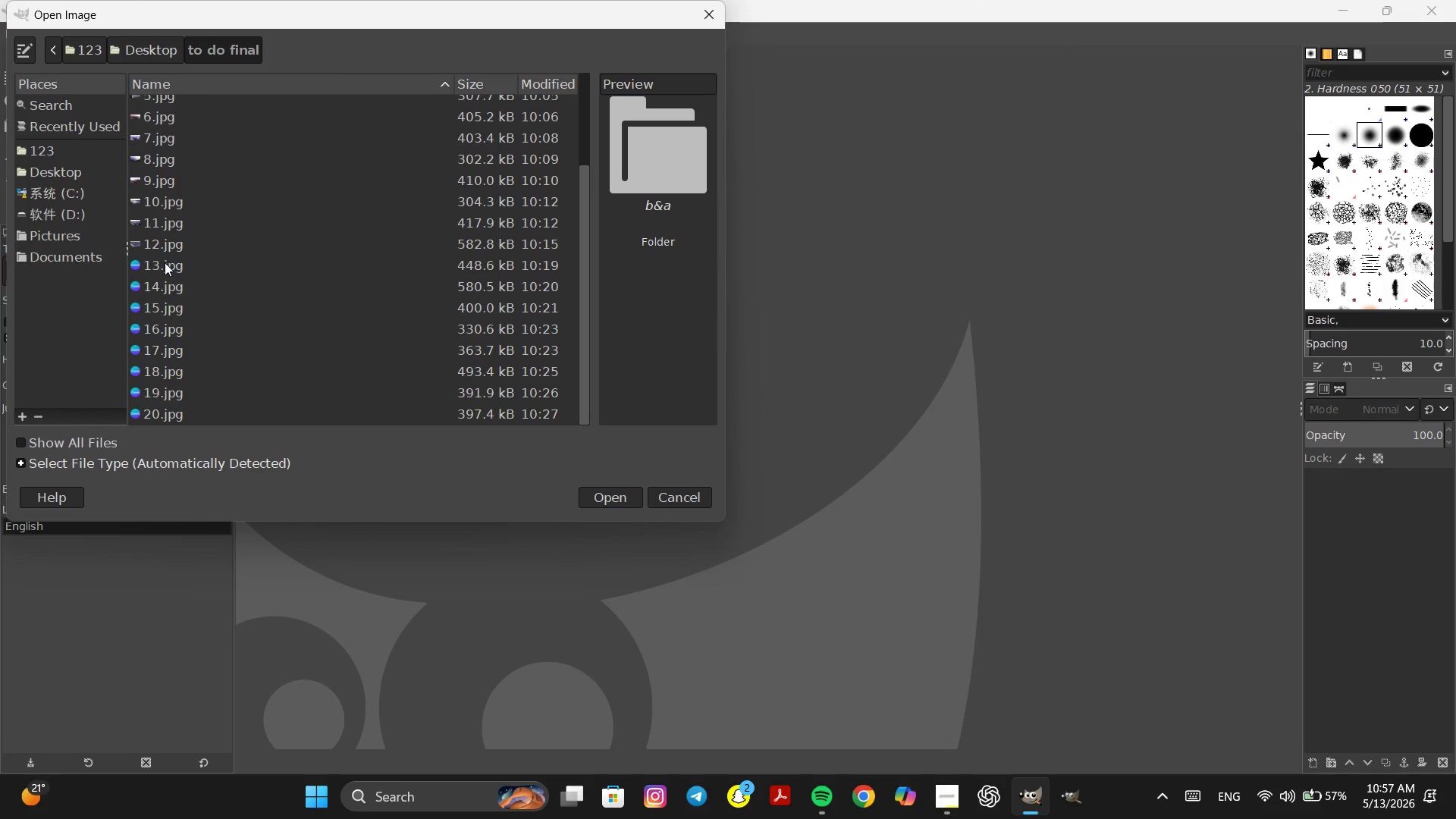 
double_click([164, 265])
 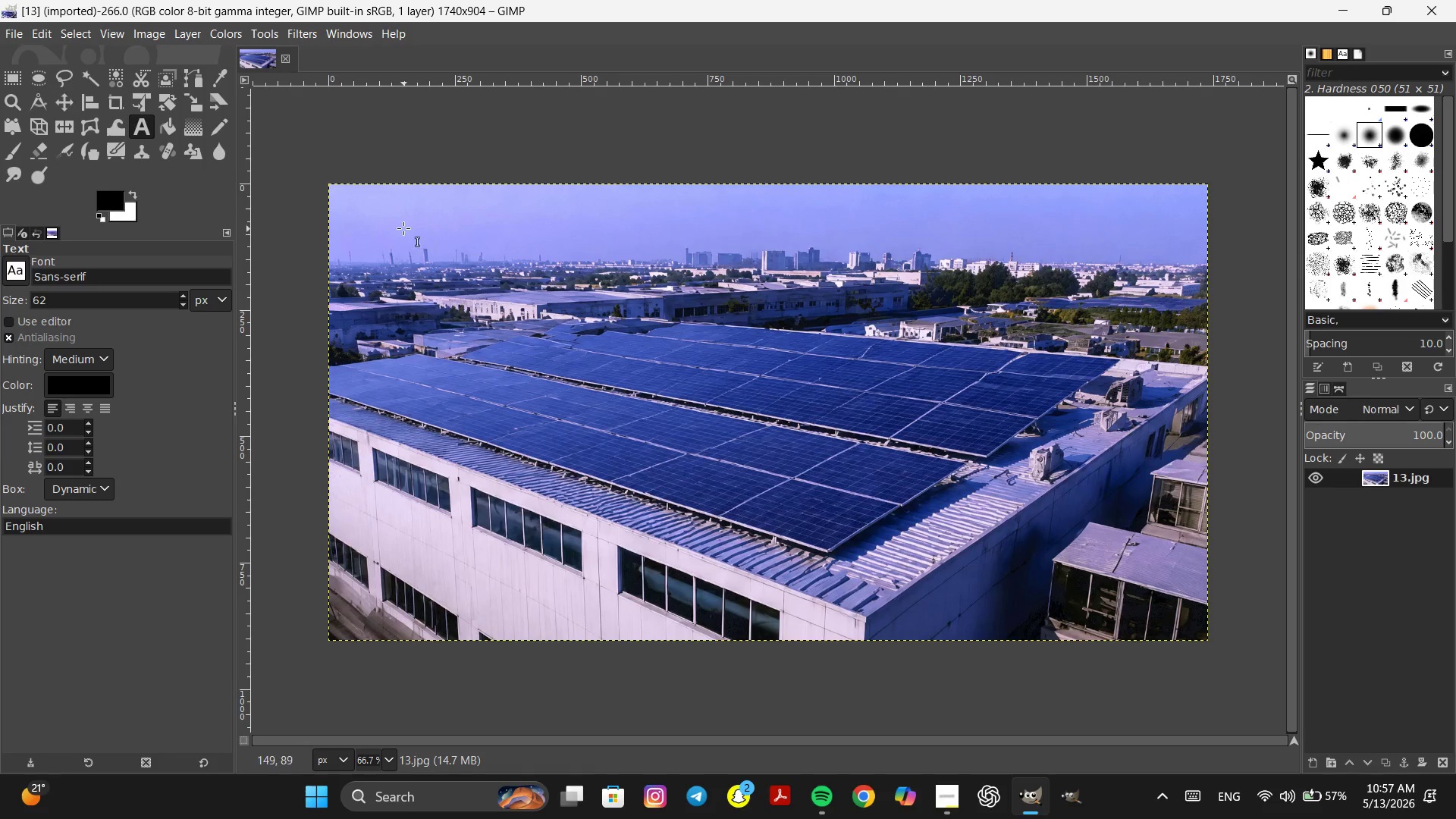 
left_click([144, 29])
 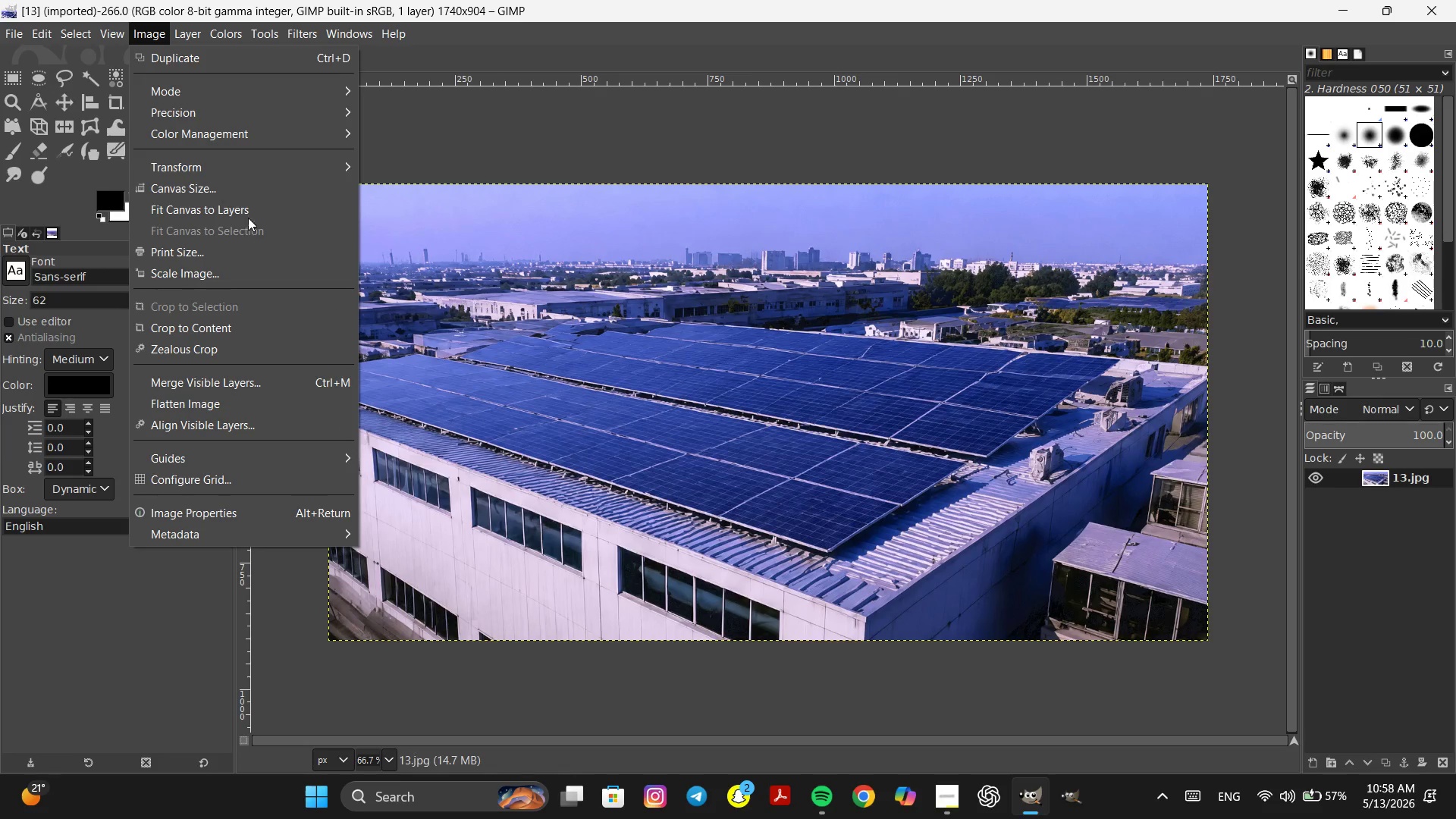 
left_click([249, 207])
 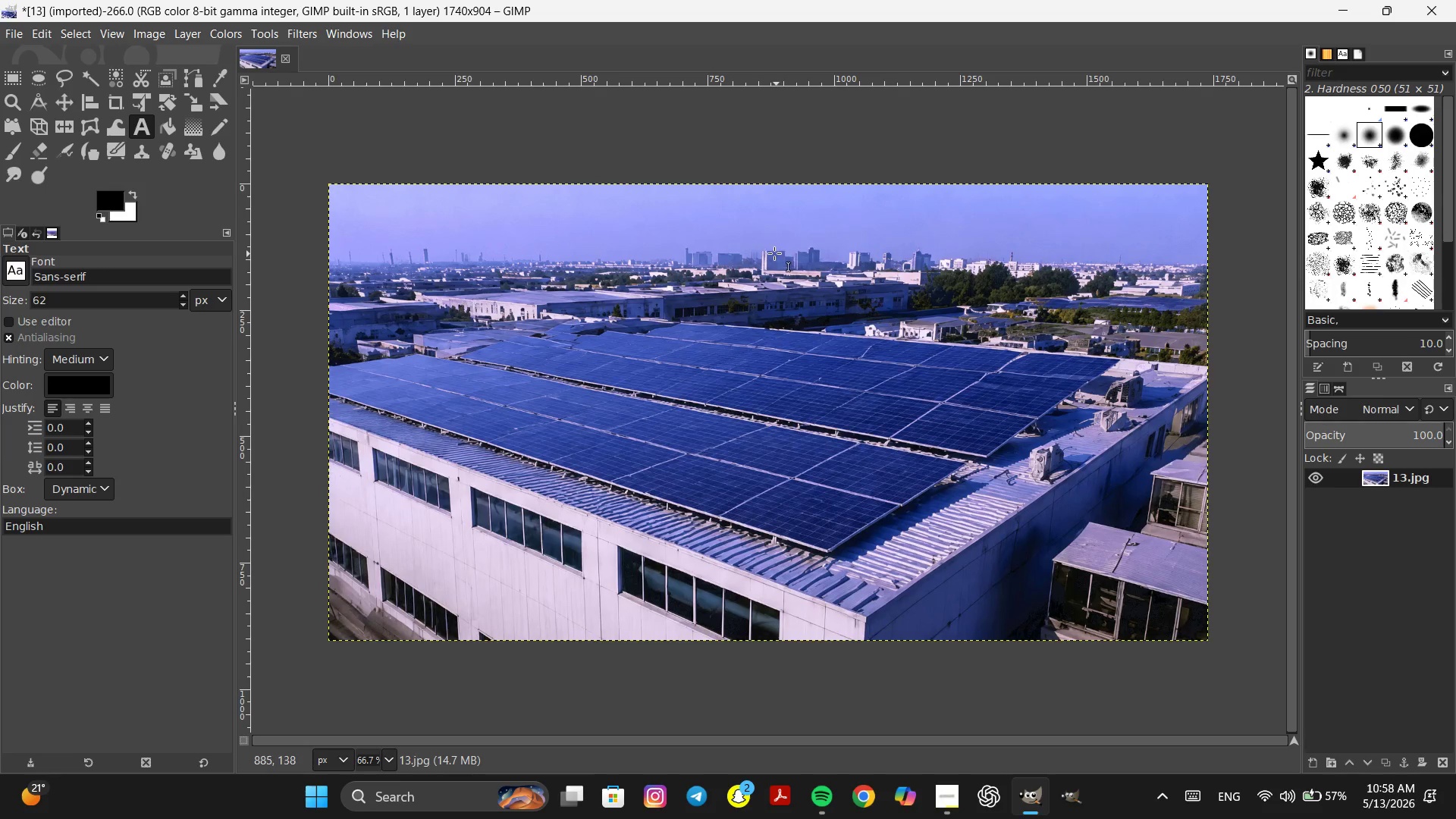 
key(Control+Z)
 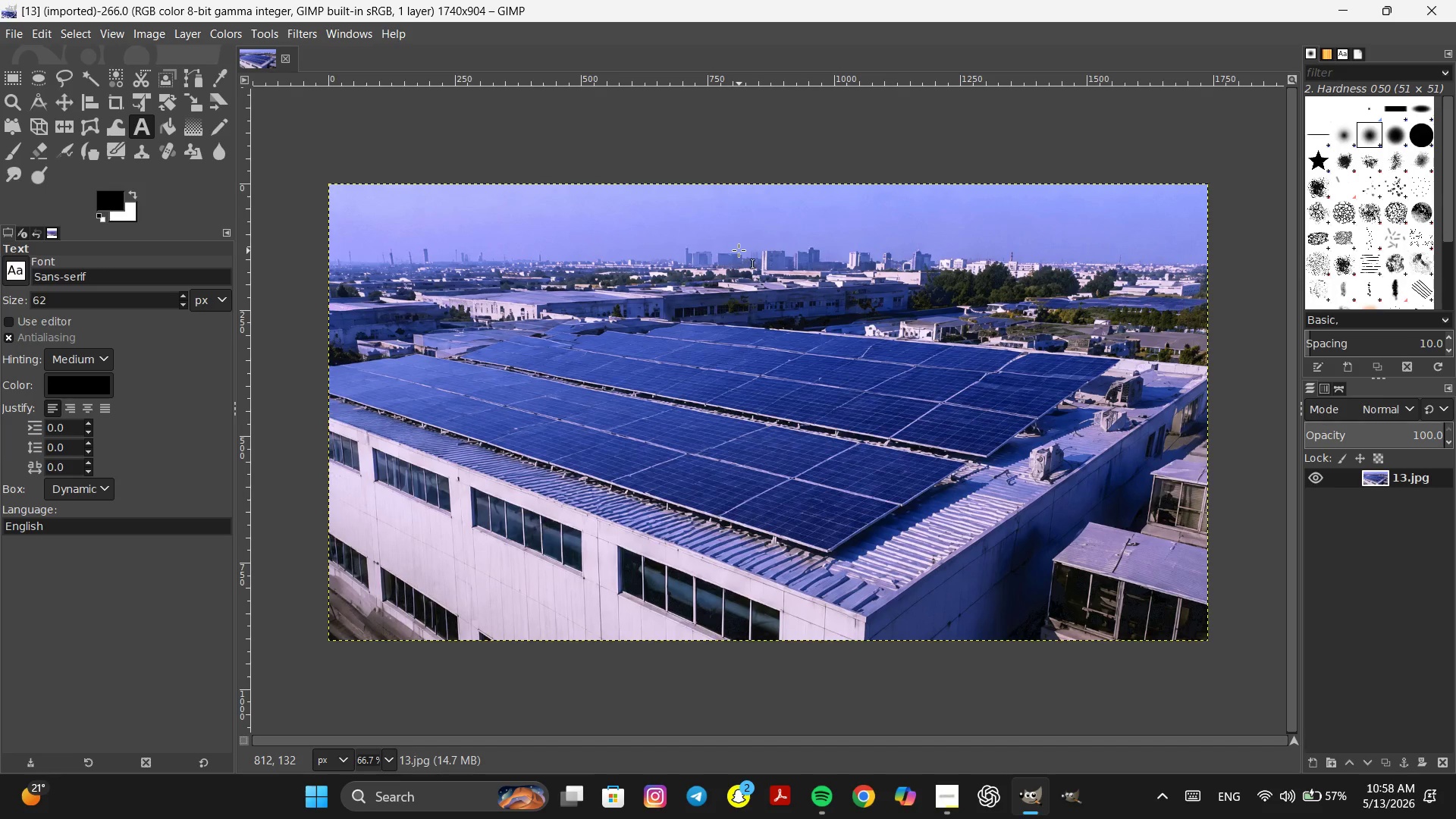 
key(Control+Z)
 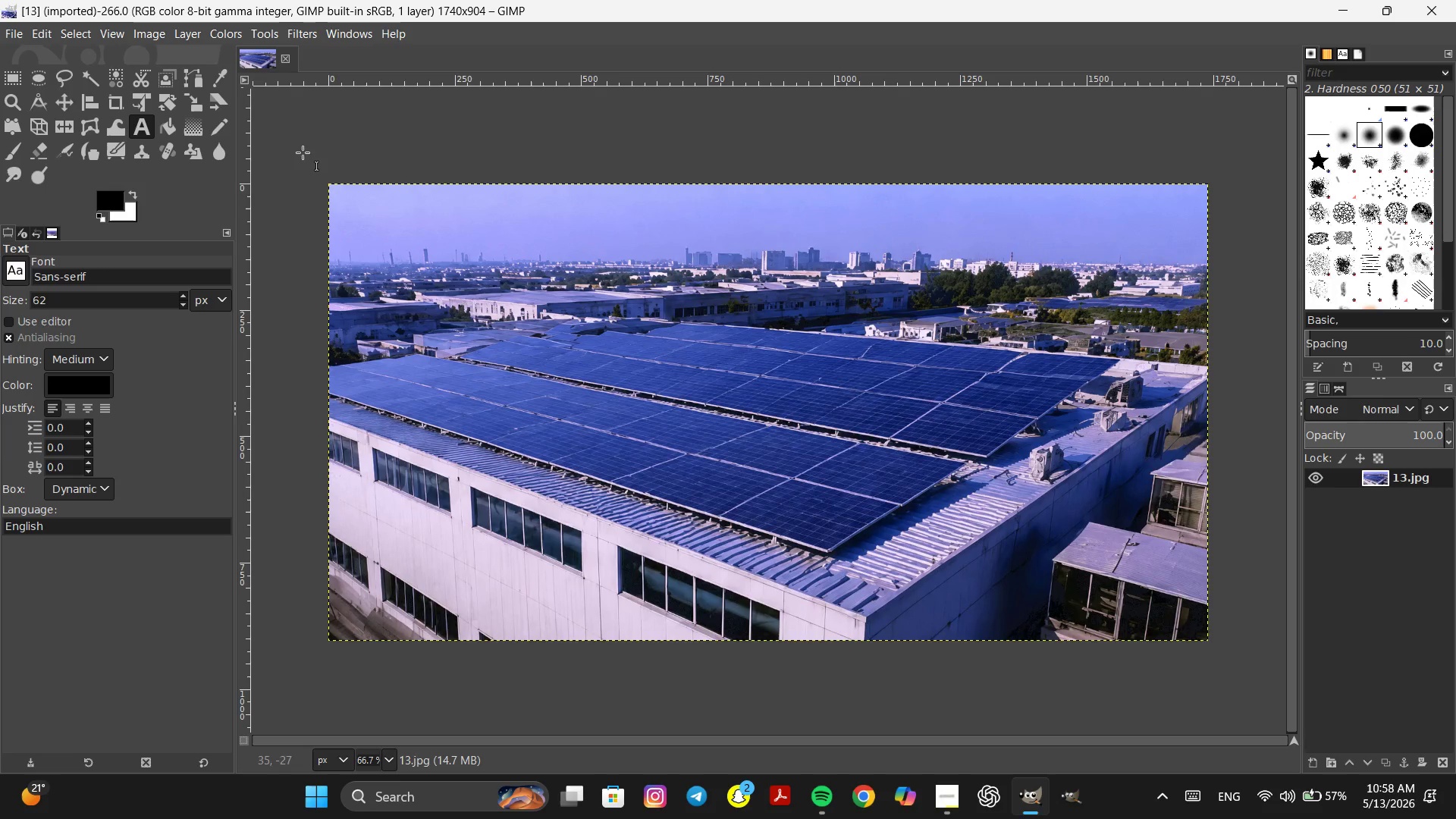 
key(Control+Z)
 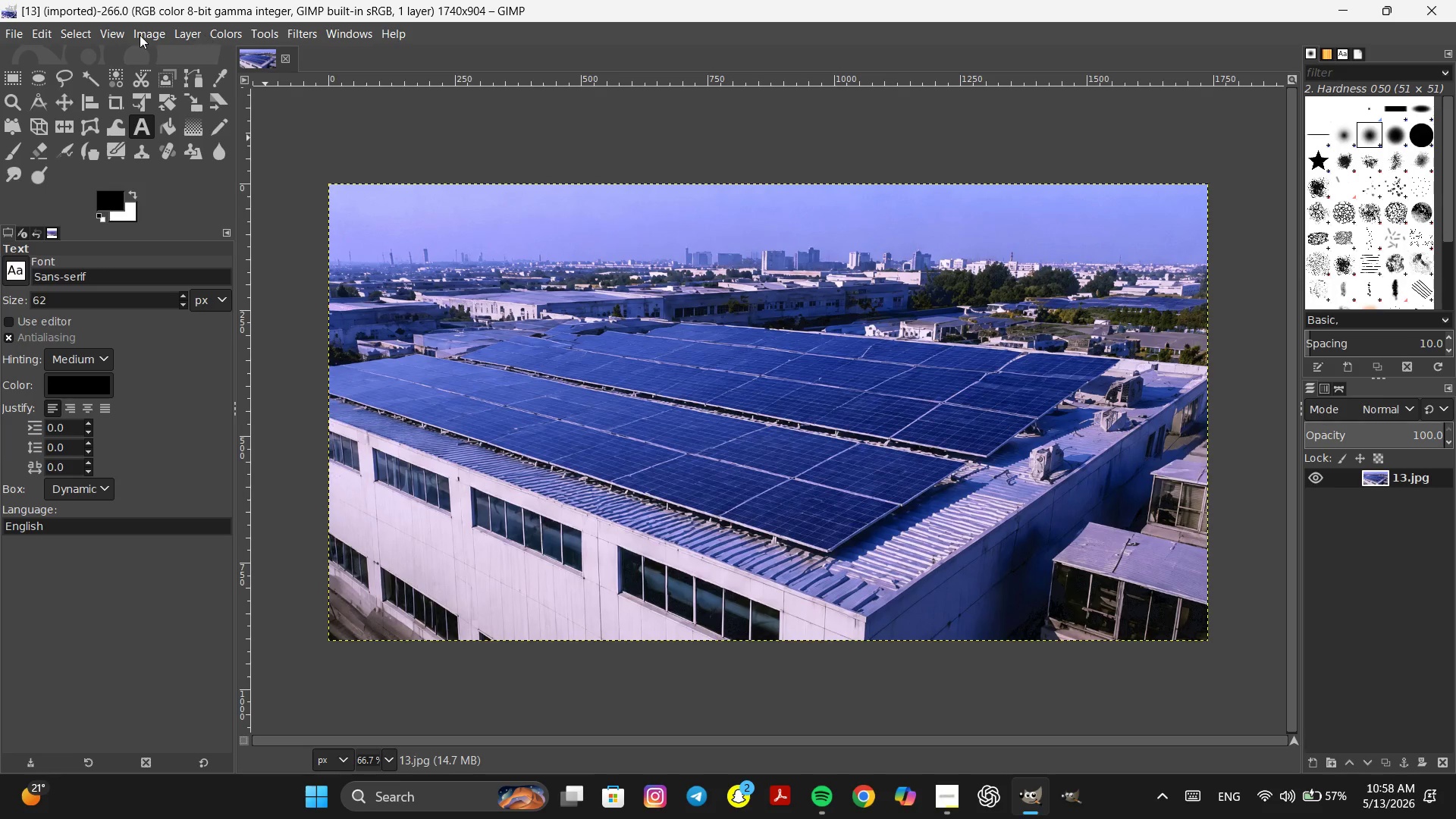 
left_click([140, 35])
 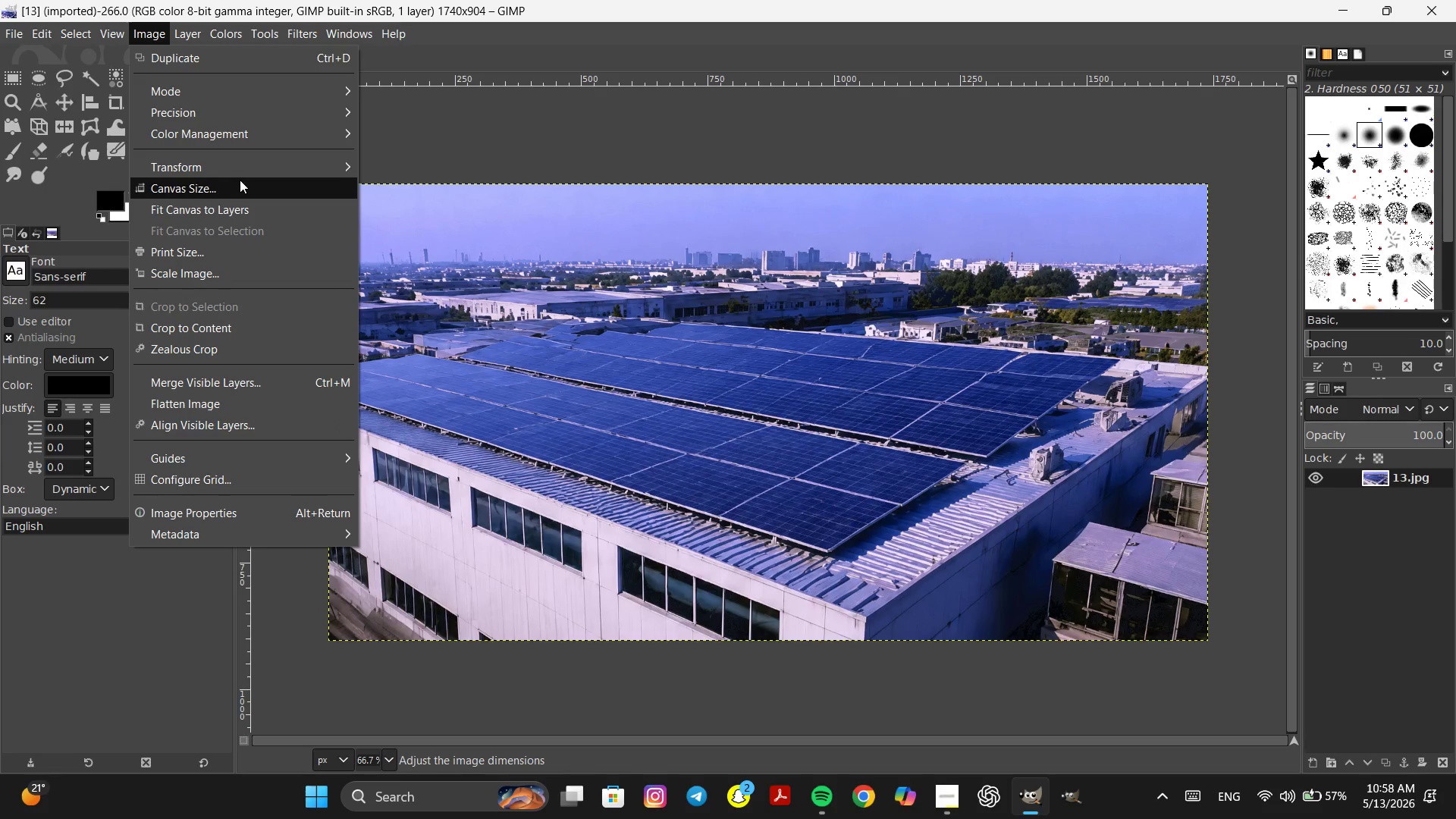 
left_click([240, 180])
 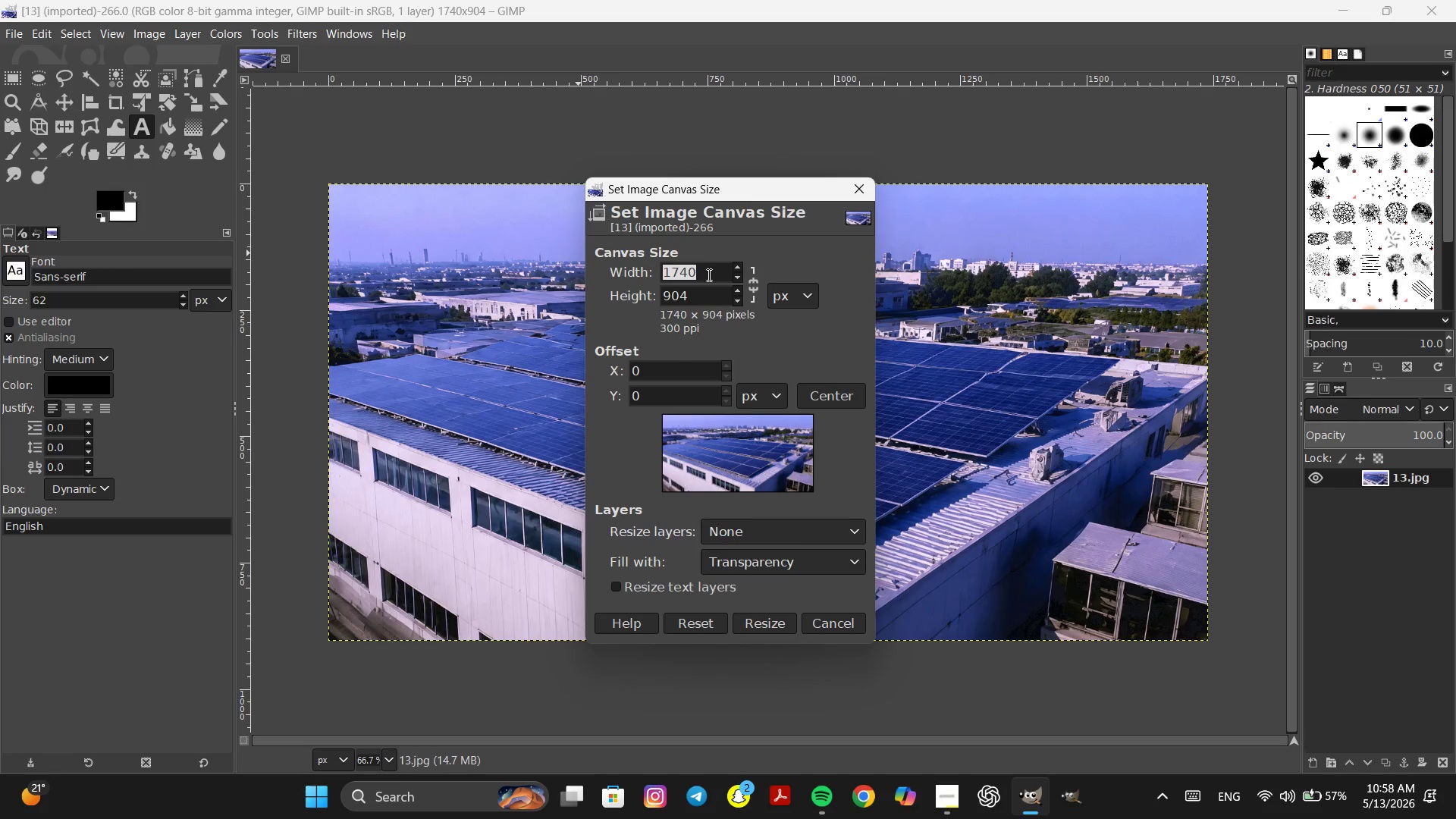 
left_click([708, 275])
 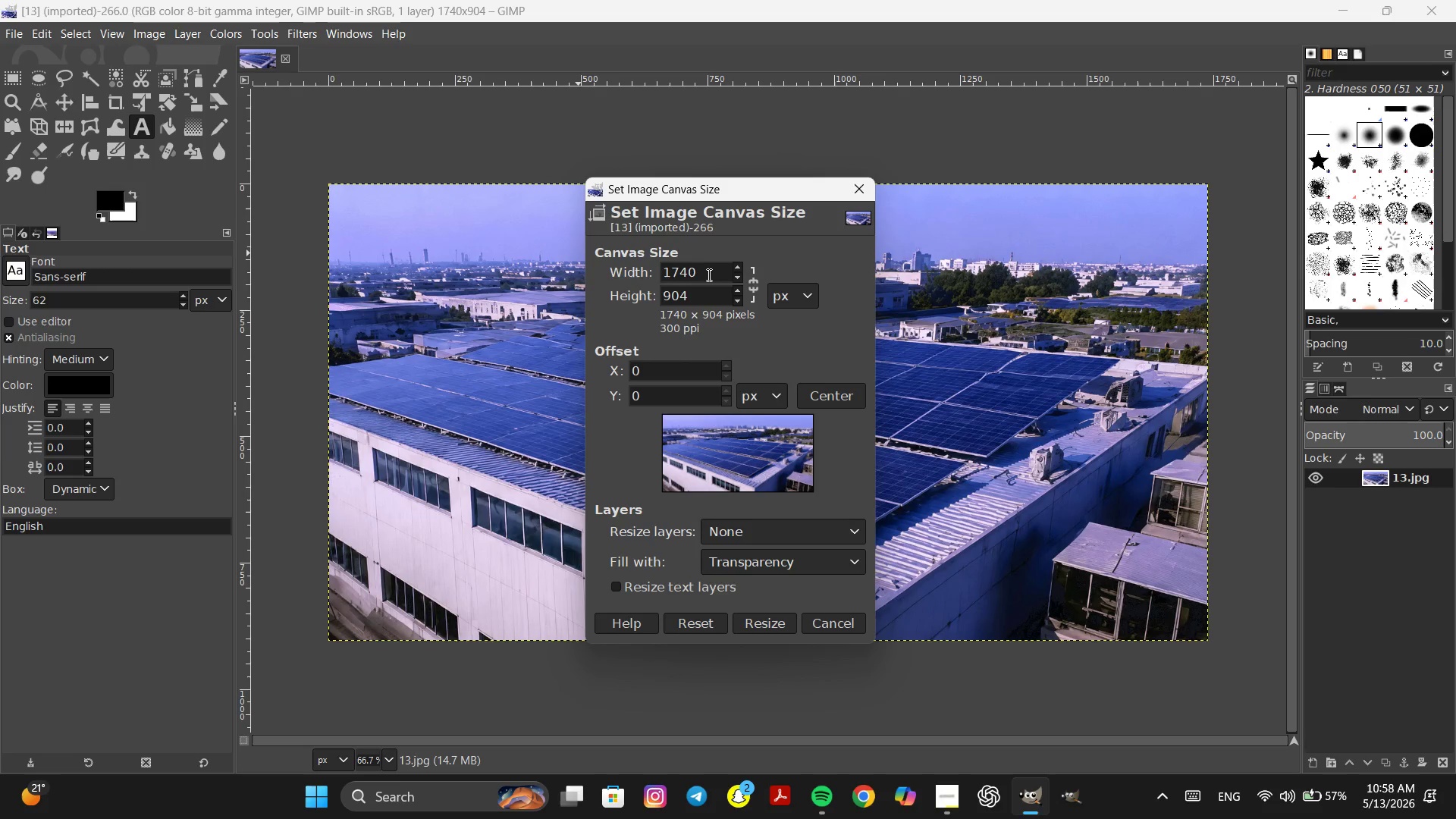 
type(*2)
 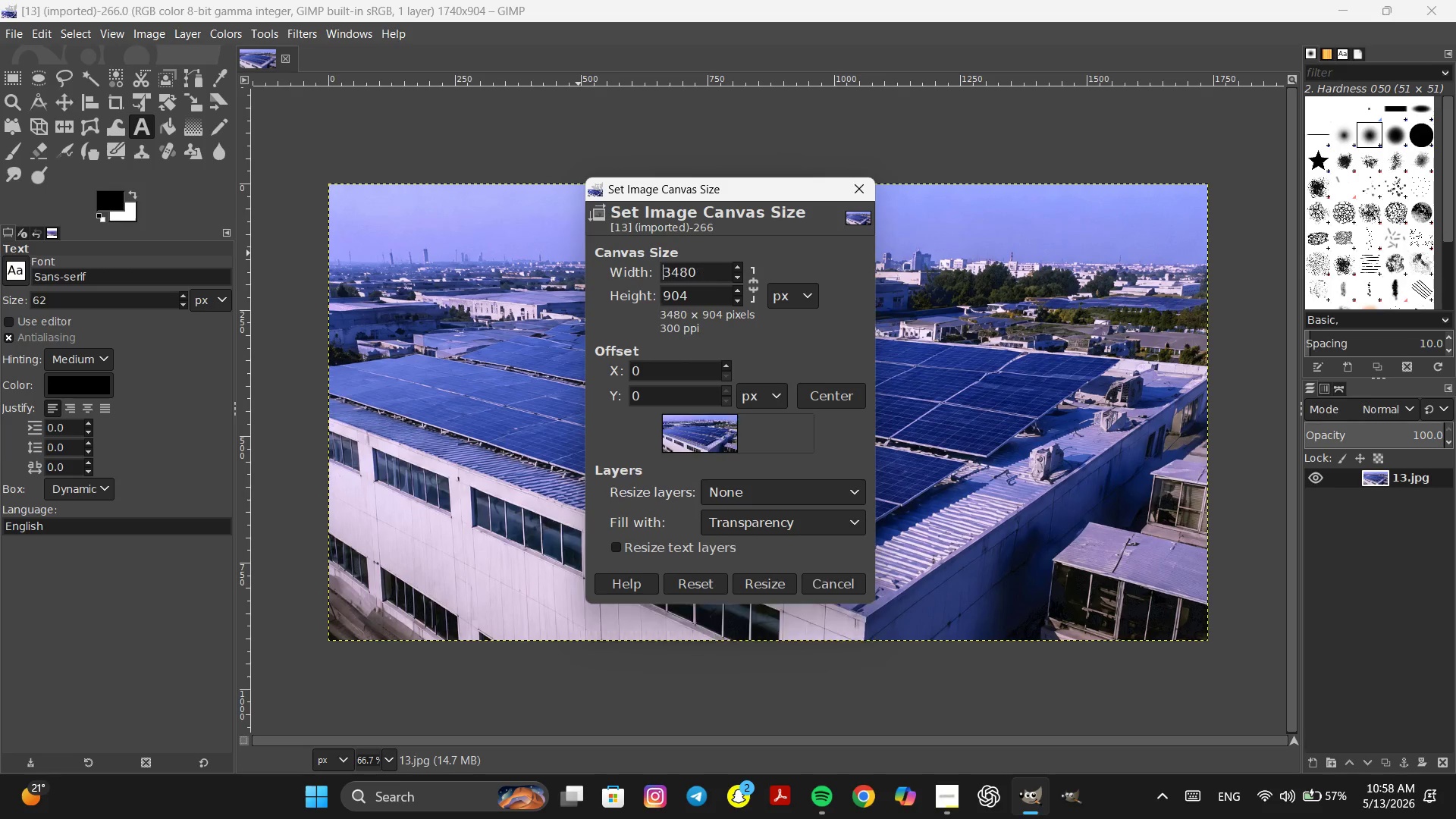 
key(Enter)
 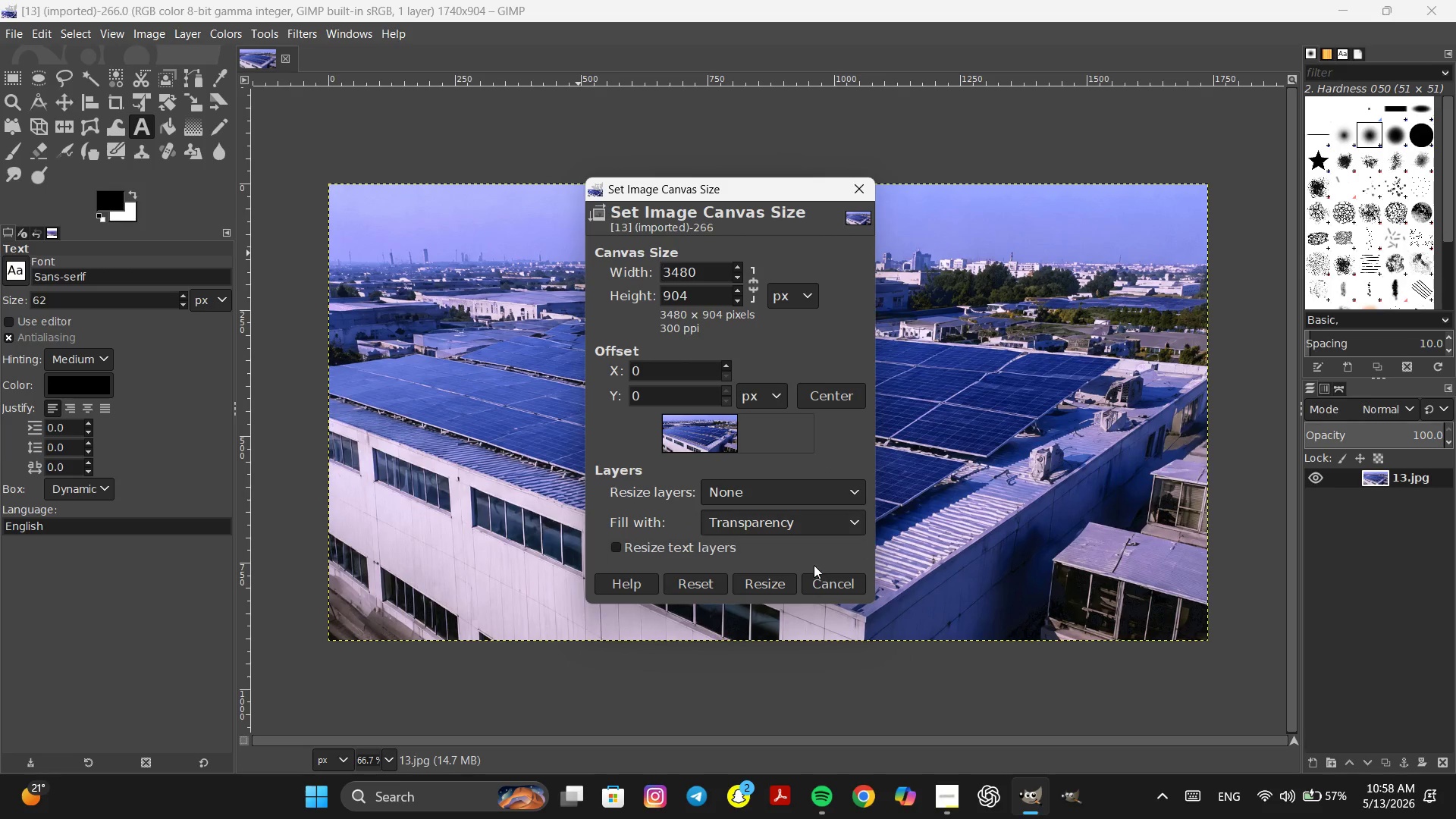 
left_click([780, 592])
 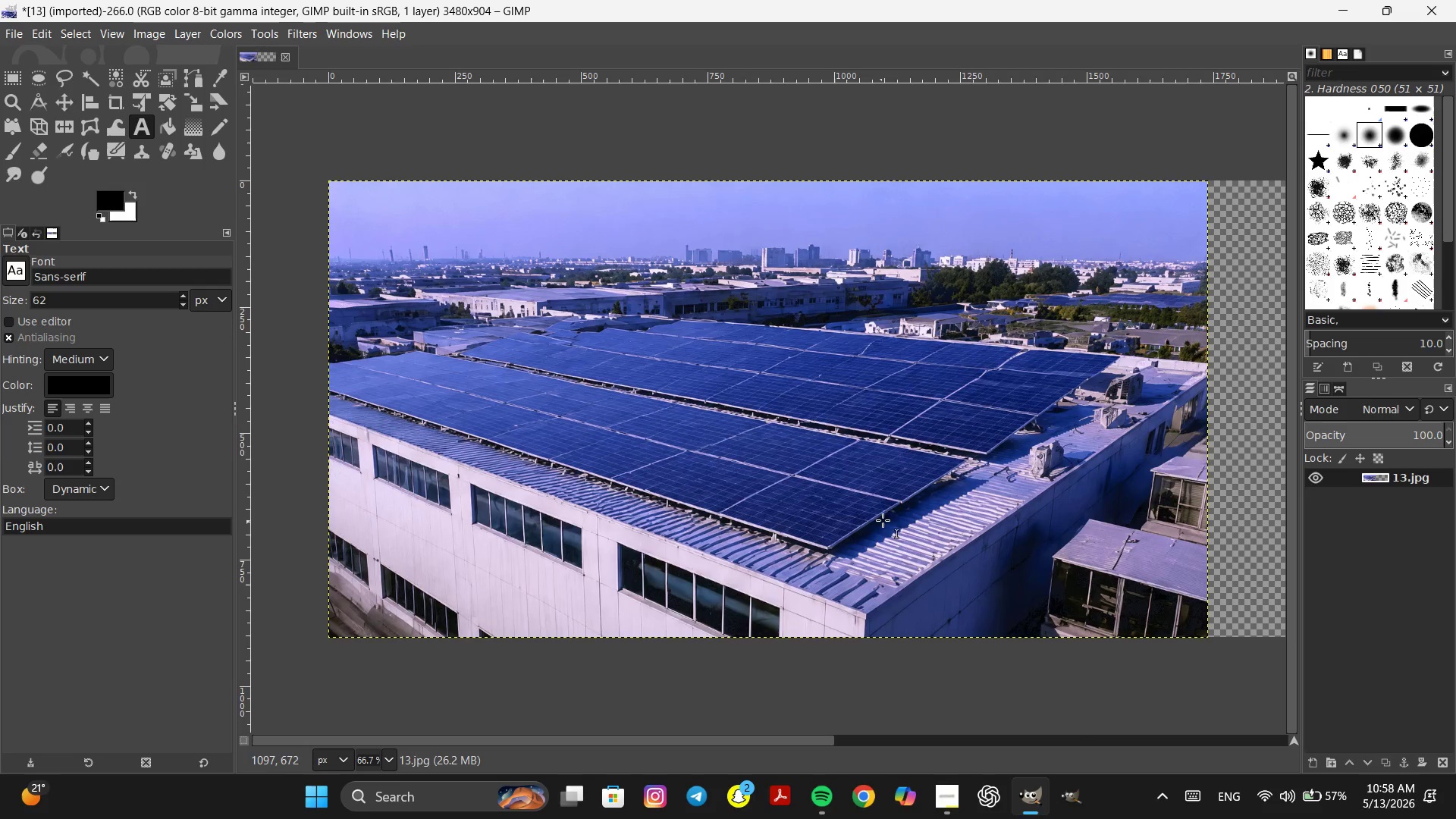 
key(Control+ControlLeft)
 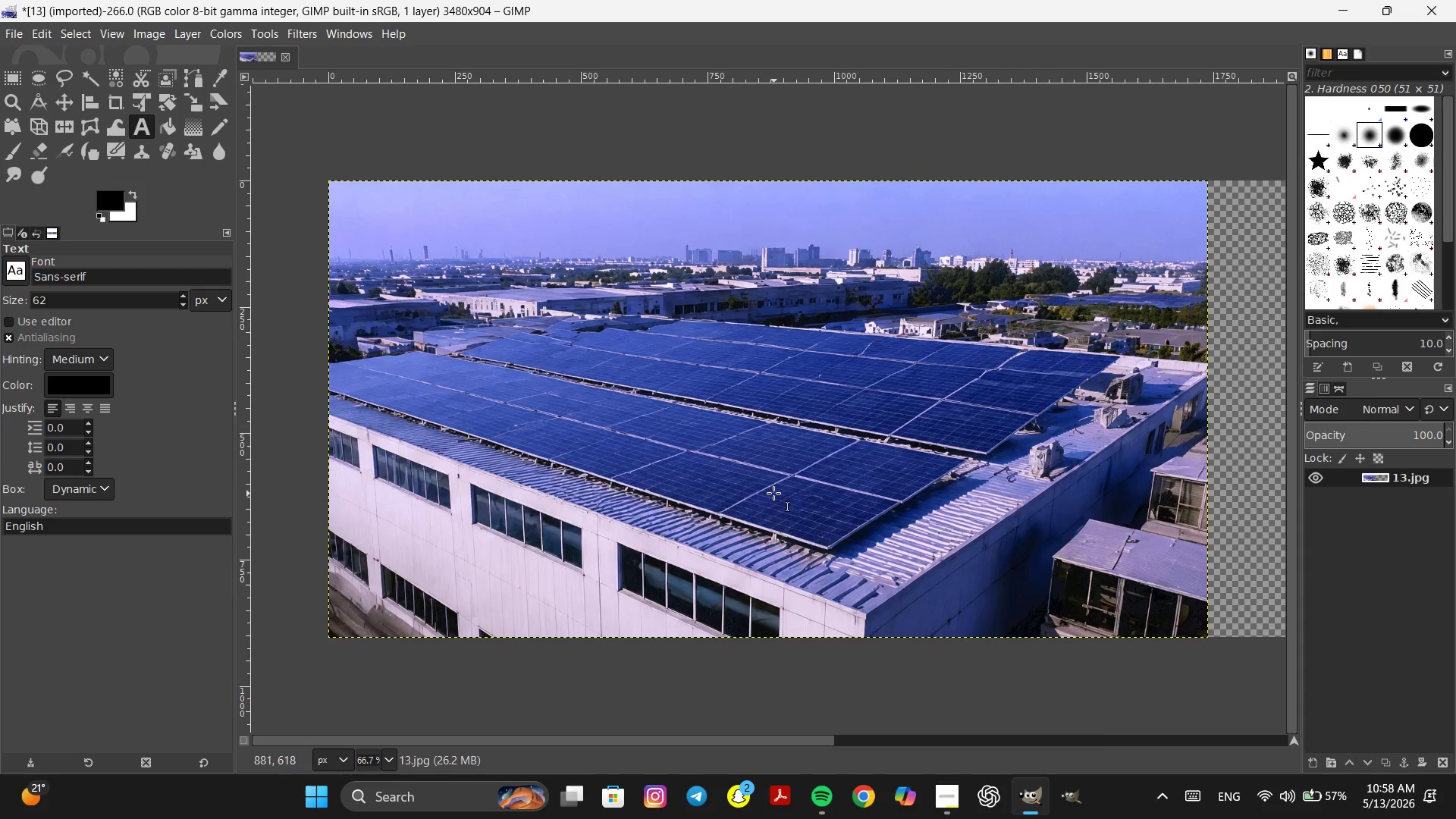 
key(Space)
 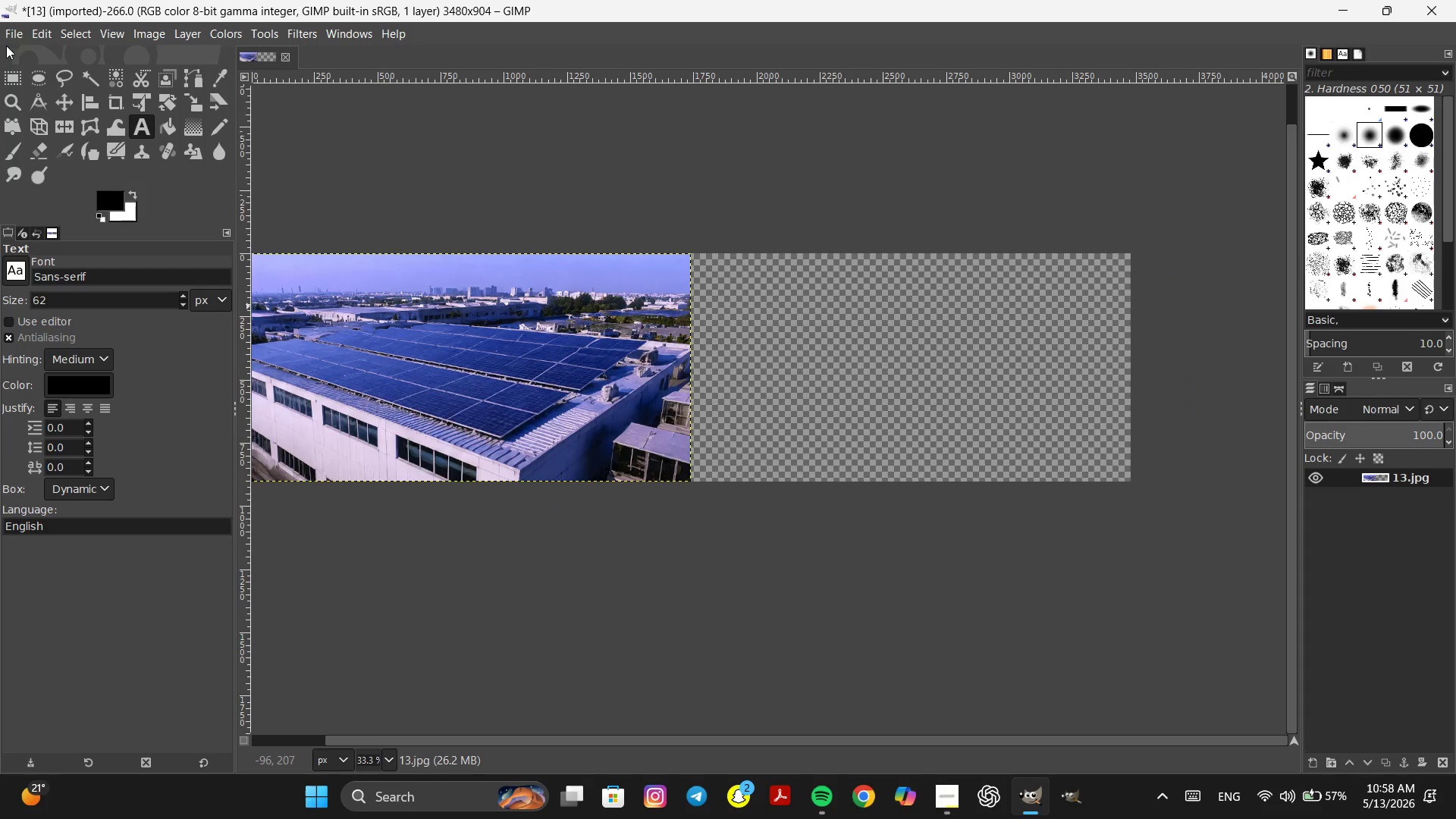 
scroll: coordinate [774, 493], scroll_direction: down, amount: 2.0
 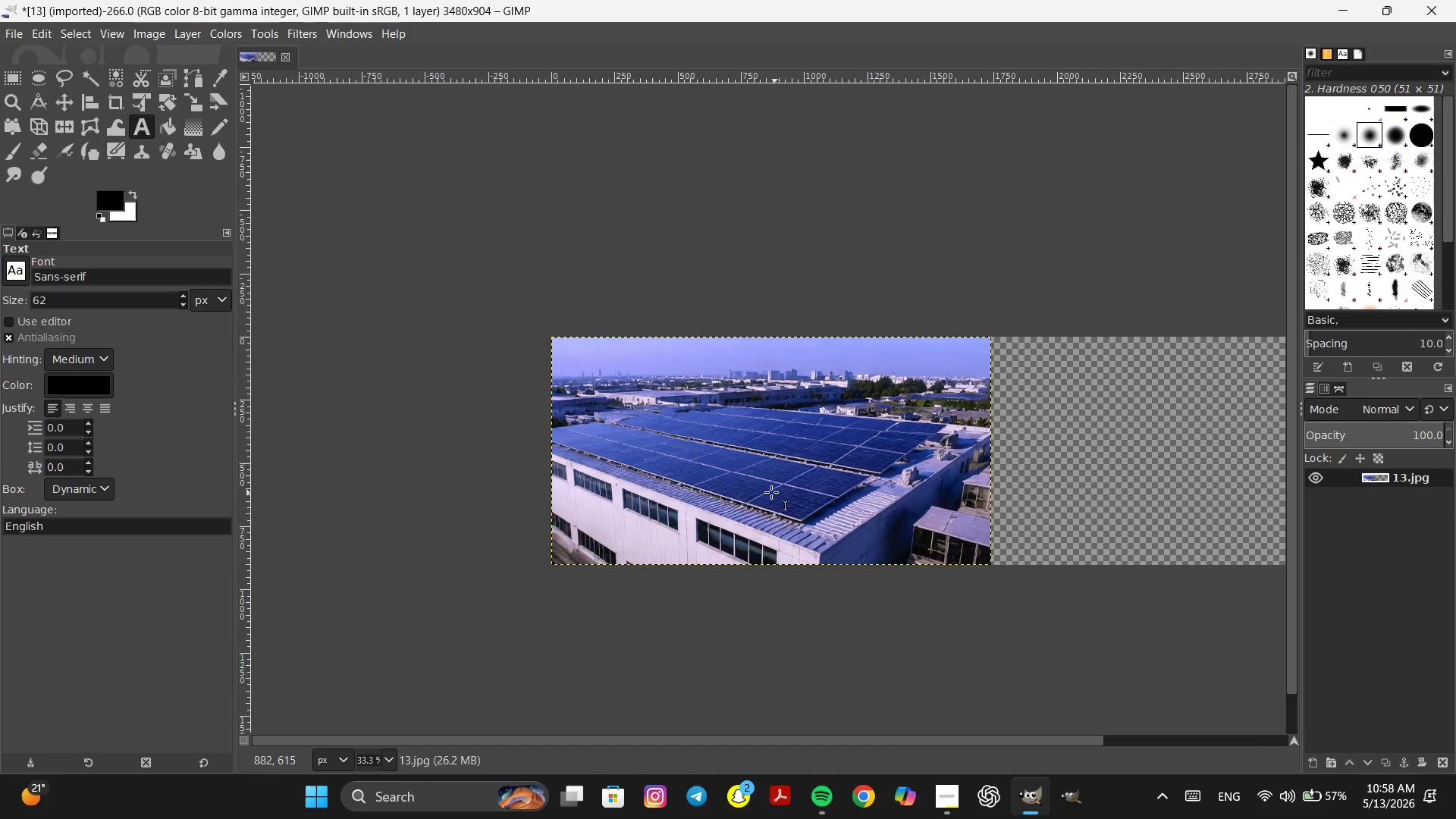 
left_click([9, 29])
 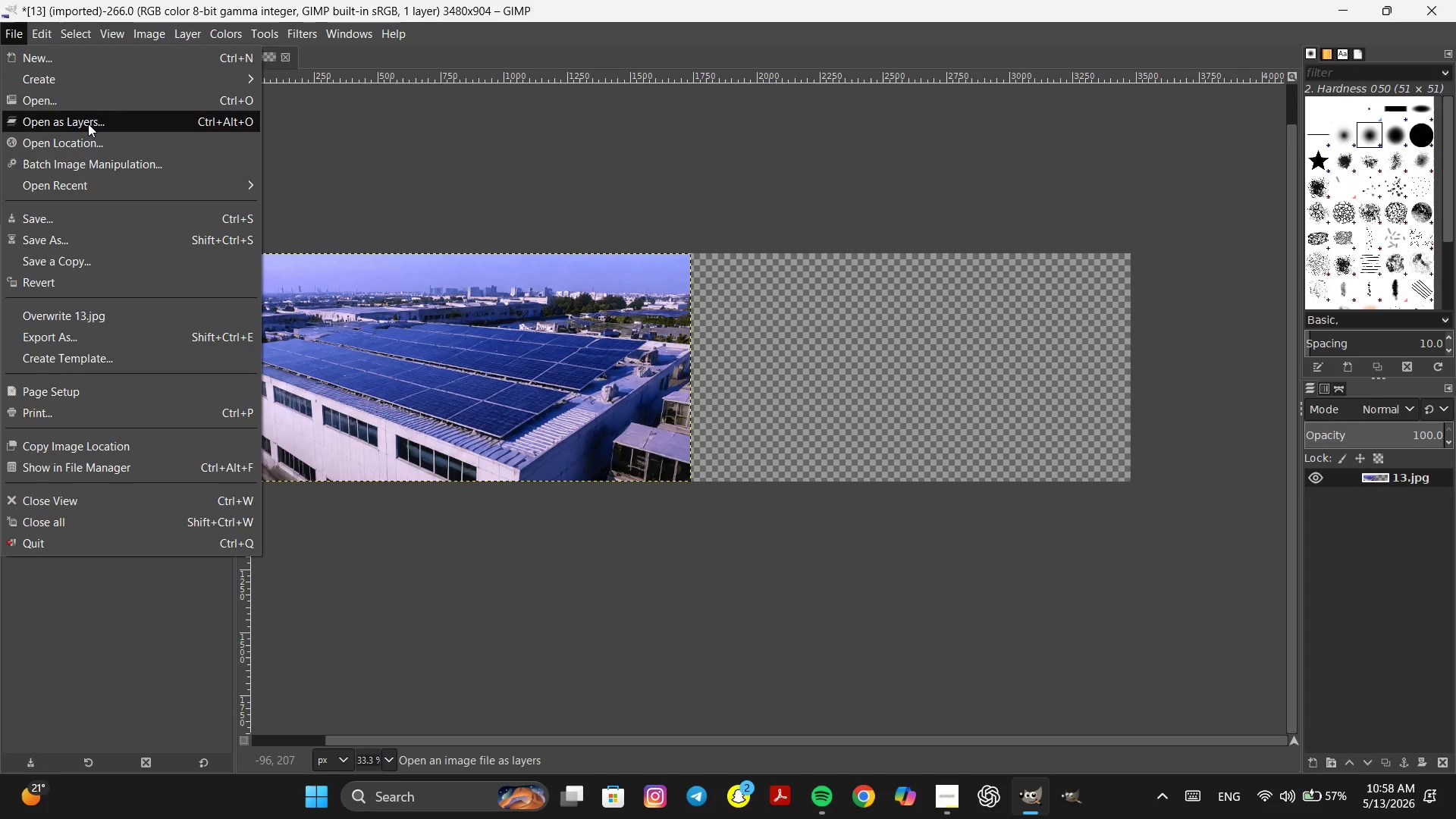 
left_click([88, 124])
 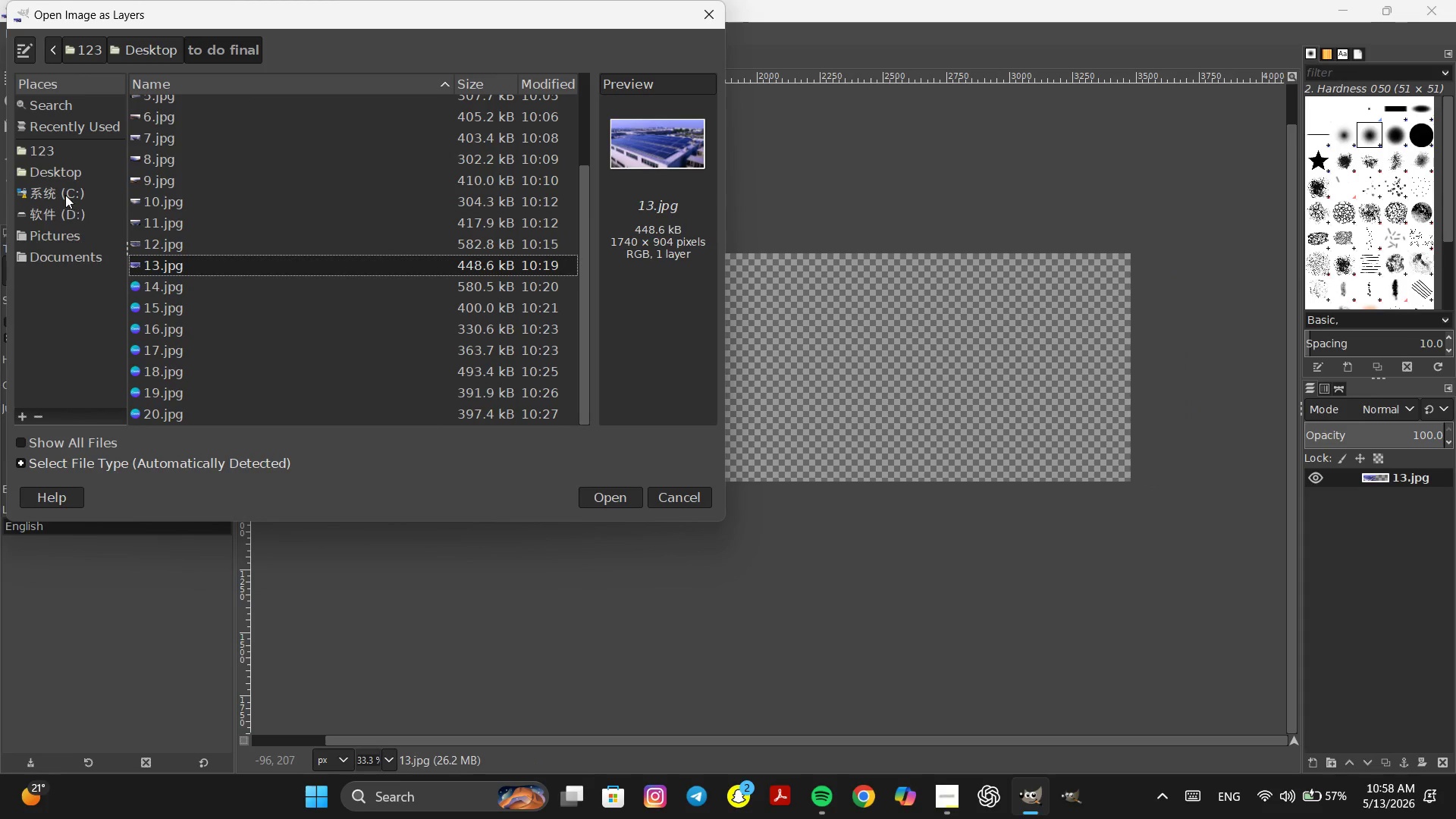 
left_click([68, 177])
 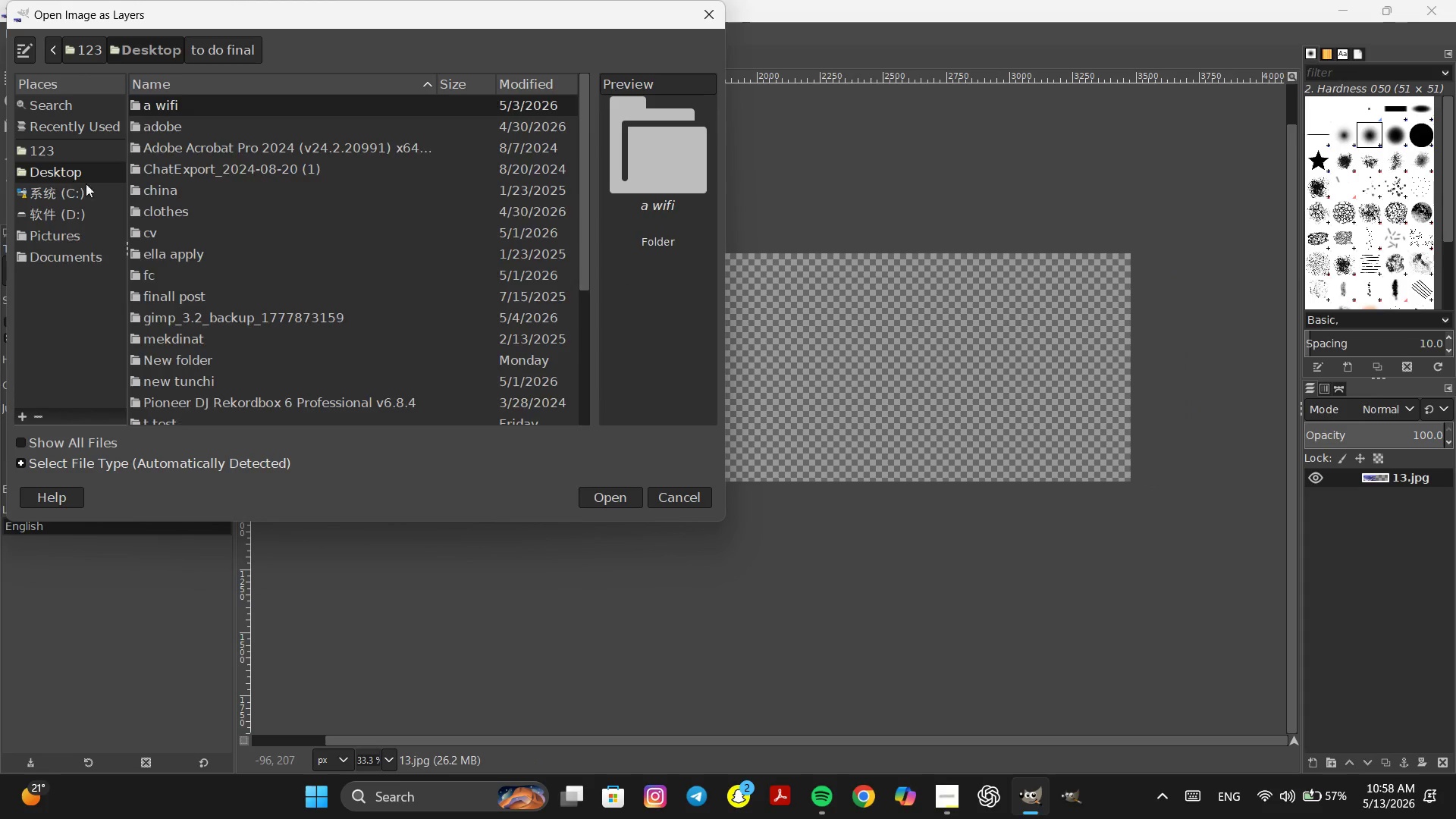 
scroll: coordinate [195, 350], scroll_direction: down, amount: 16.0
 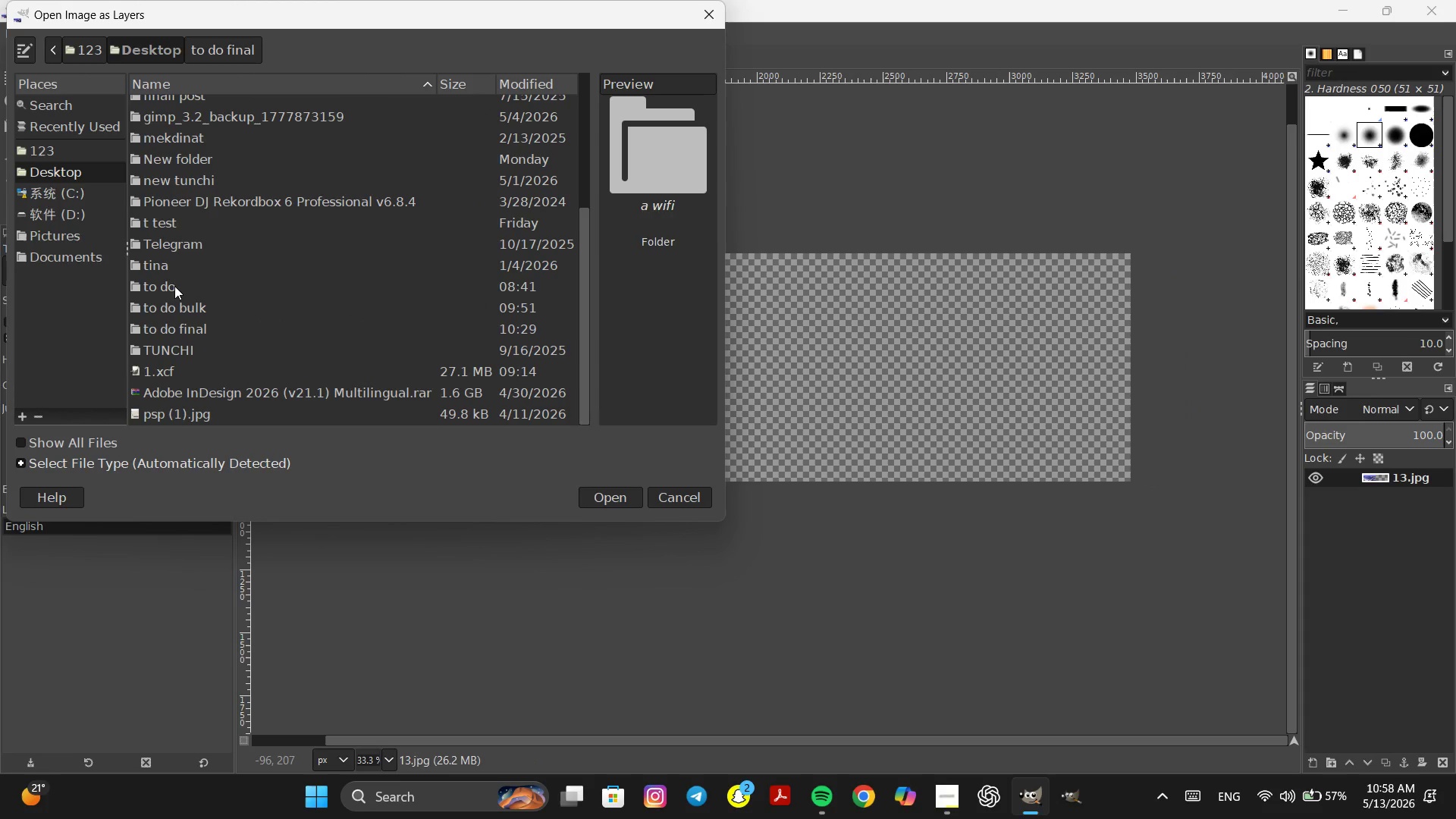 
double_click([174, 286])
 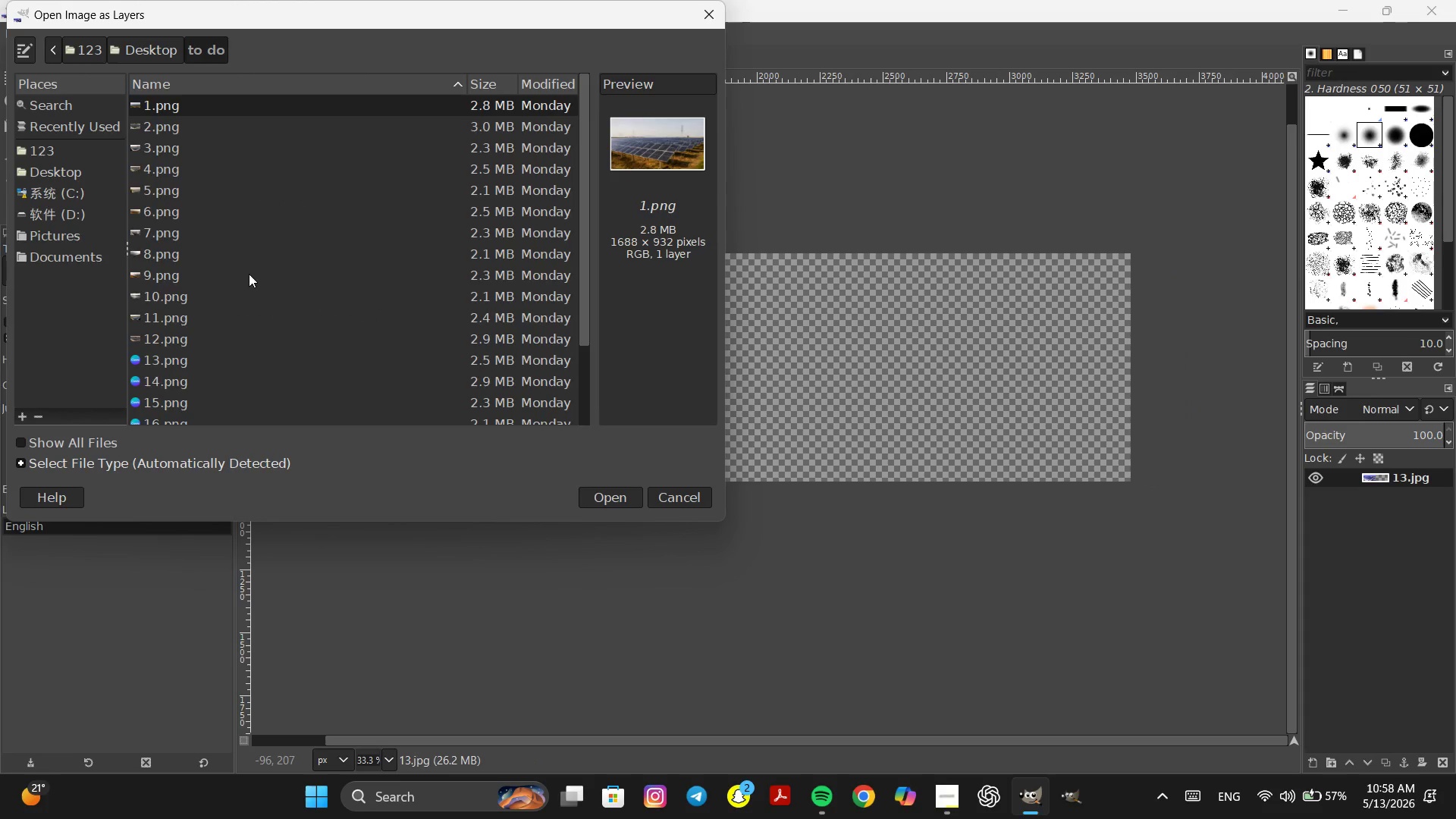 
scroll: coordinate [249, 274], scroll_direction: down, amount: 6.0
 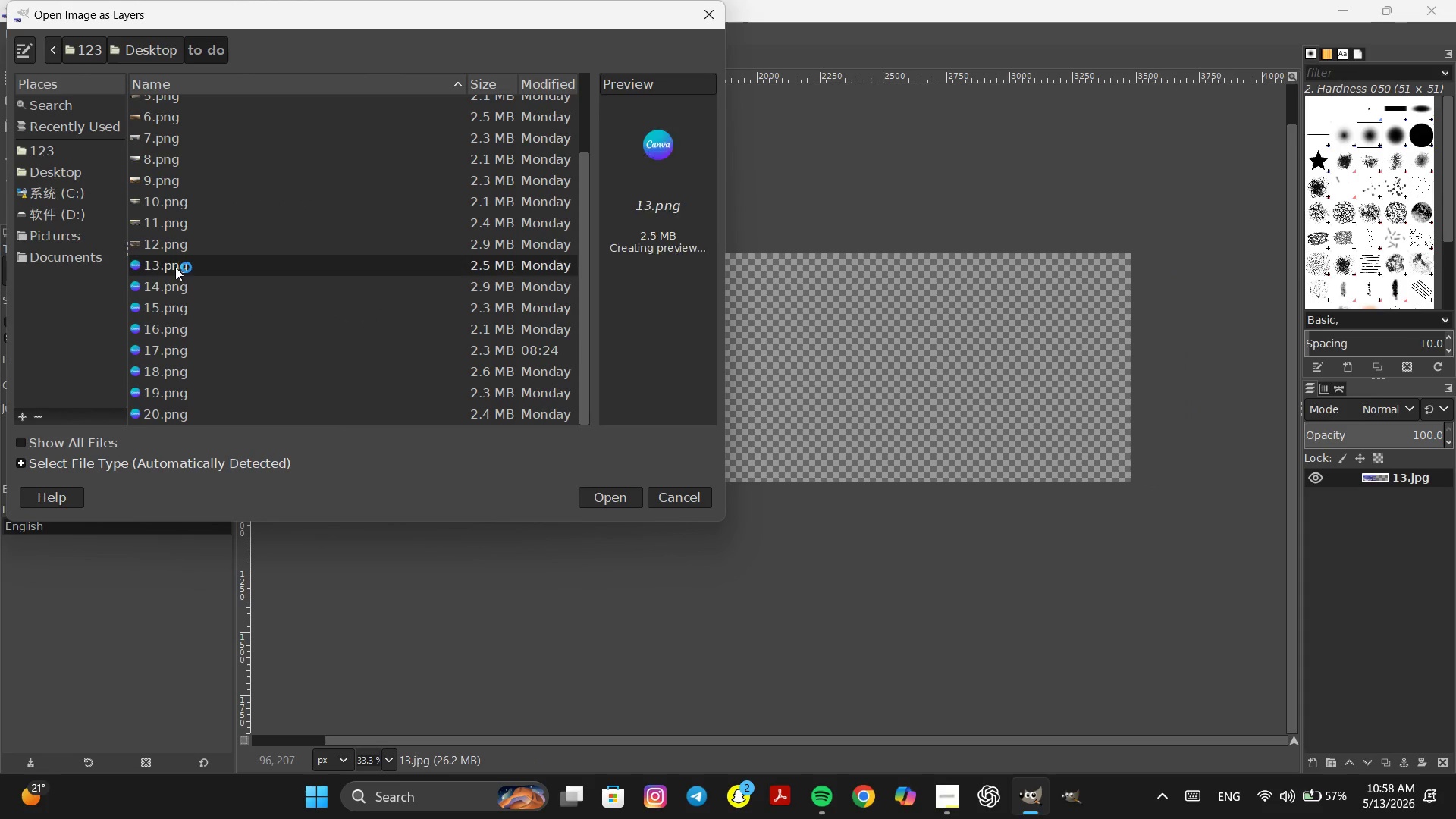 
double_click([175, 267])
 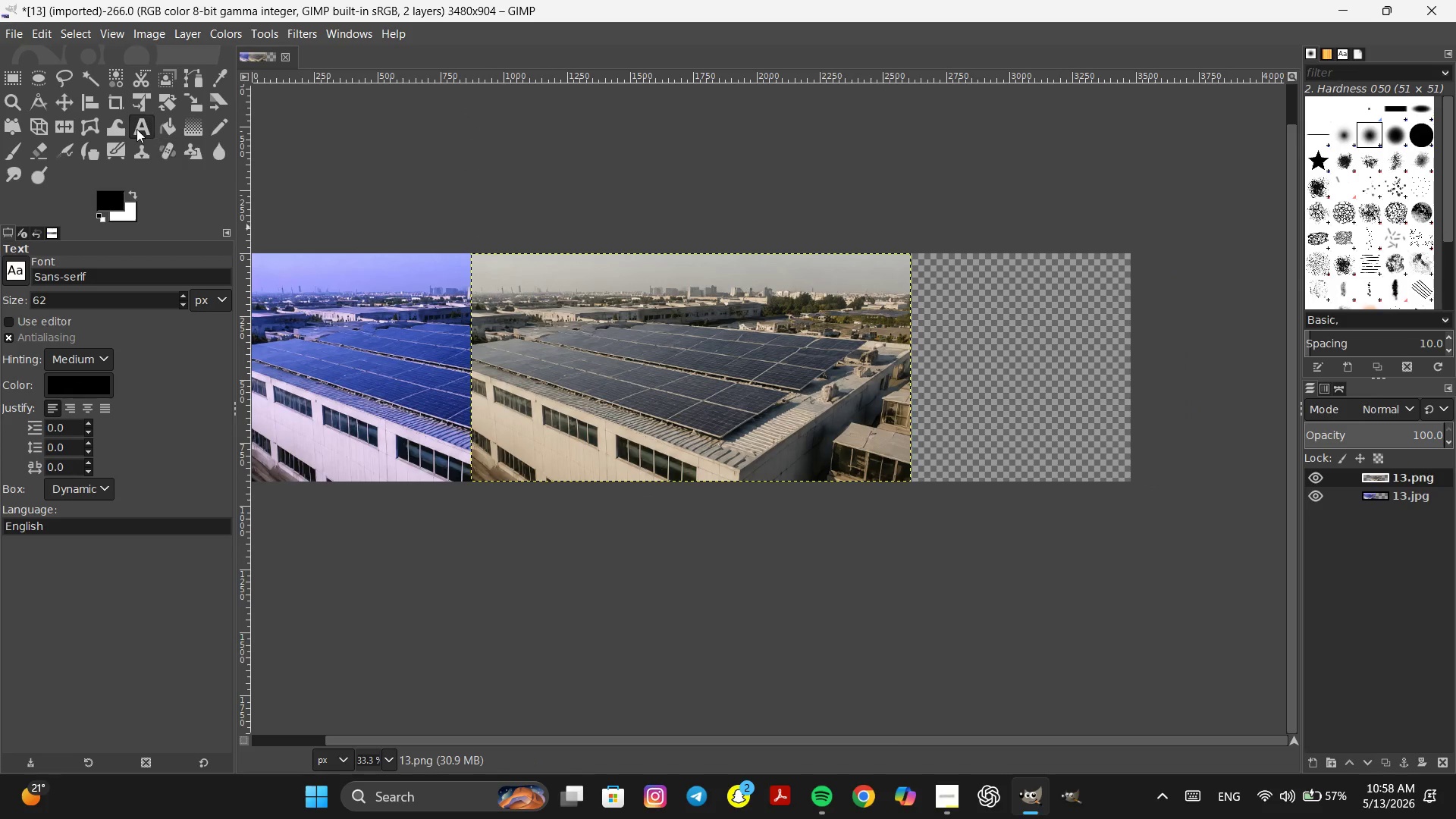 
left_click([58, 99])
 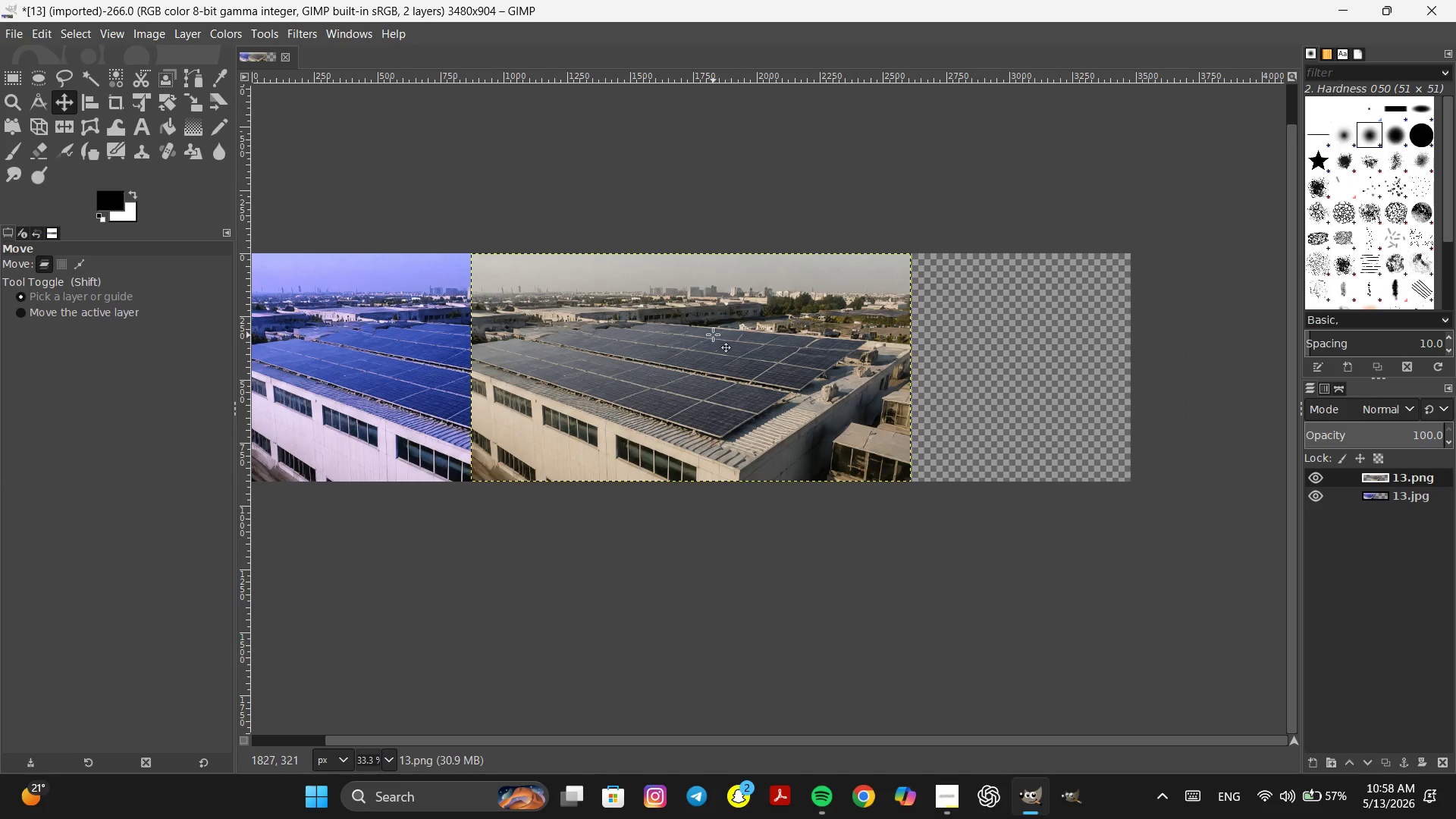 
left_click_drag(start_coordinate=[713, 334], to_coordinate=[950, 330])
 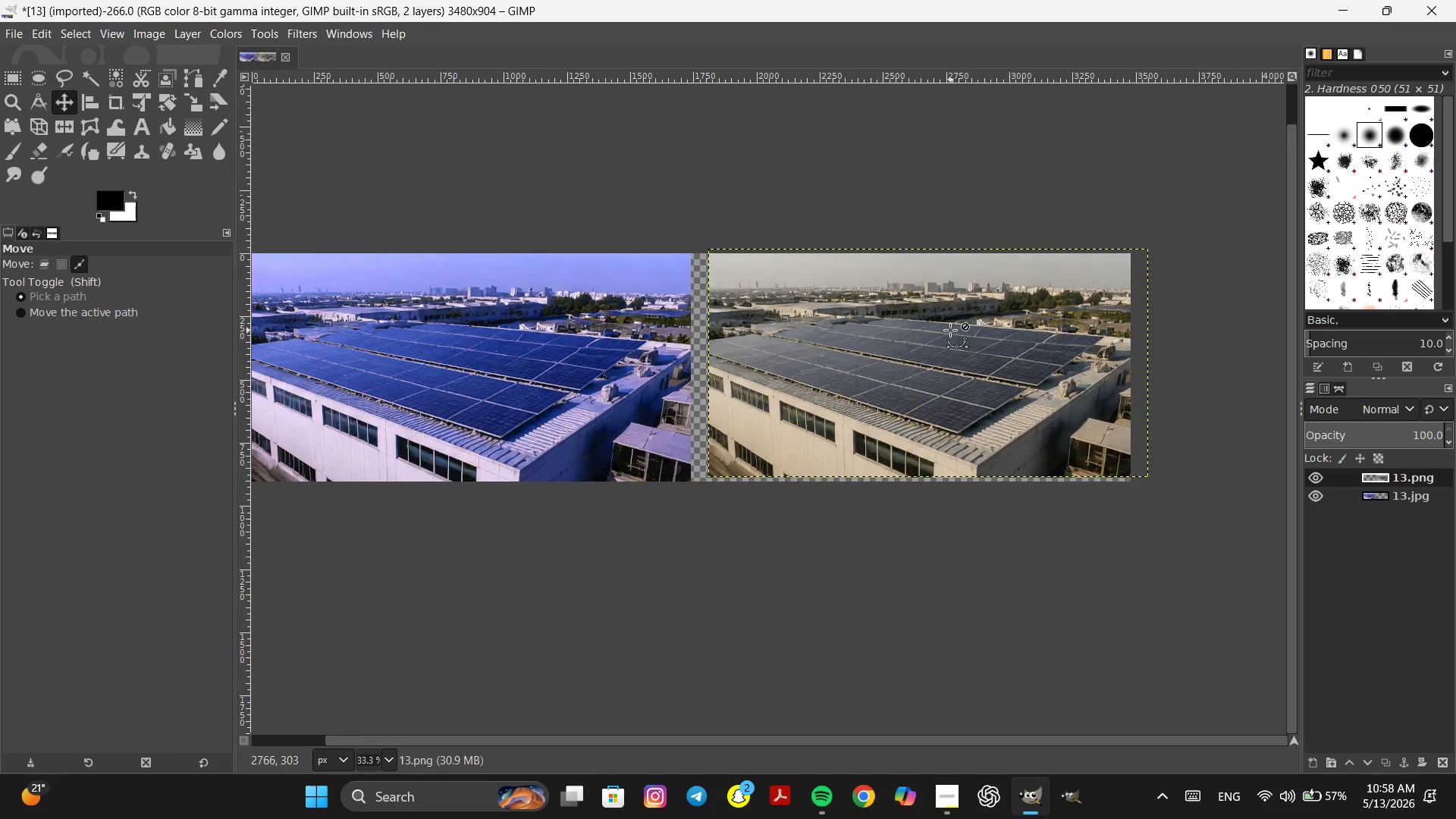 
hold_key(key=ControlLeft, duration=0.53)
 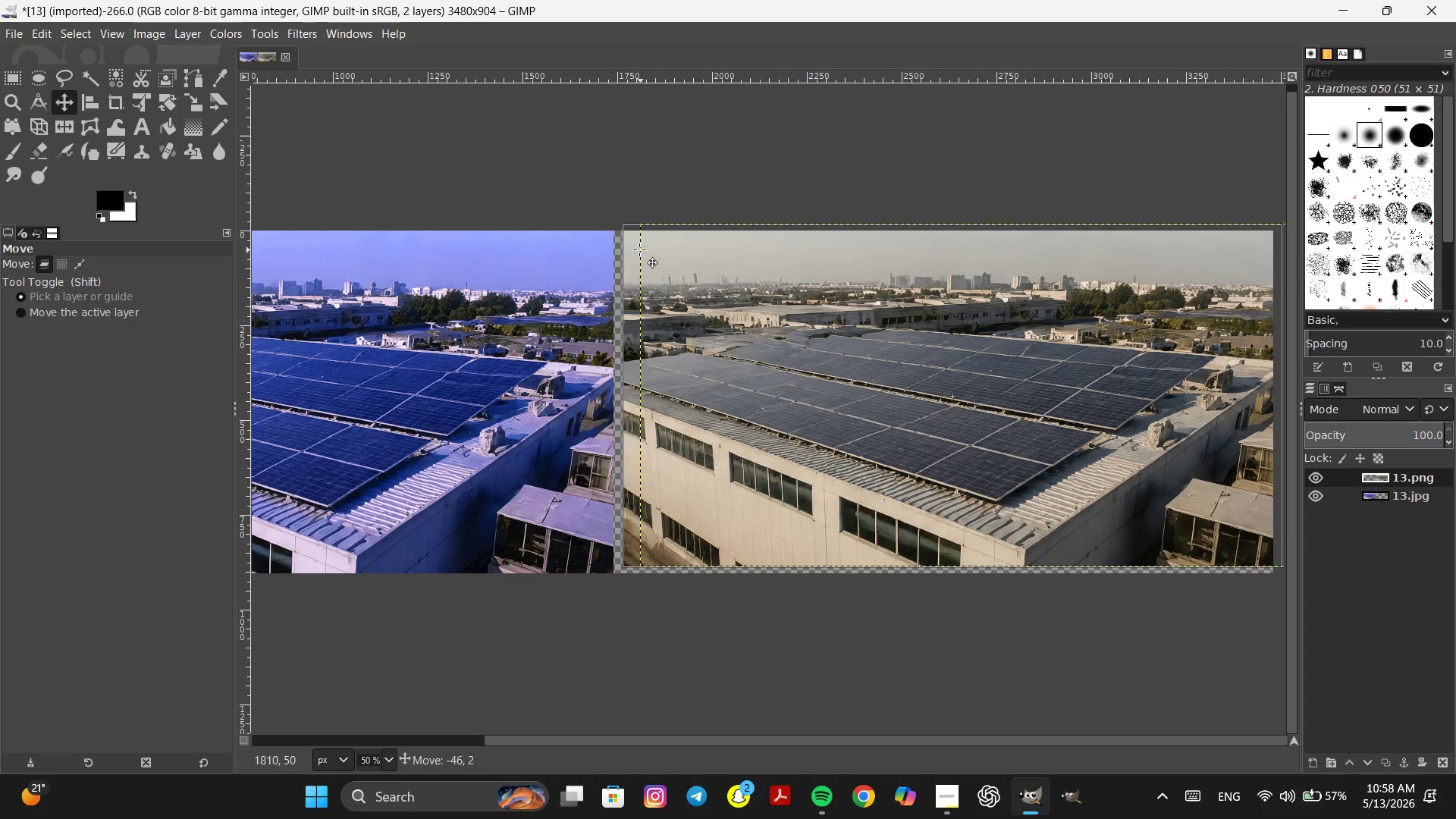 
left_click_drag(start_coordinate=[657, 249], to_coordinate=[631, 254])
 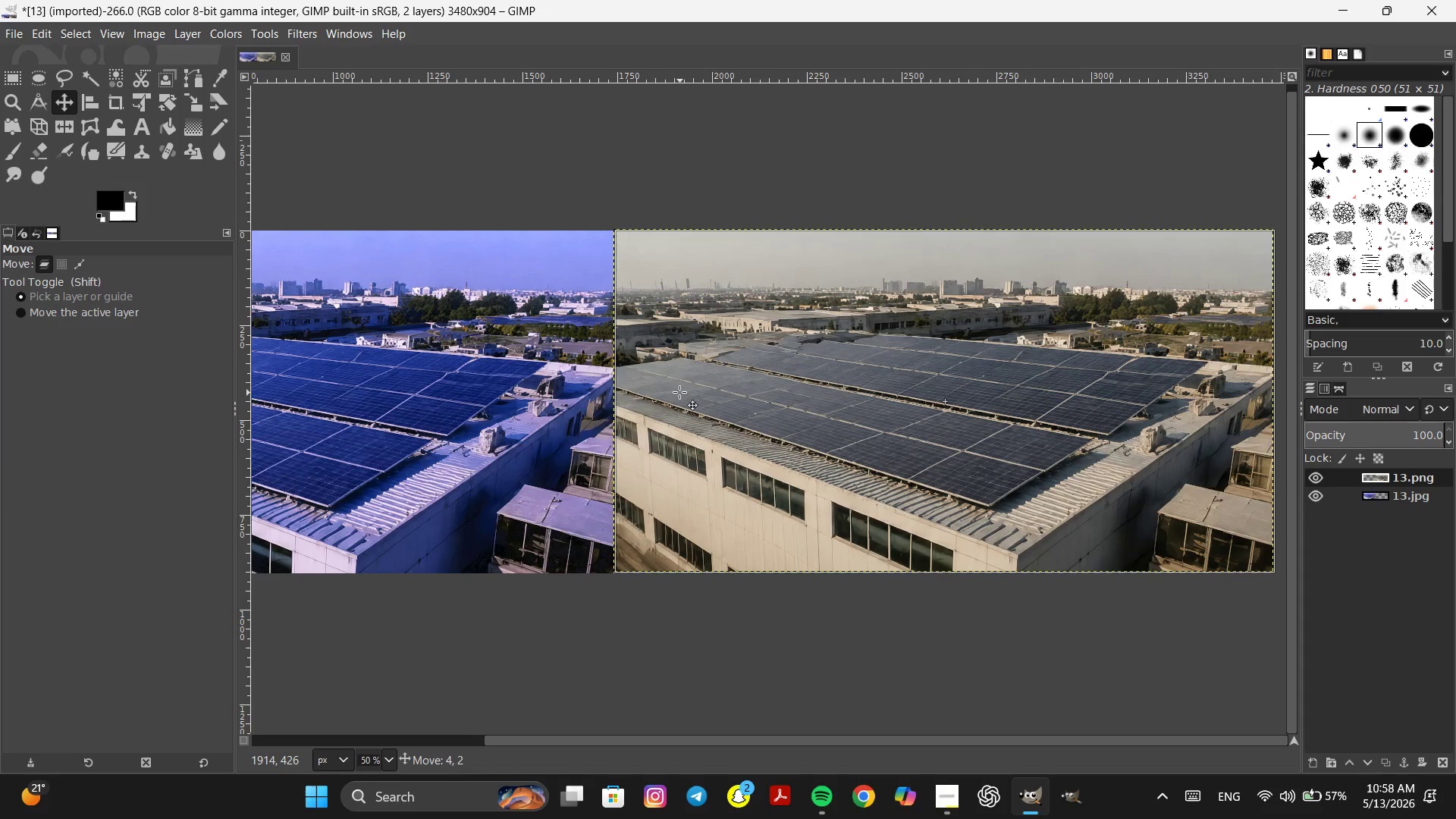 
scroll: coordinate [845, 299], scroll_direction: none, amount: 0.0
 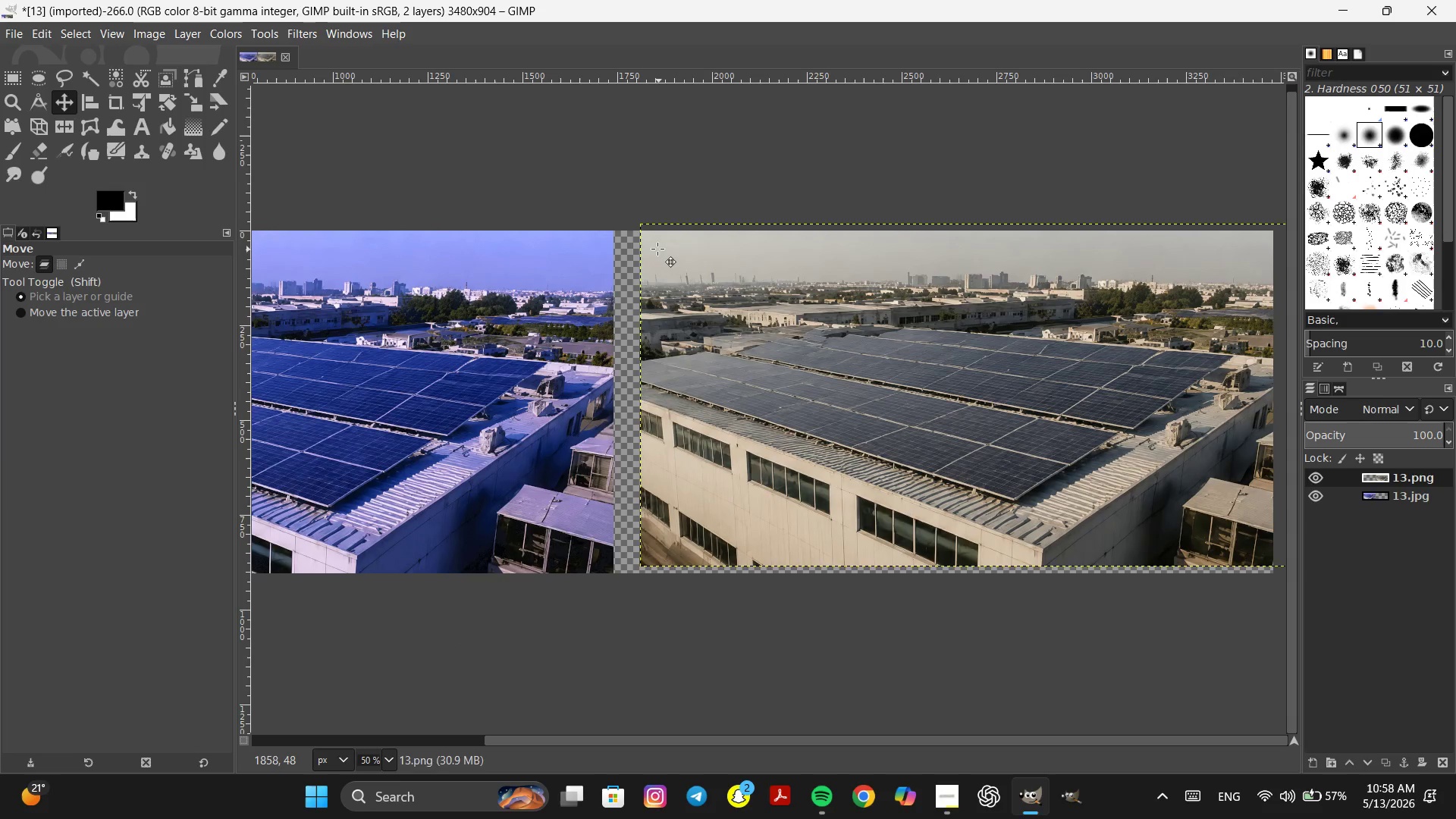 
hold_key(key=ControlLeft, duration=1.78)
 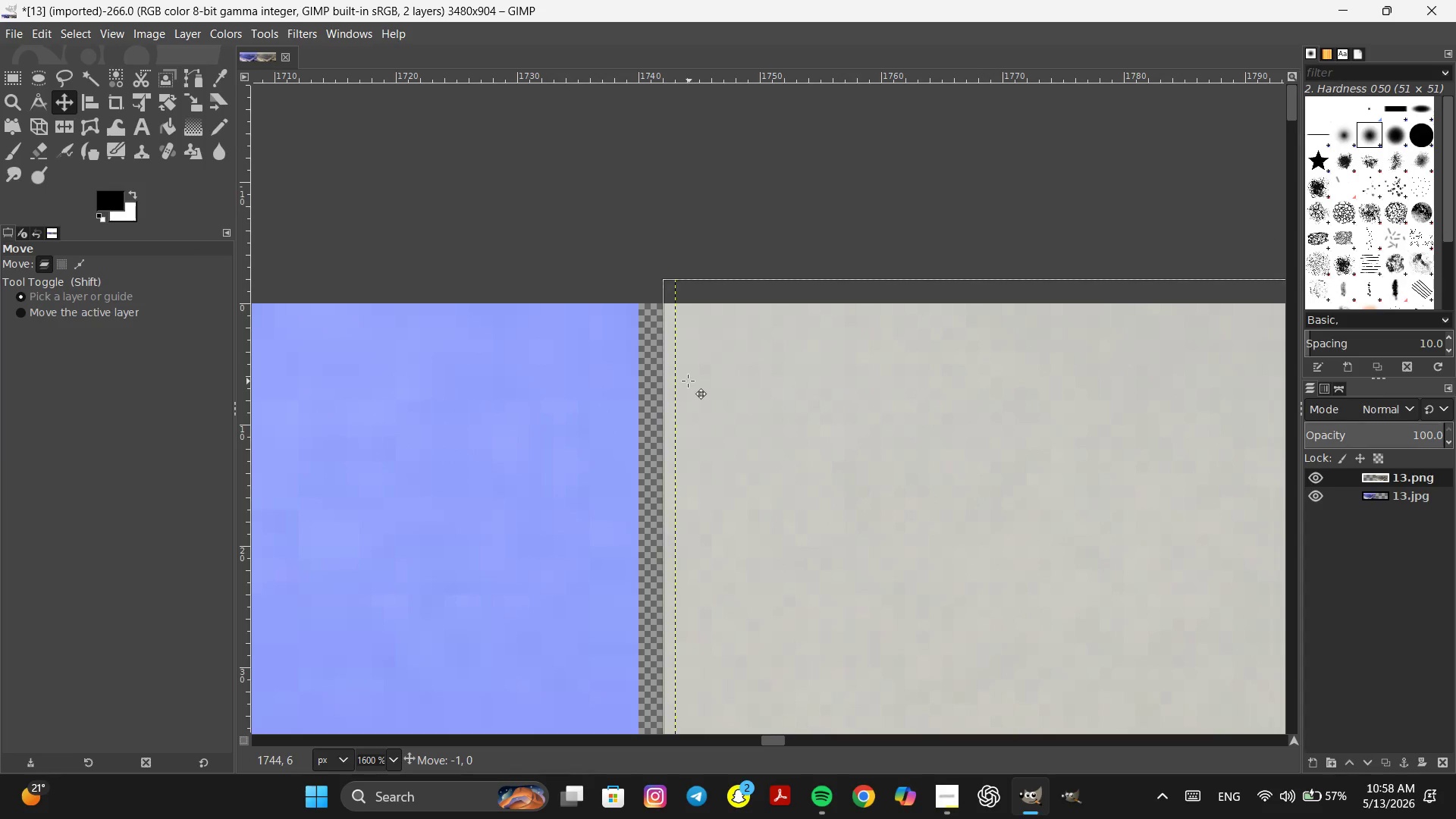 
left_click_drag(start_coordinate=[710, 378], to_coordinate=[670, 385])
 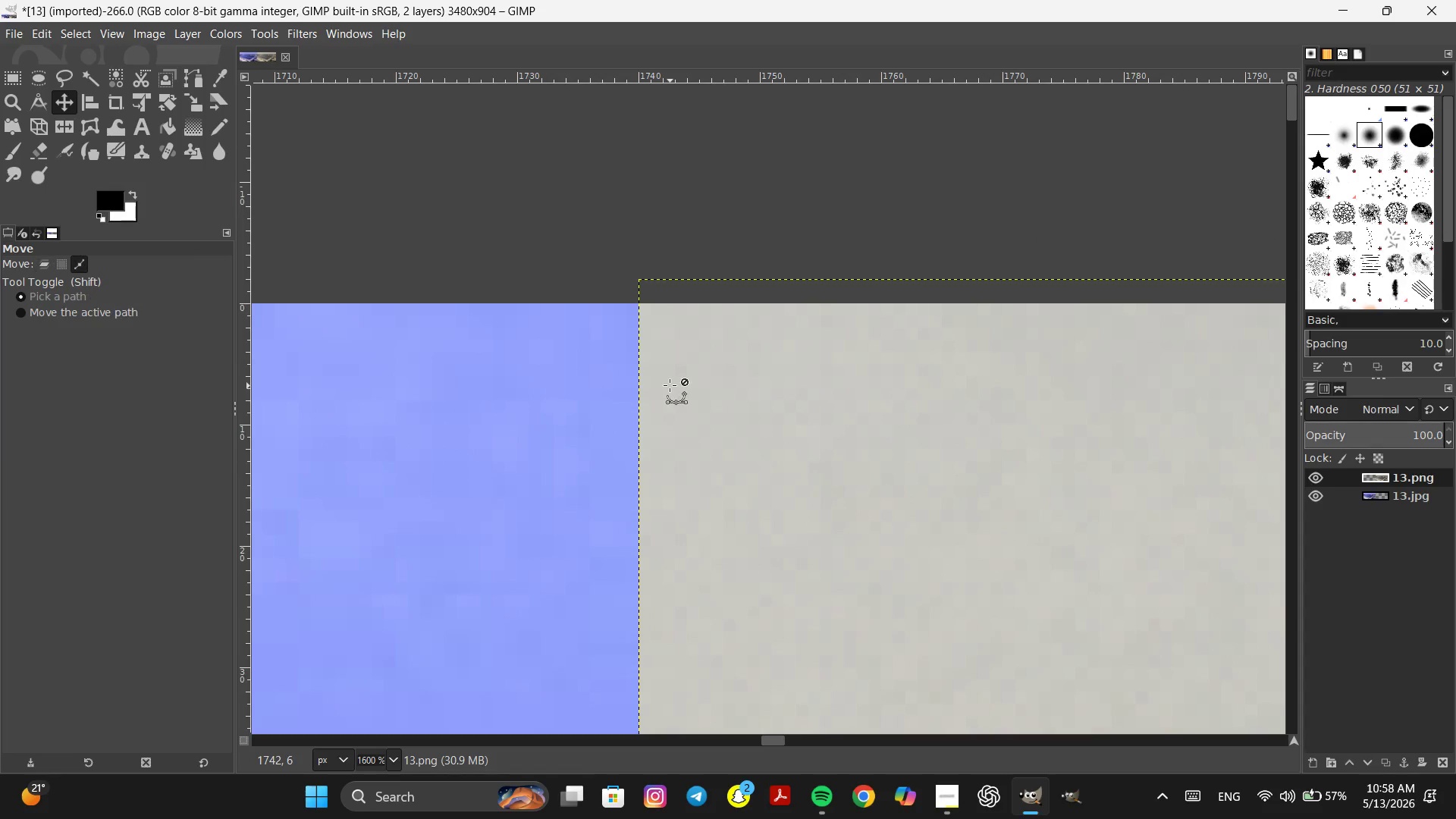 
scroll: coordinate [711, 383], scroll_direction: up, amount: 8.0
 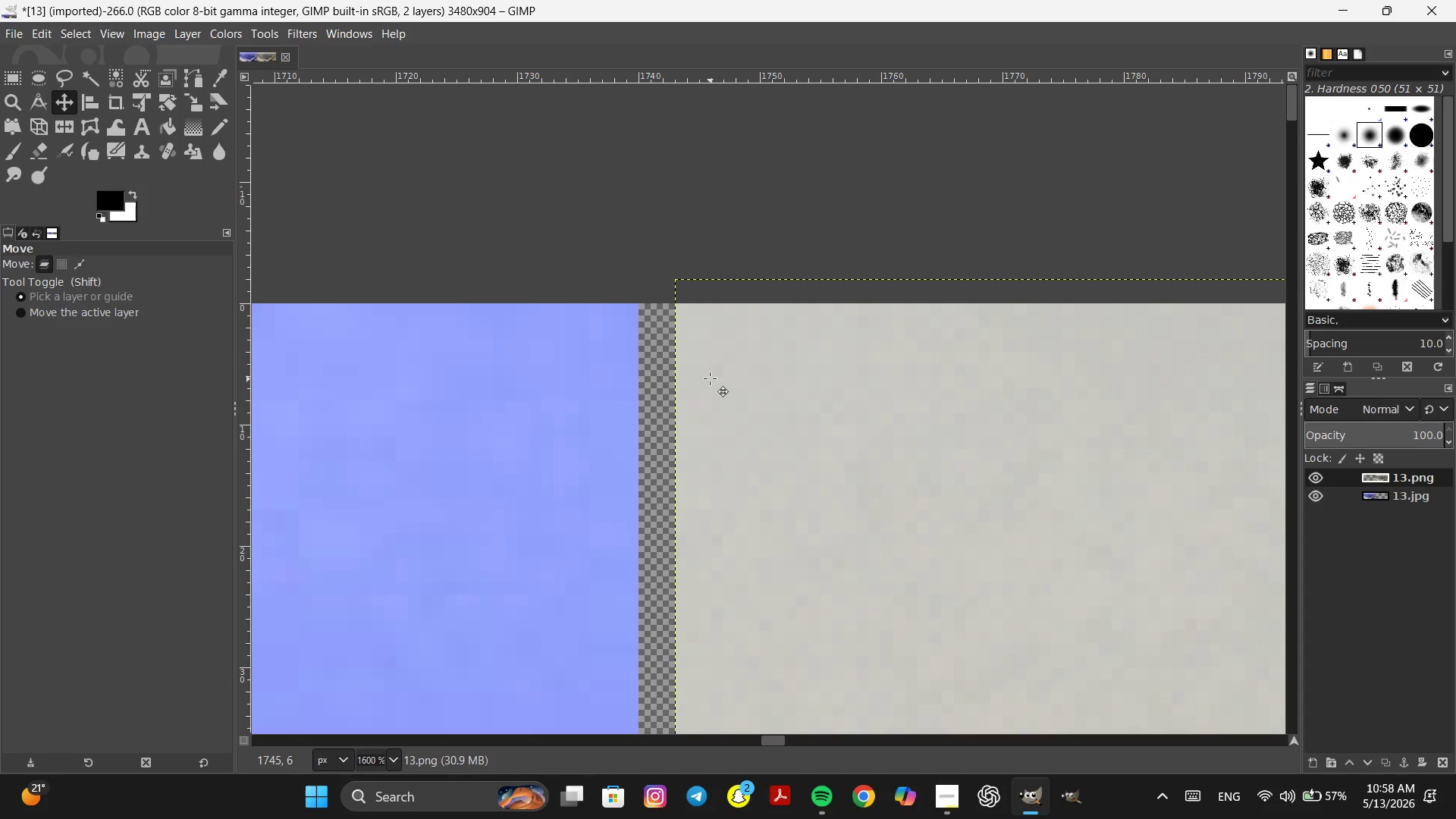 
hold_key(key=ControlLeft, duration=0.69)
hold_key(key=ControlLeft, duration=0.41)
scroll: coordinate [669, 384], scroll_direction: down, amount: 13.0
 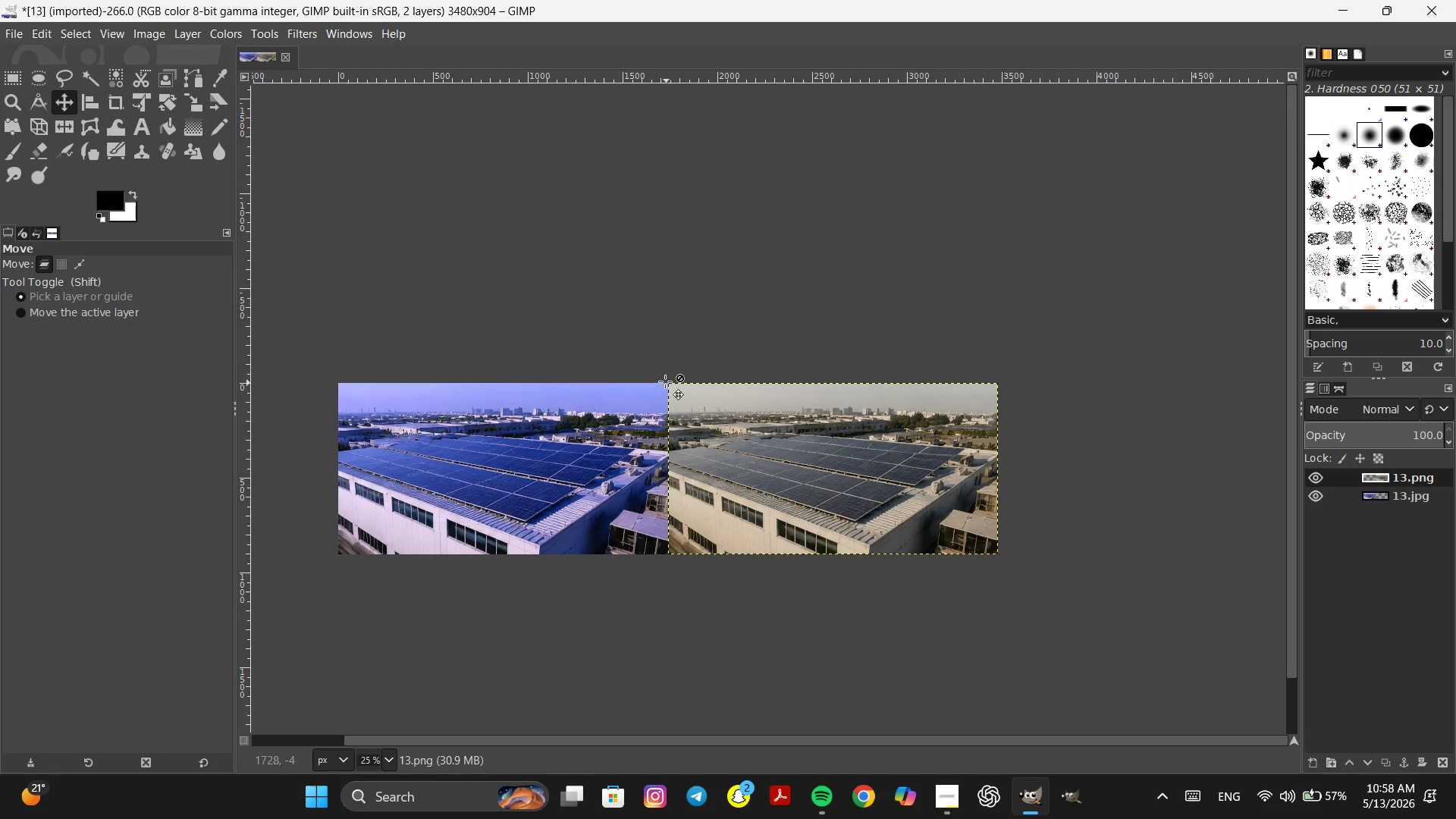 
left_click([137, 128])
 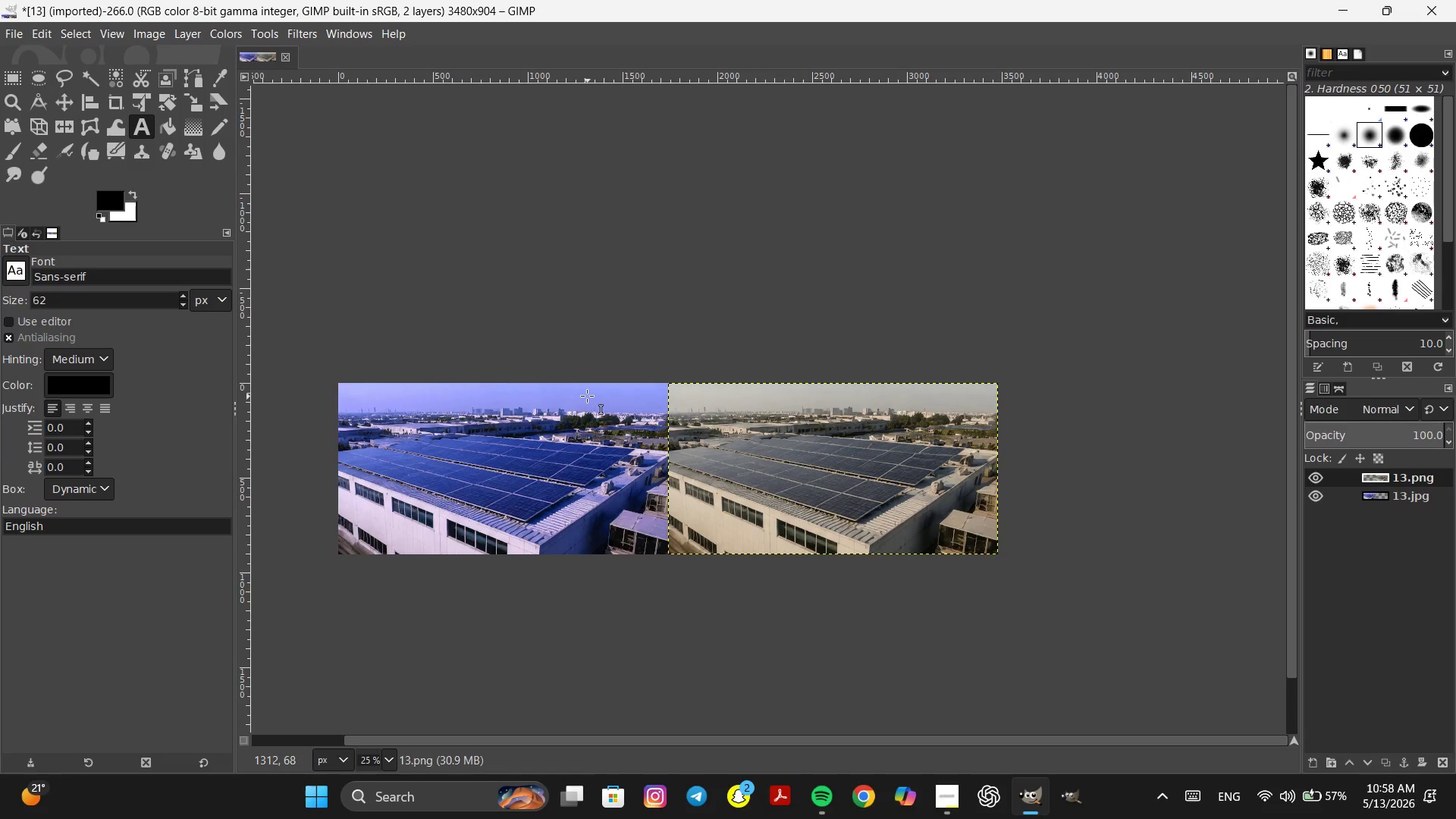 
left_click([588, 399])
 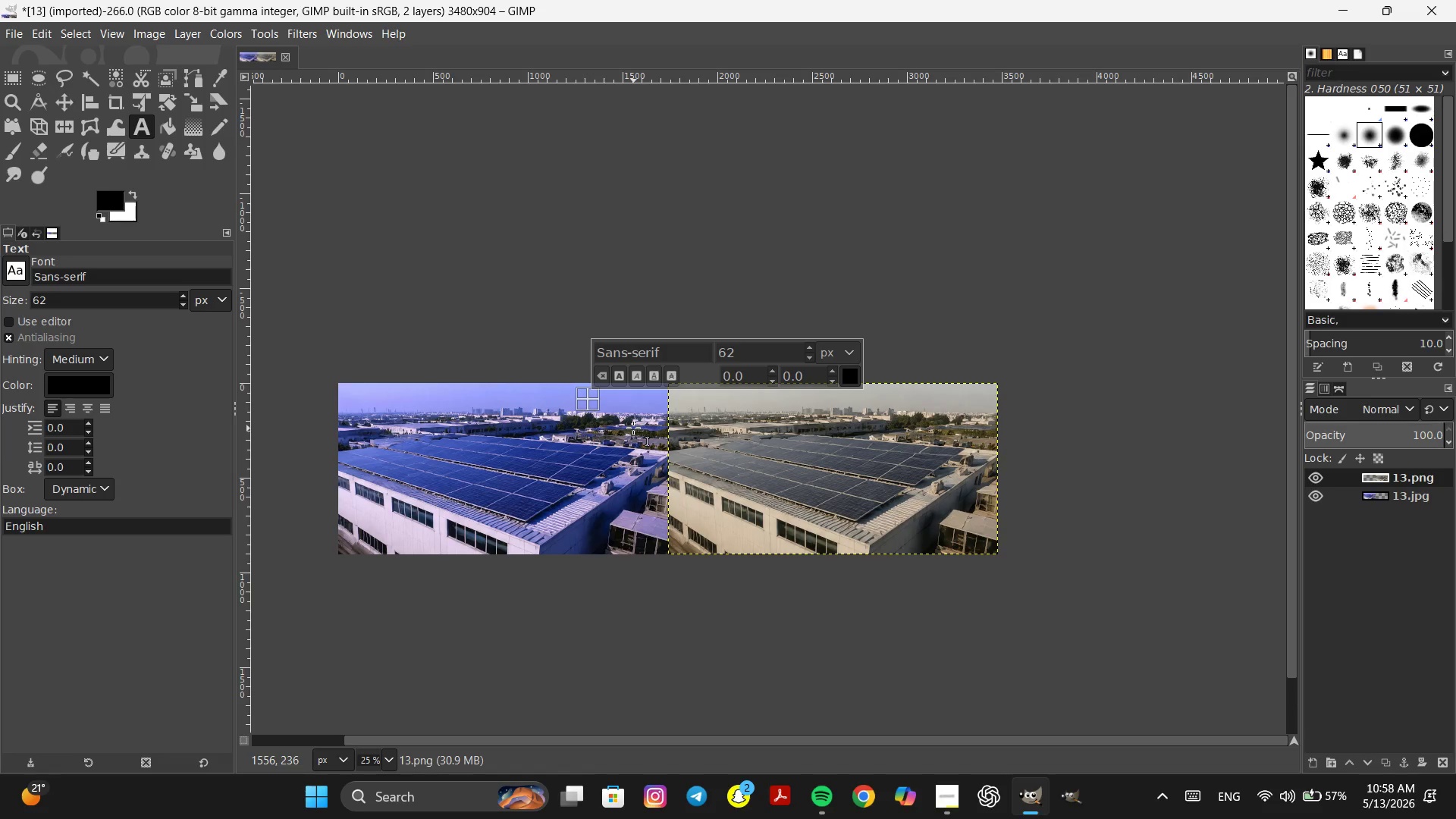 
type(after)
 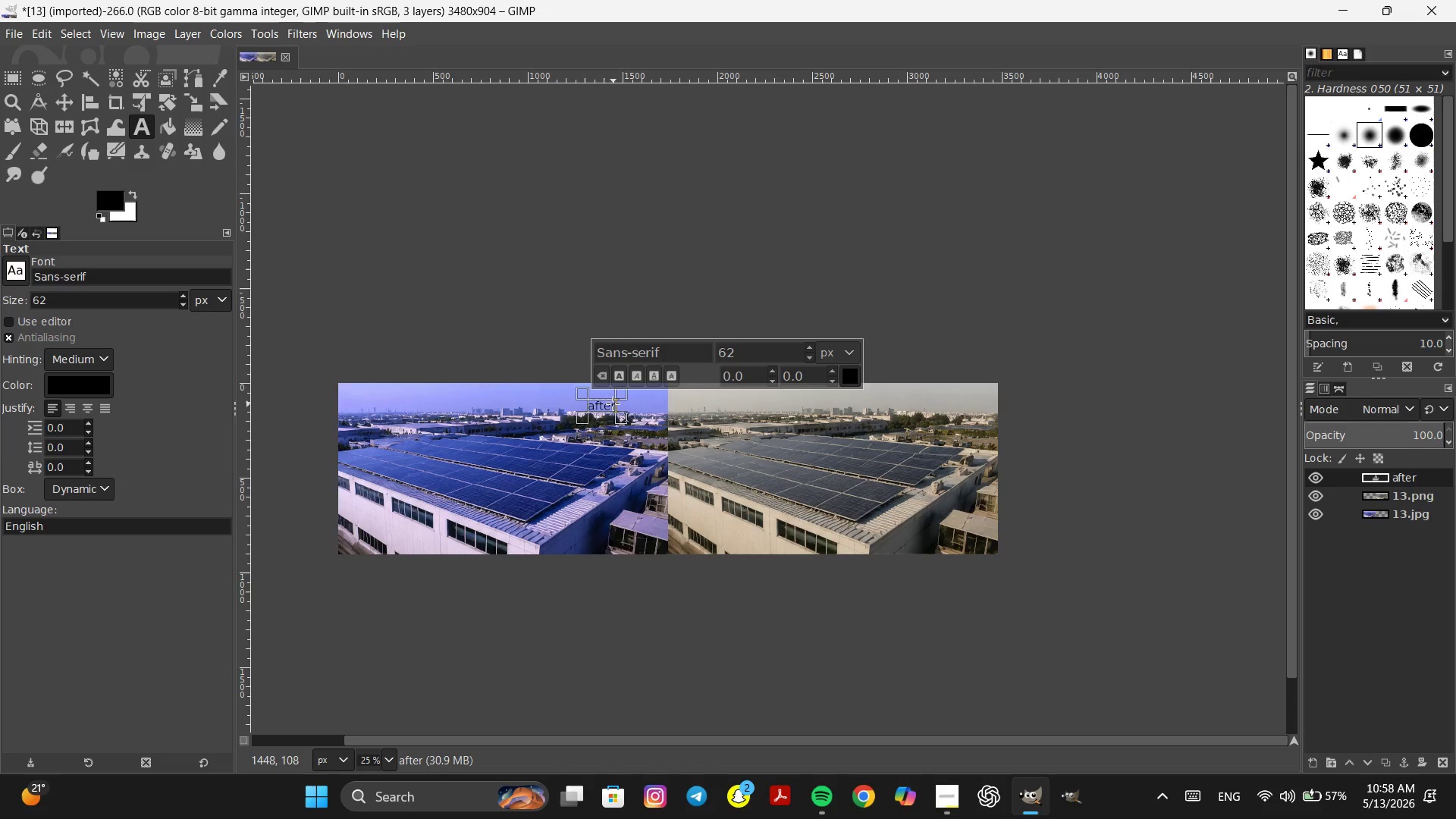 
double_click([608, 406])
 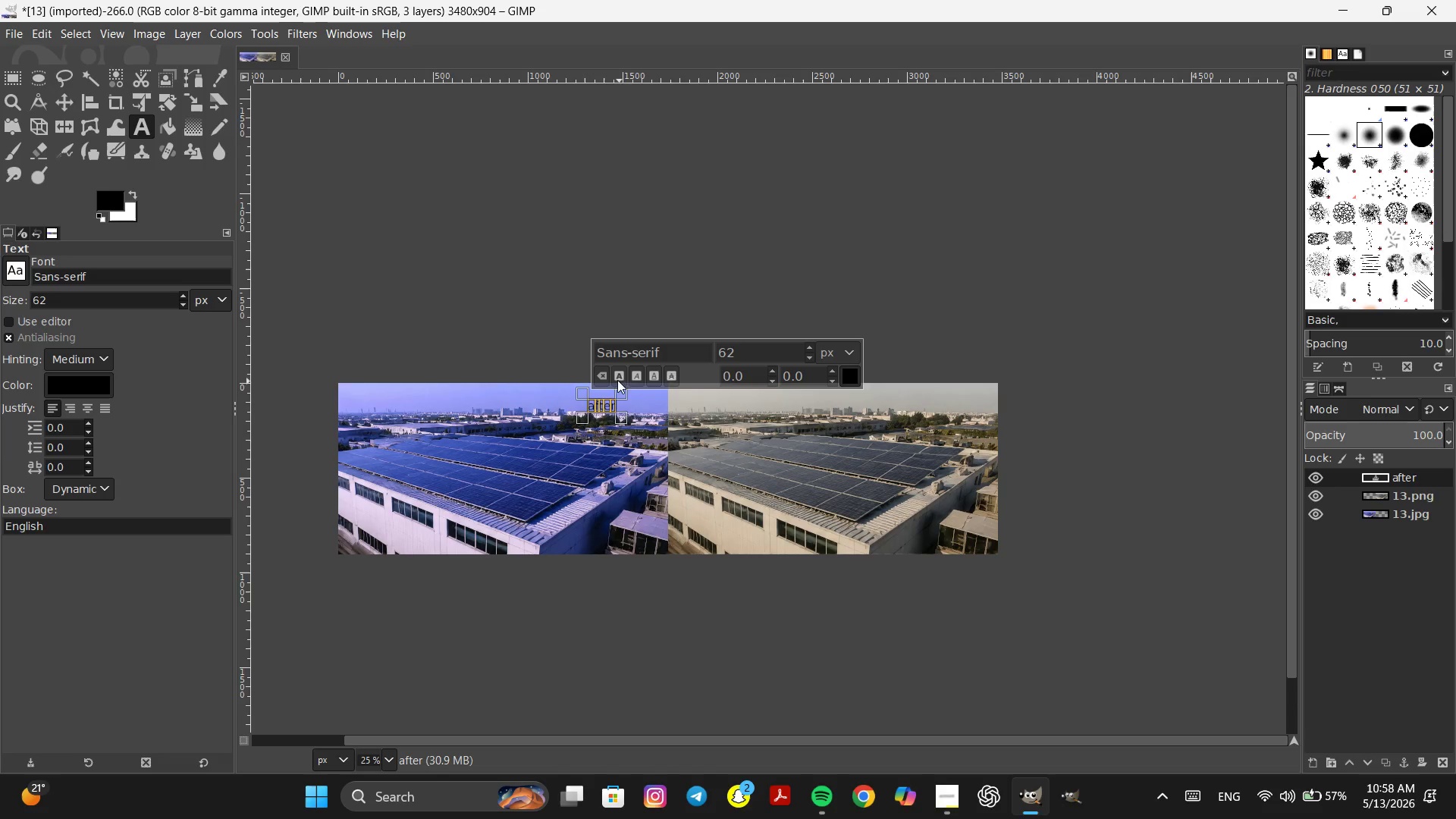 
left_click([614, 374])
 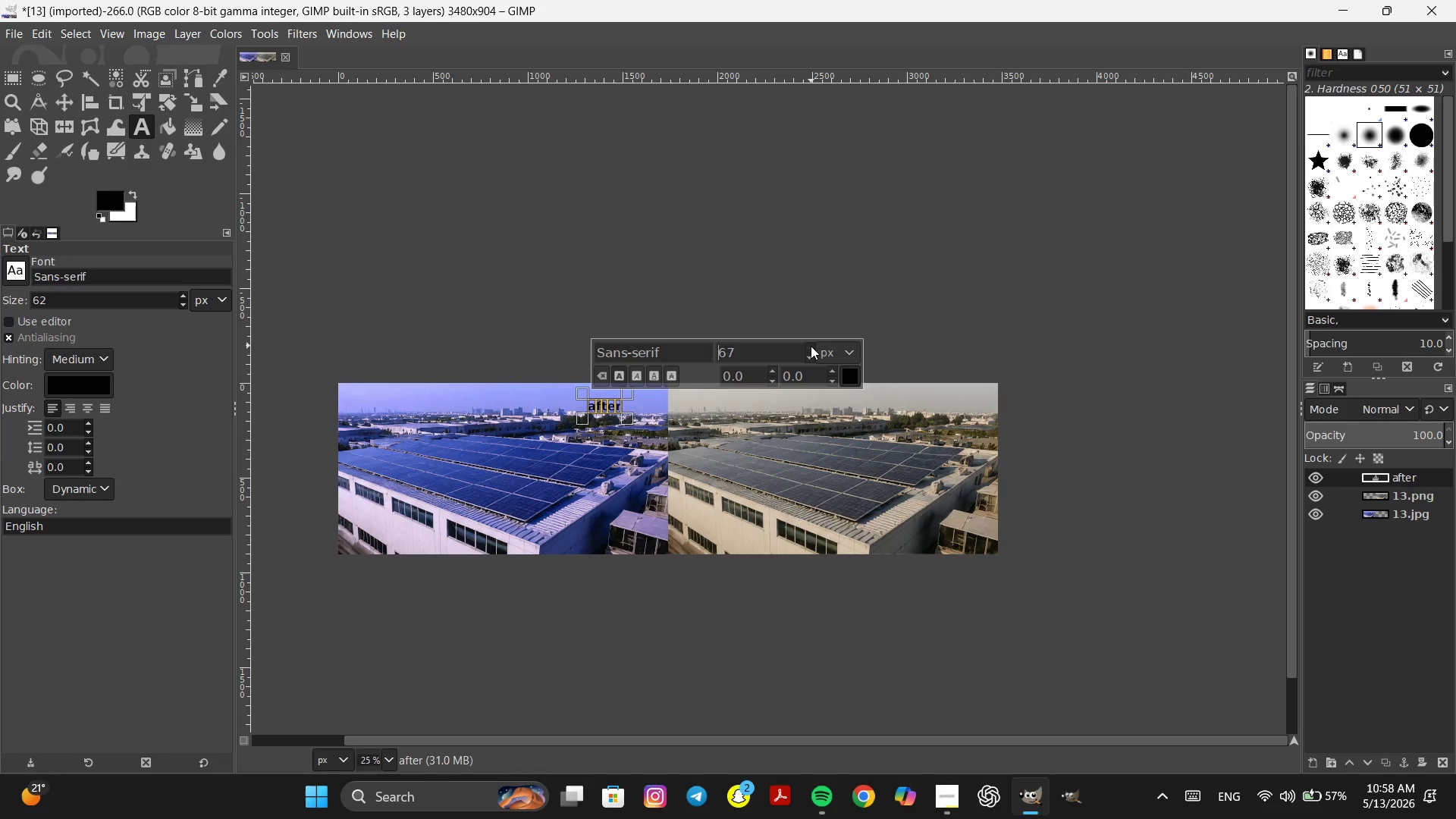 
left_click([811, 346])
 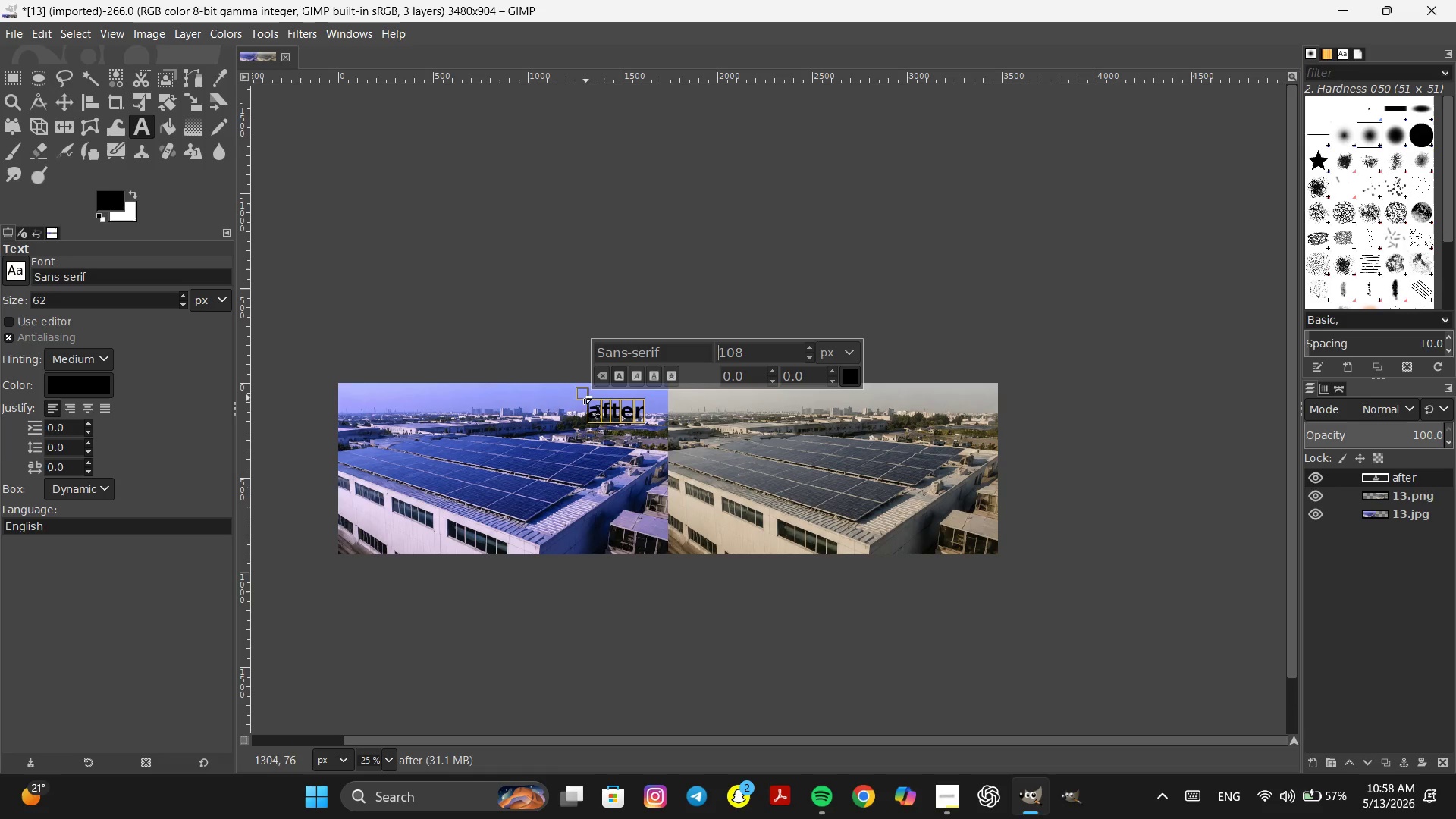 
left_click_drag(start_coordinate=[579, 394], to_coordinate=[575, 384])
 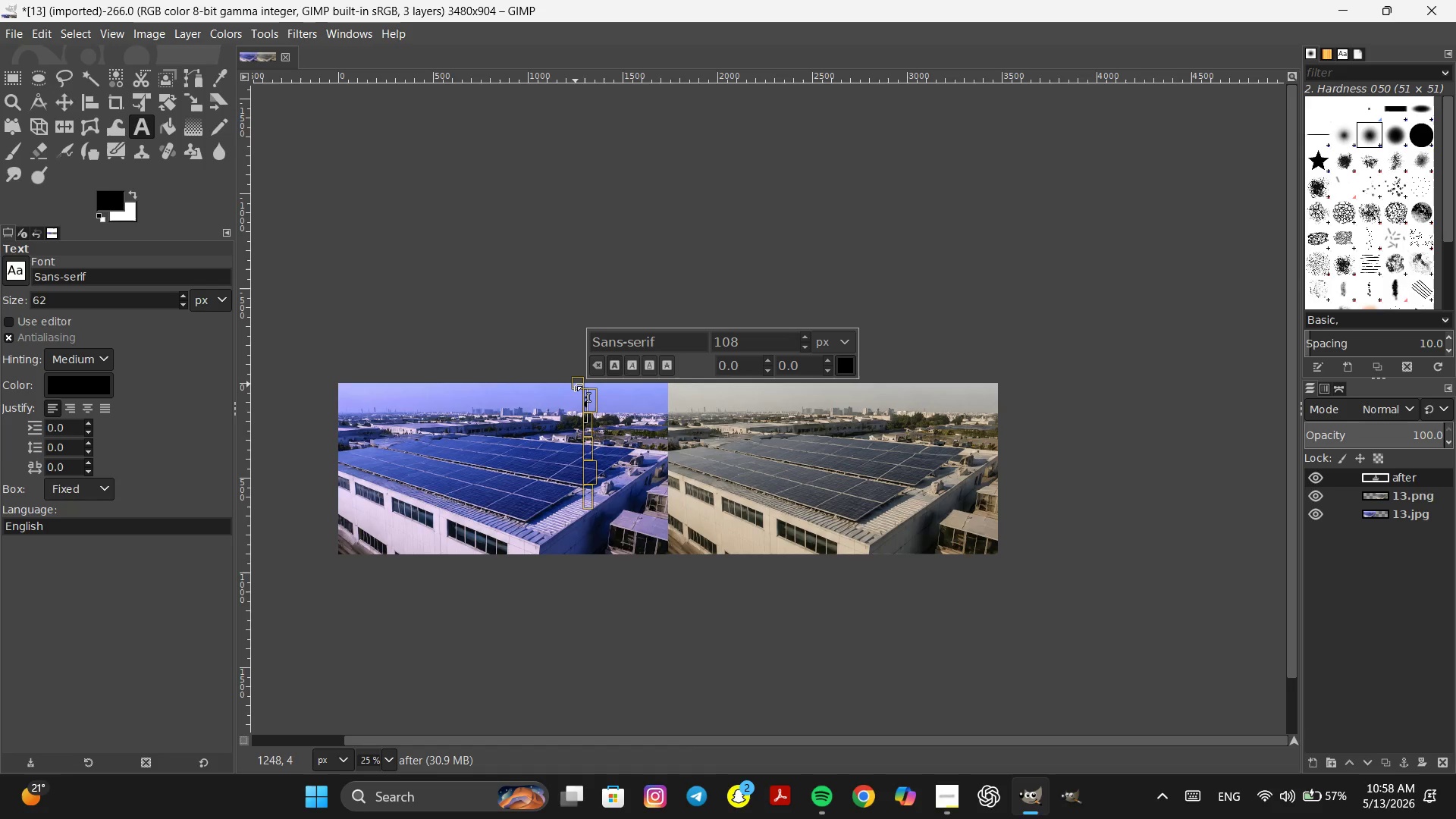 
key(Control+ControlLeft)
 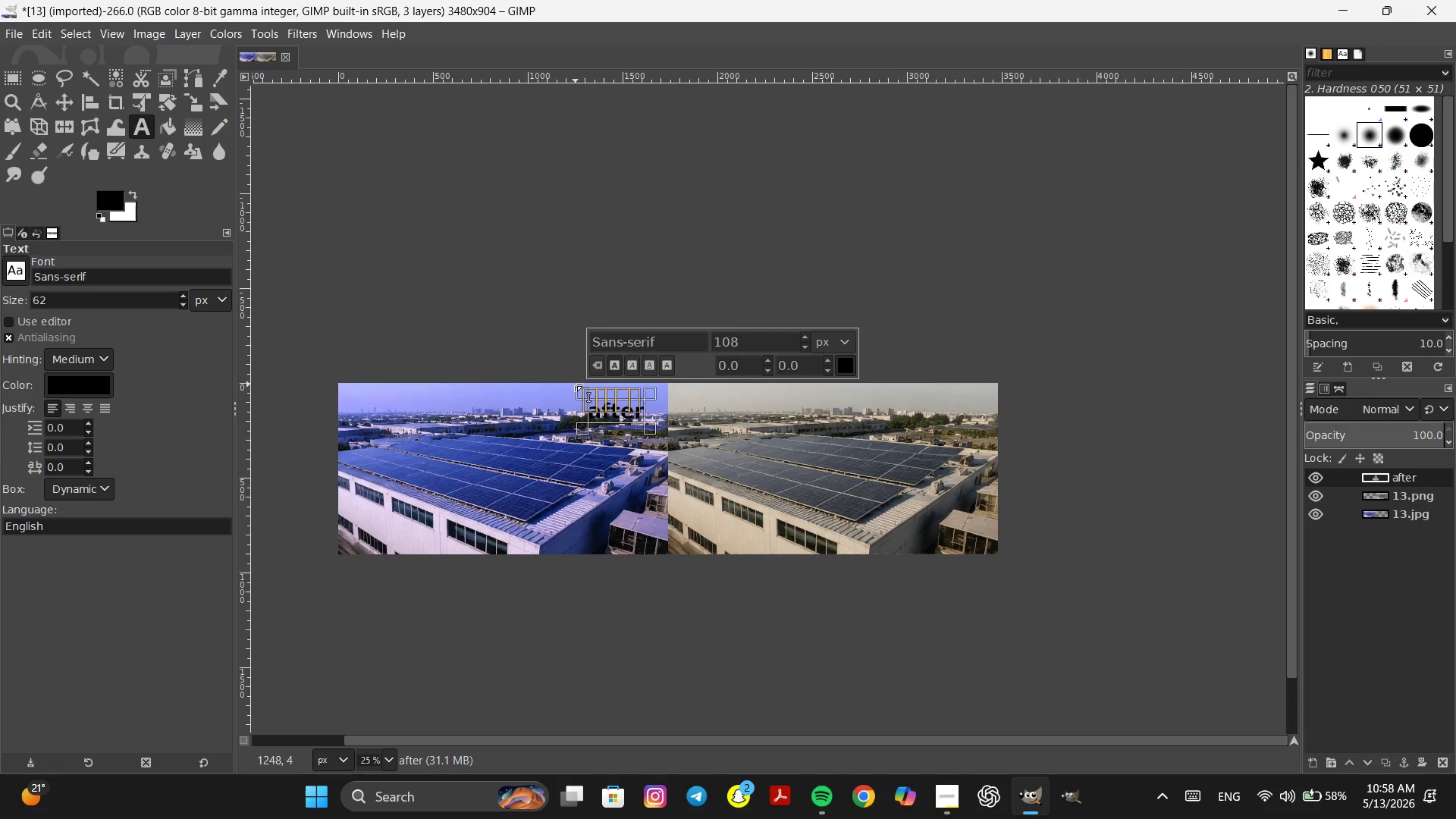 
key(Control+Z)
 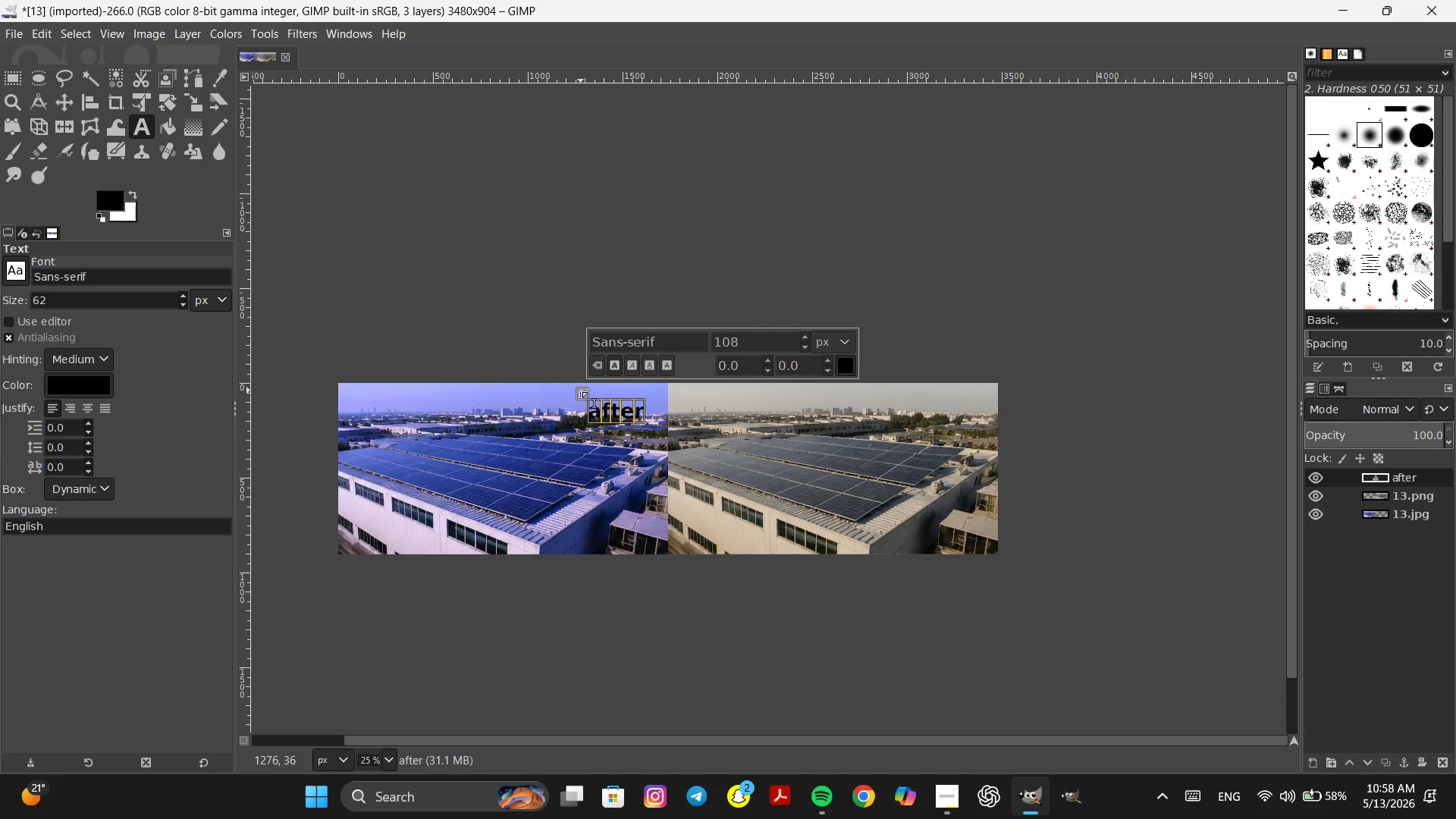 
left_click_drag(start_coordinate=[580, 390], to_coordinate=[581, 383])
 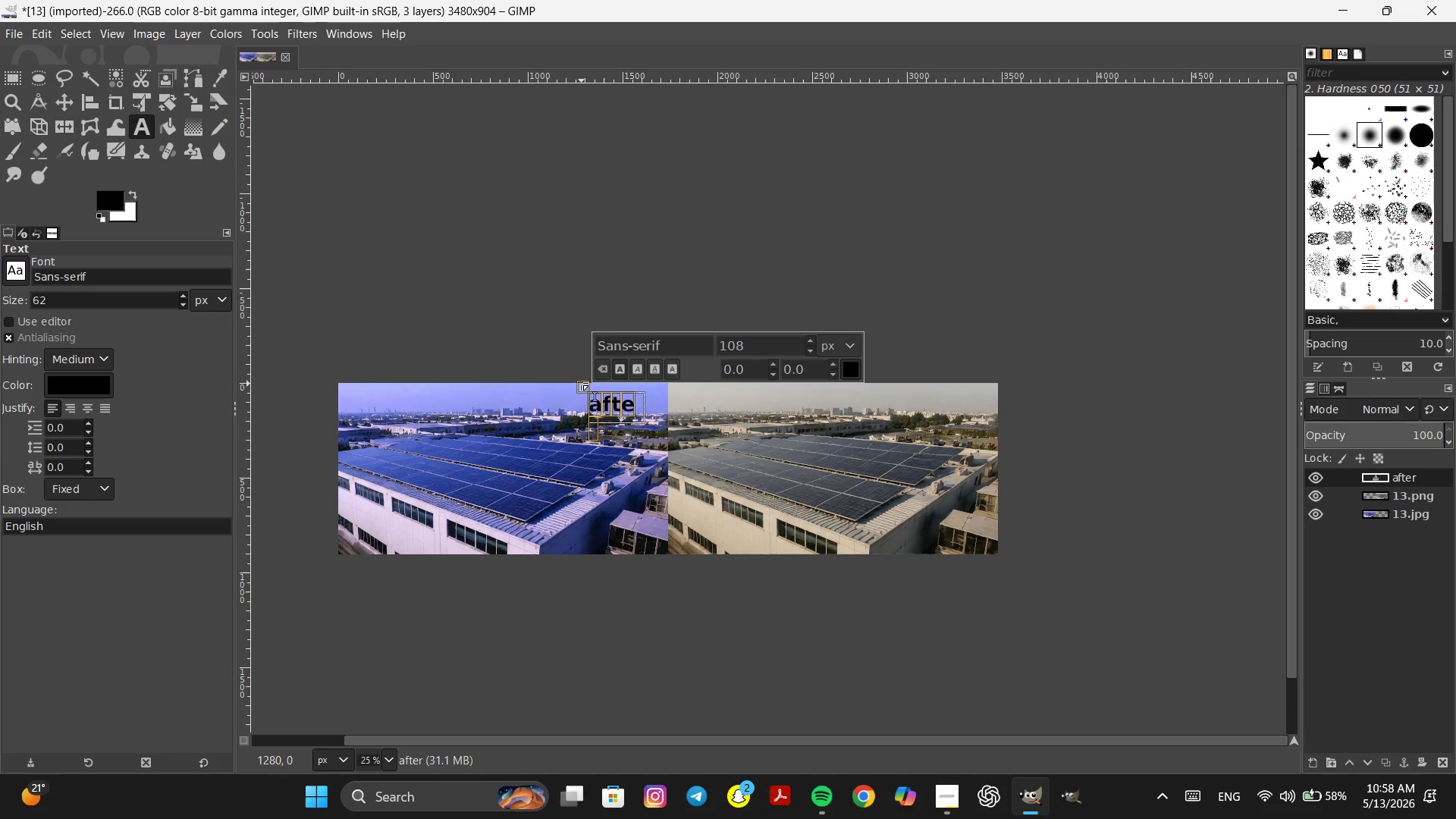 
left_click_drag(start_coordinate=[581, 383], to_coordinate=[582, 378])
 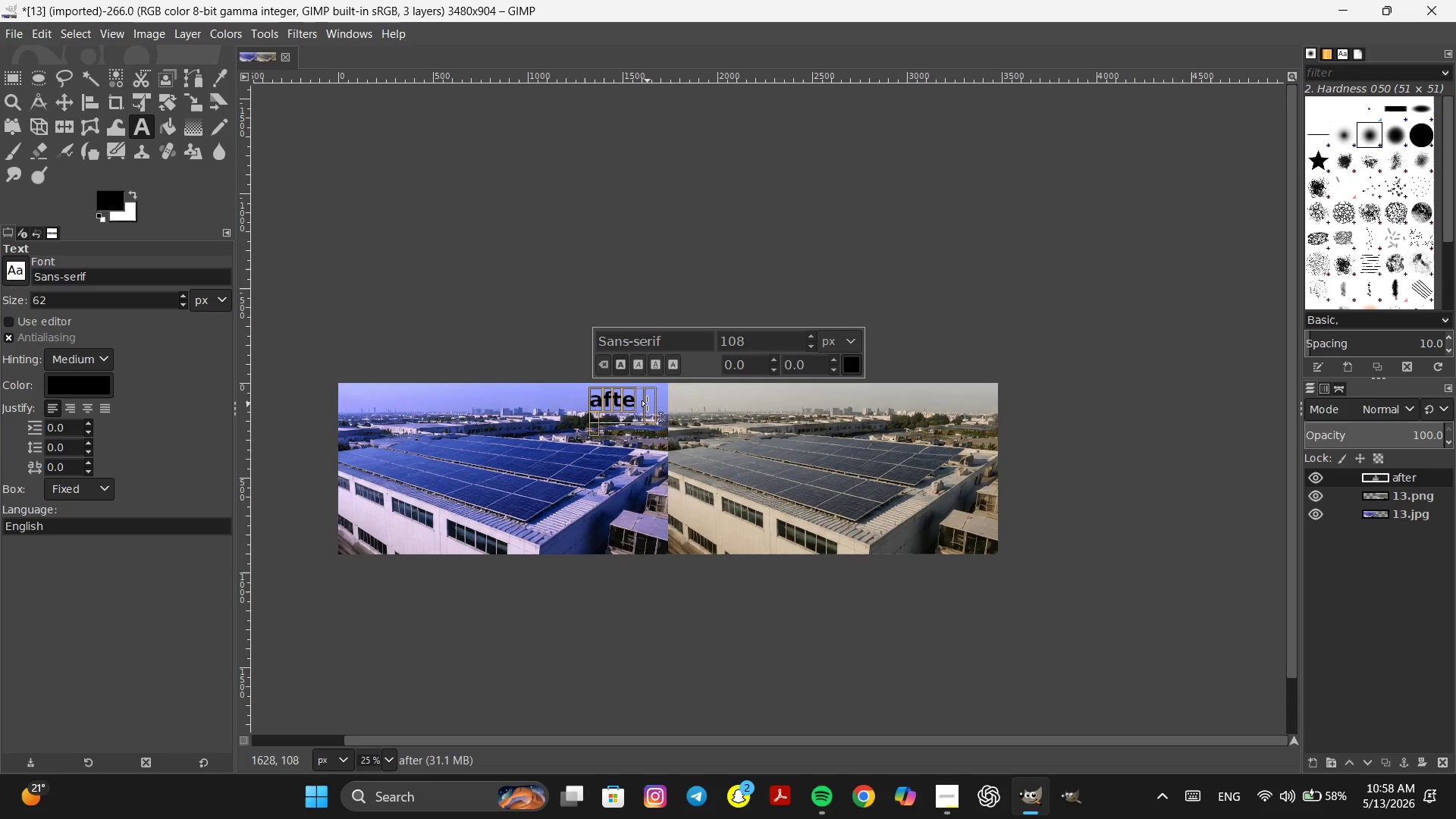 
left_click_drag(start_coordinate=[645, 402], to_coordinate=[659, 402])
 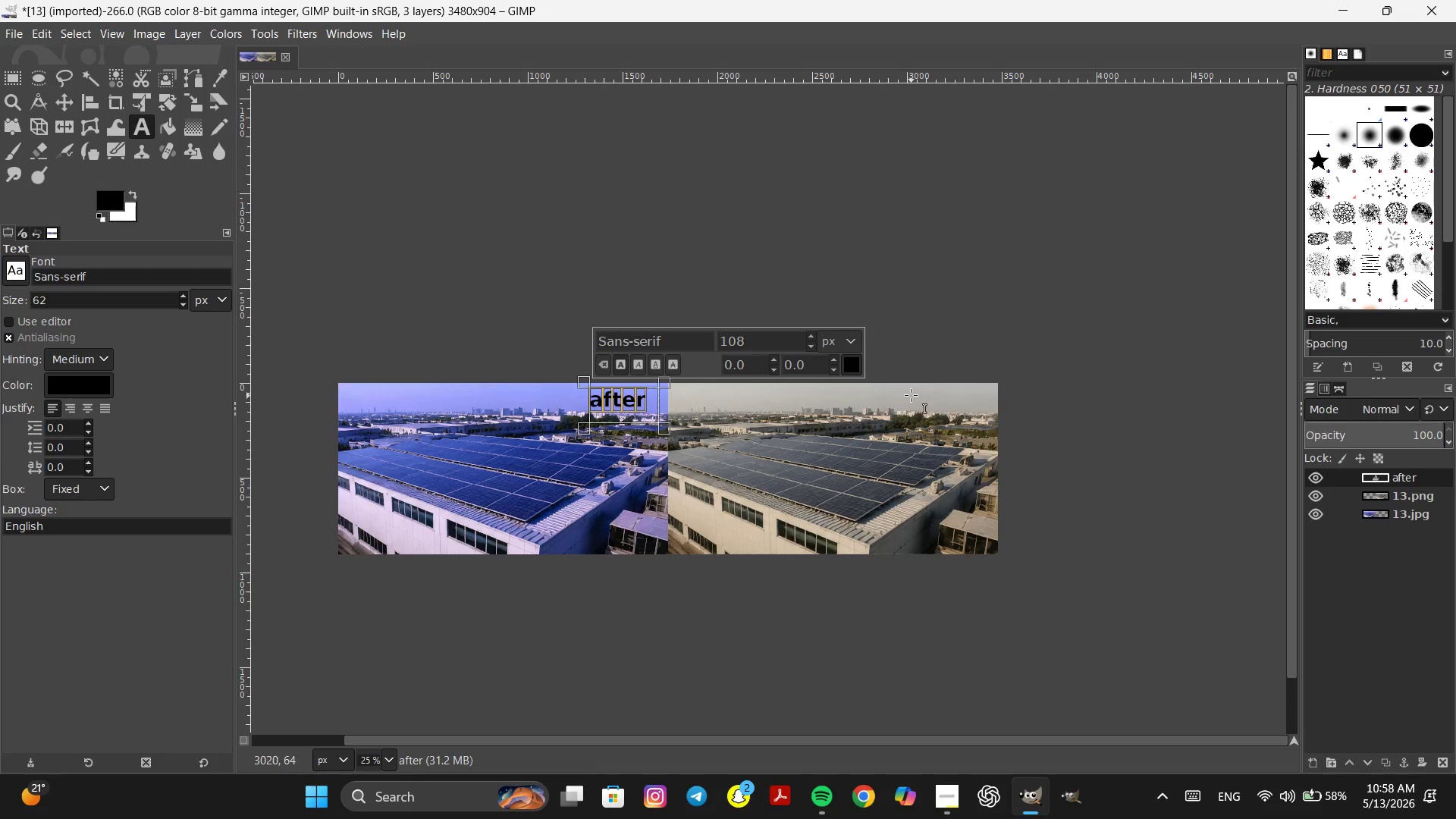 
left_click([902, 395])
 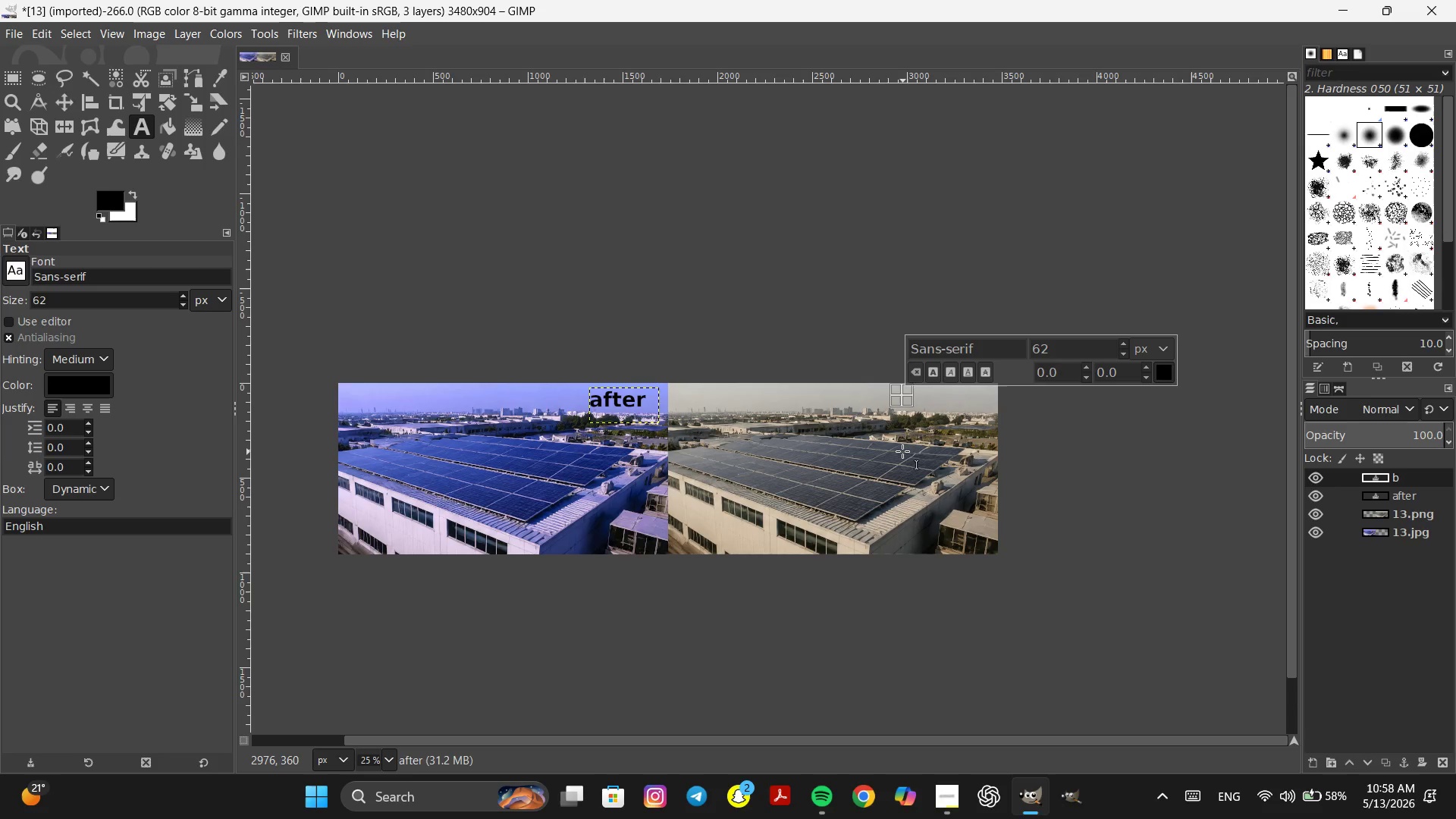 
type(before)
 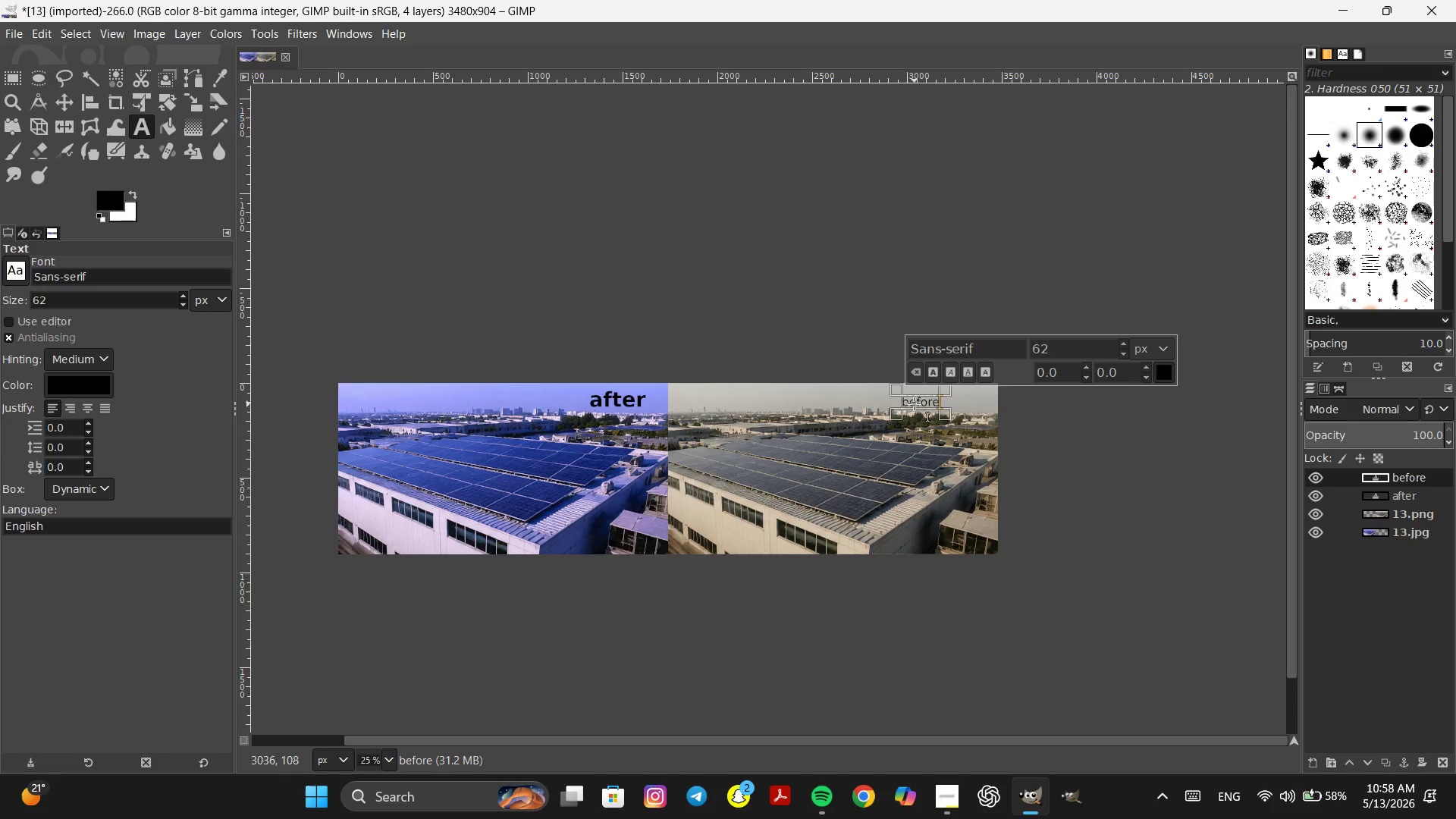 
double_click([912, 403])
 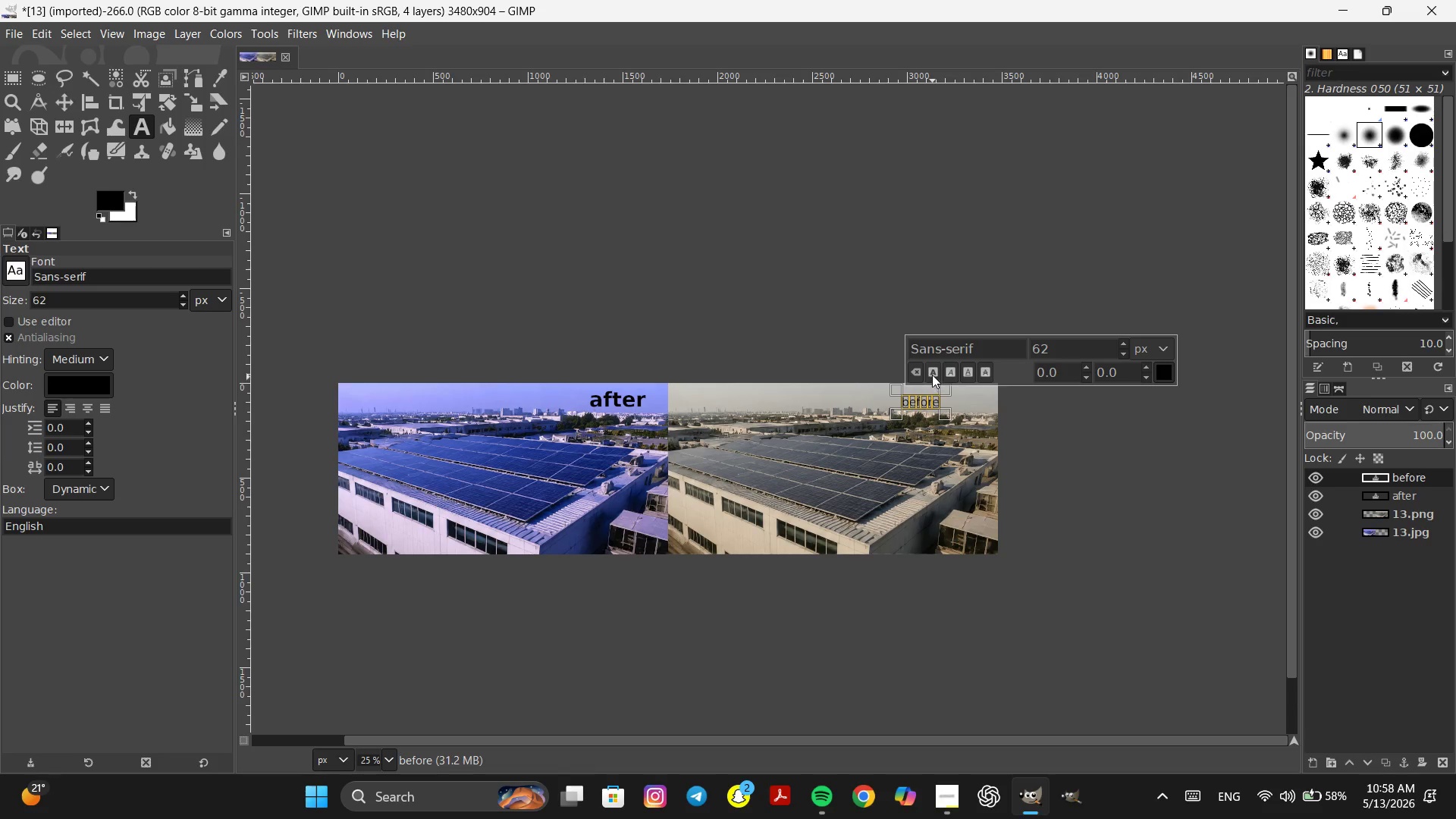 
left_click([932, 367])
 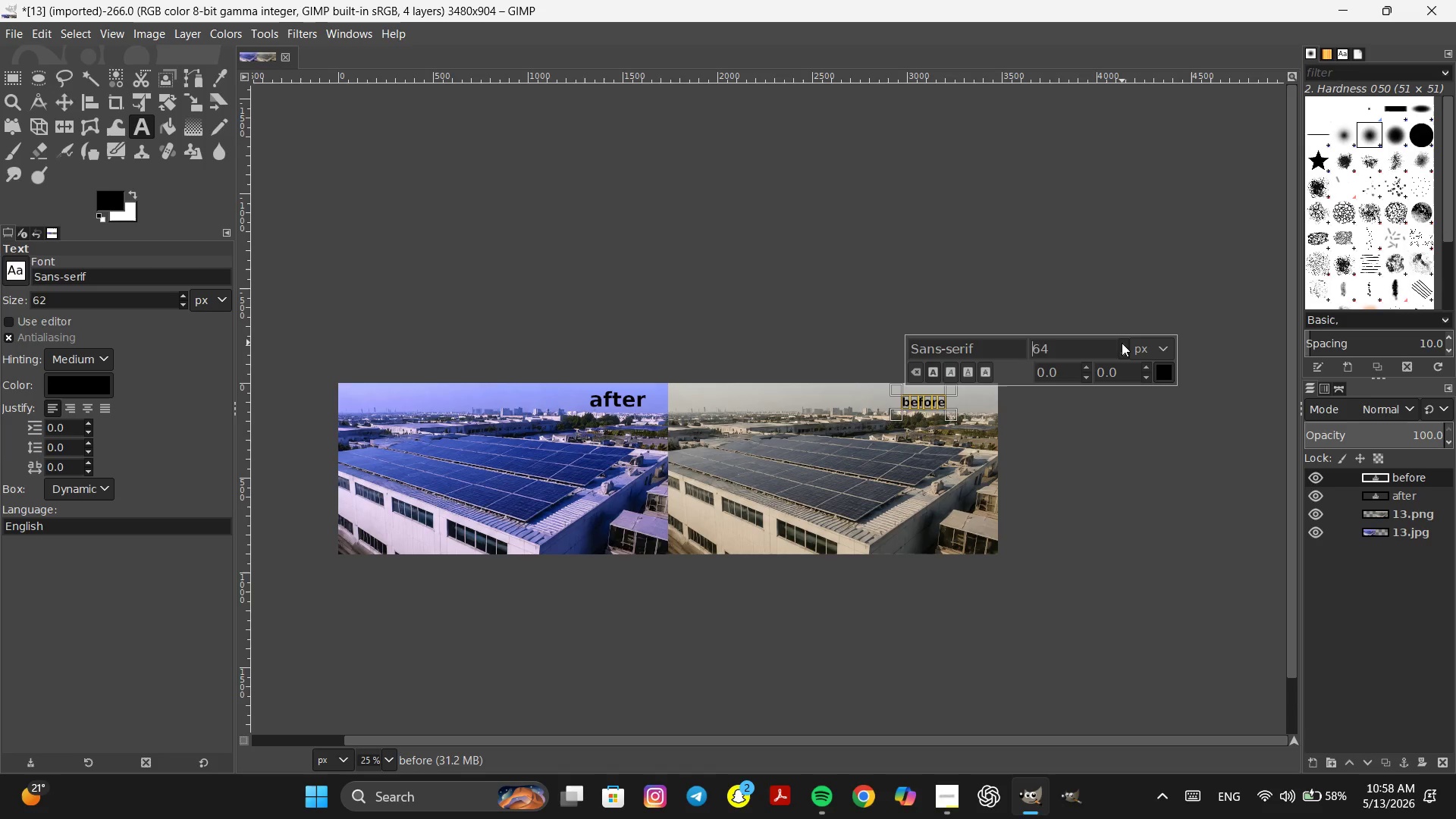 
left_click([1122, 343])
 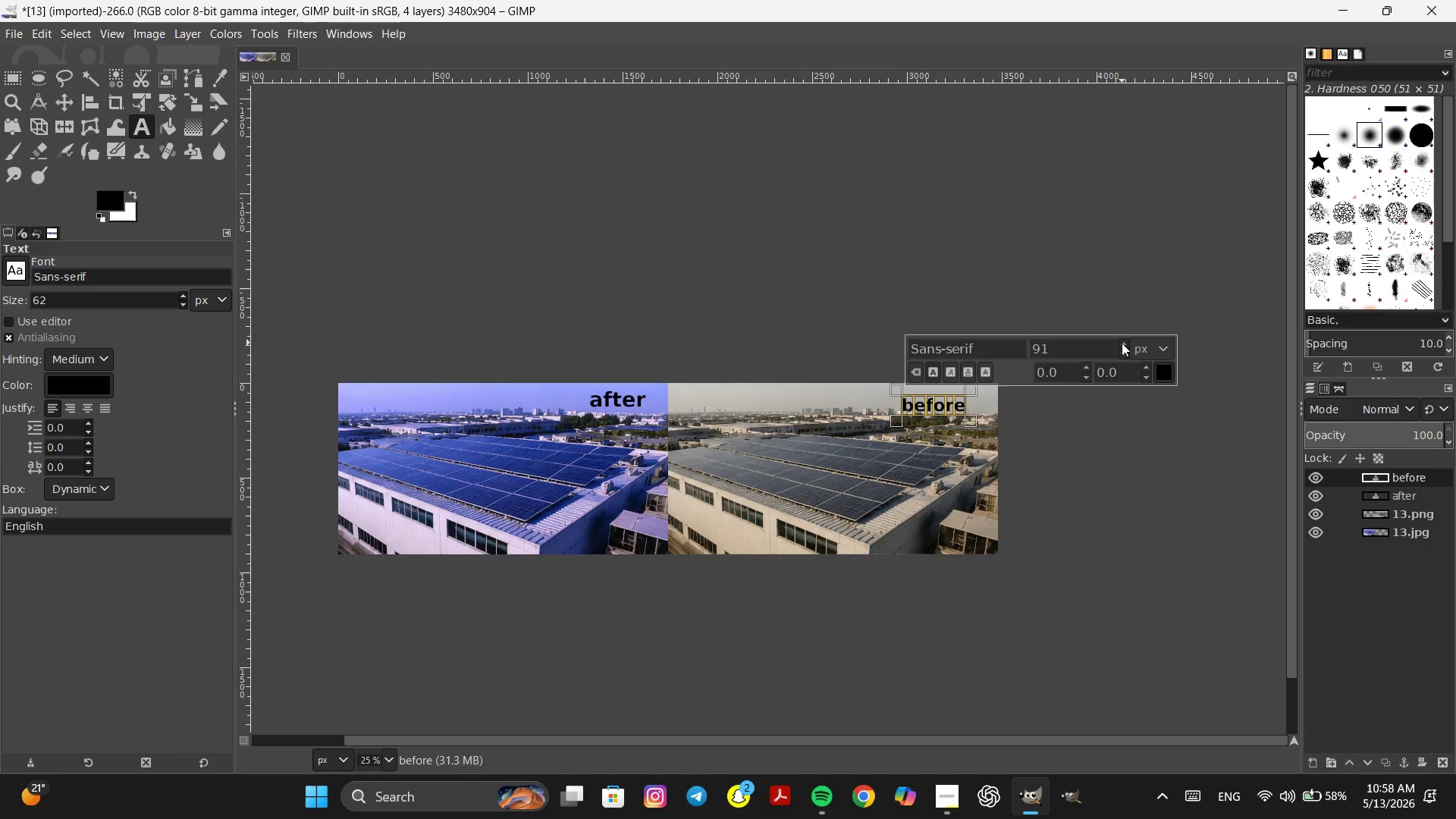 
left_click([1122, 343])
 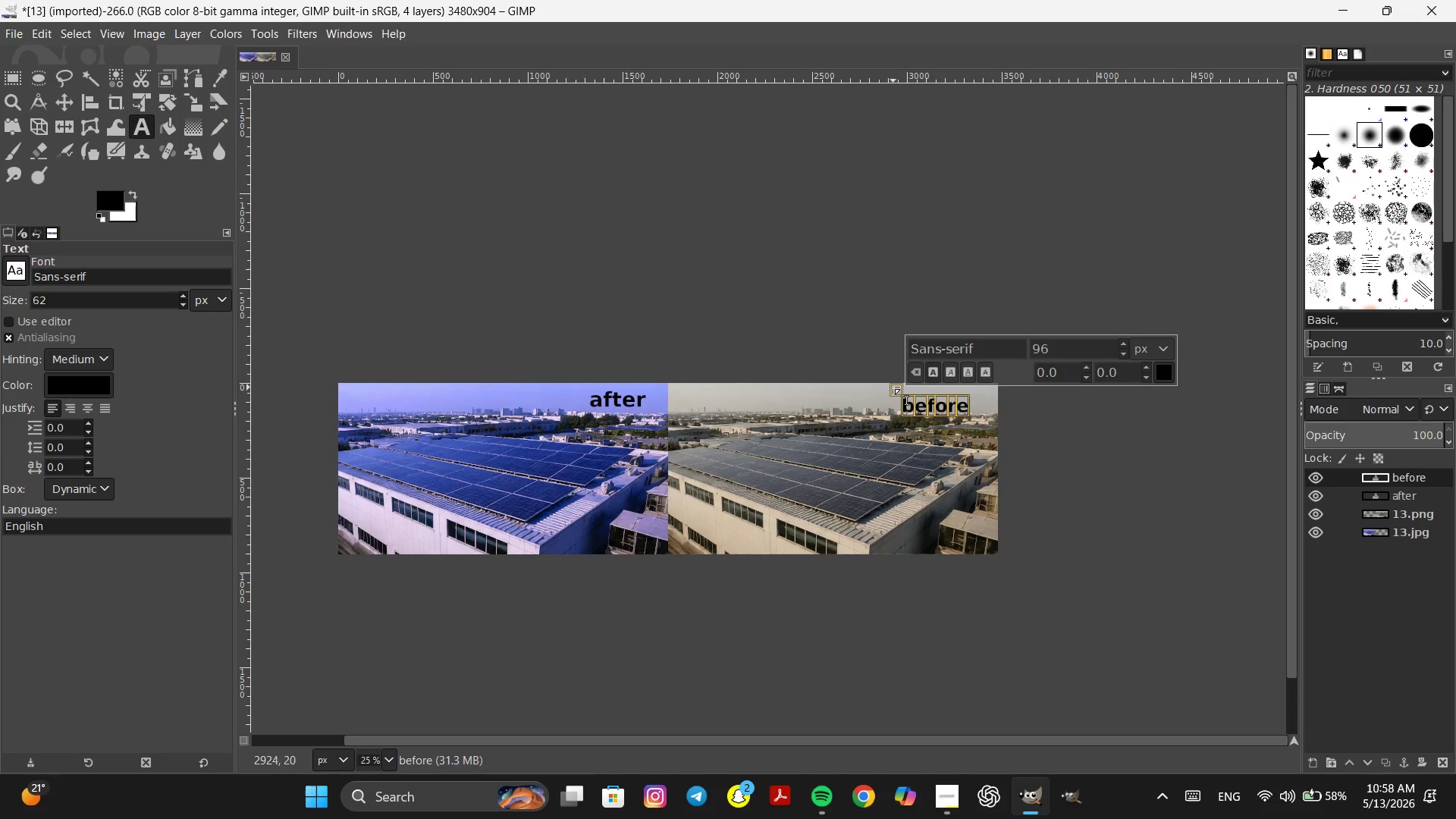 
left_click_drag(start_coordinate=[892, 387], to_coordinate=[889, 372])
 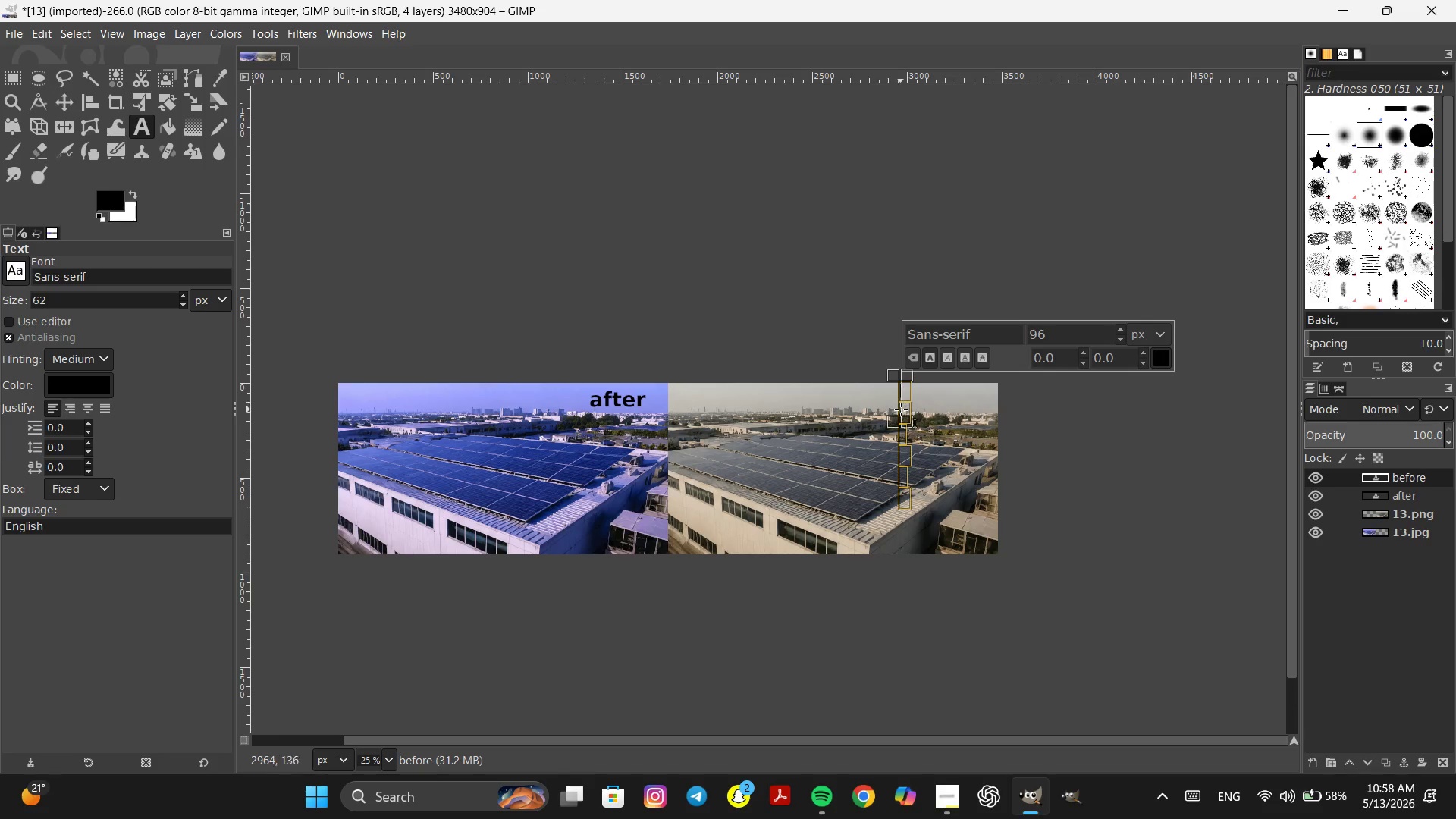 
key(Control+Z)
 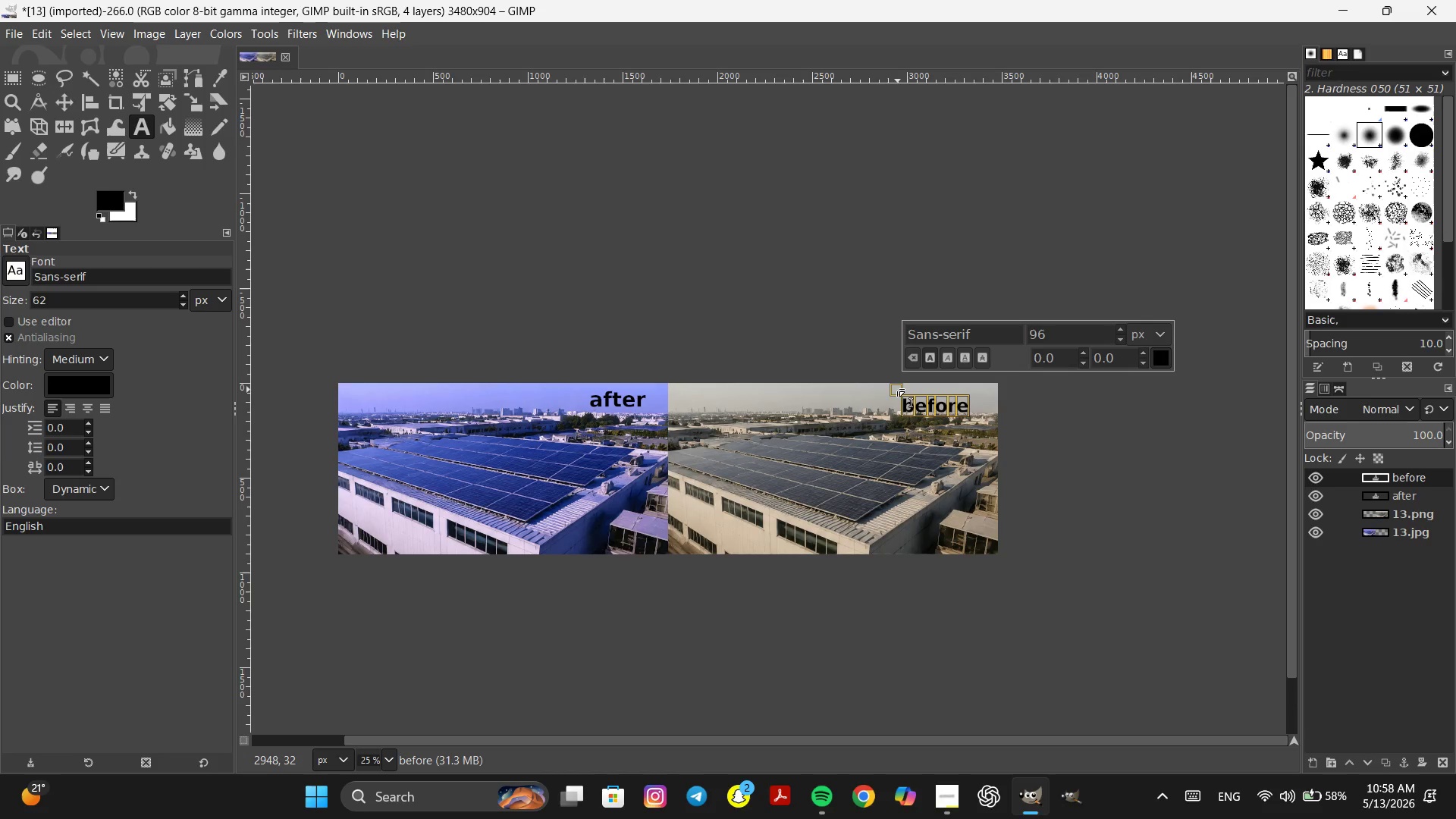 
left_click_drag(start_coordinate=[893, 386], to_coordinate=[890, 381])
 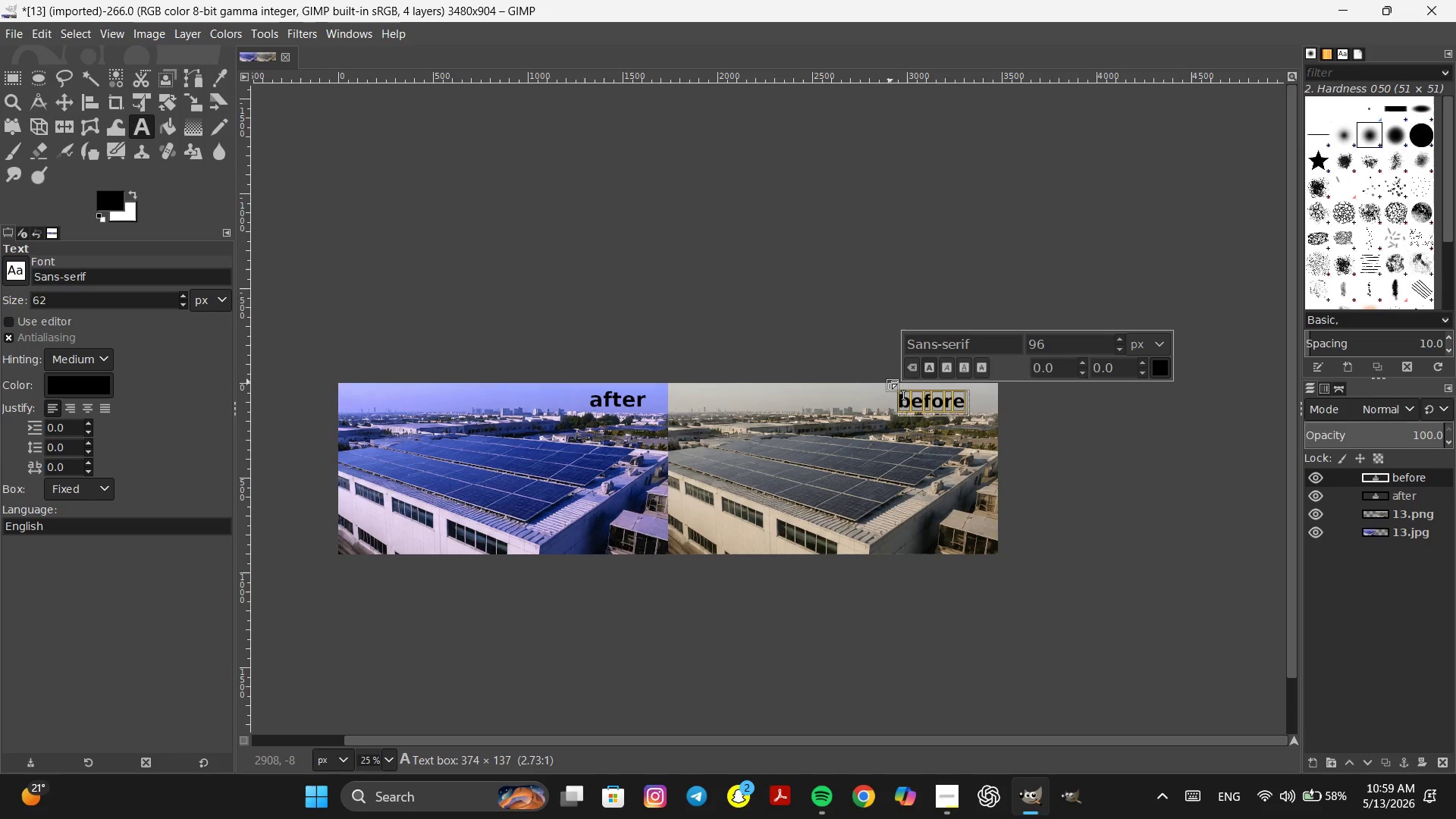 
left_click_drag(start_coordinate=[890, 381], to_coordinate=[889, 378])
 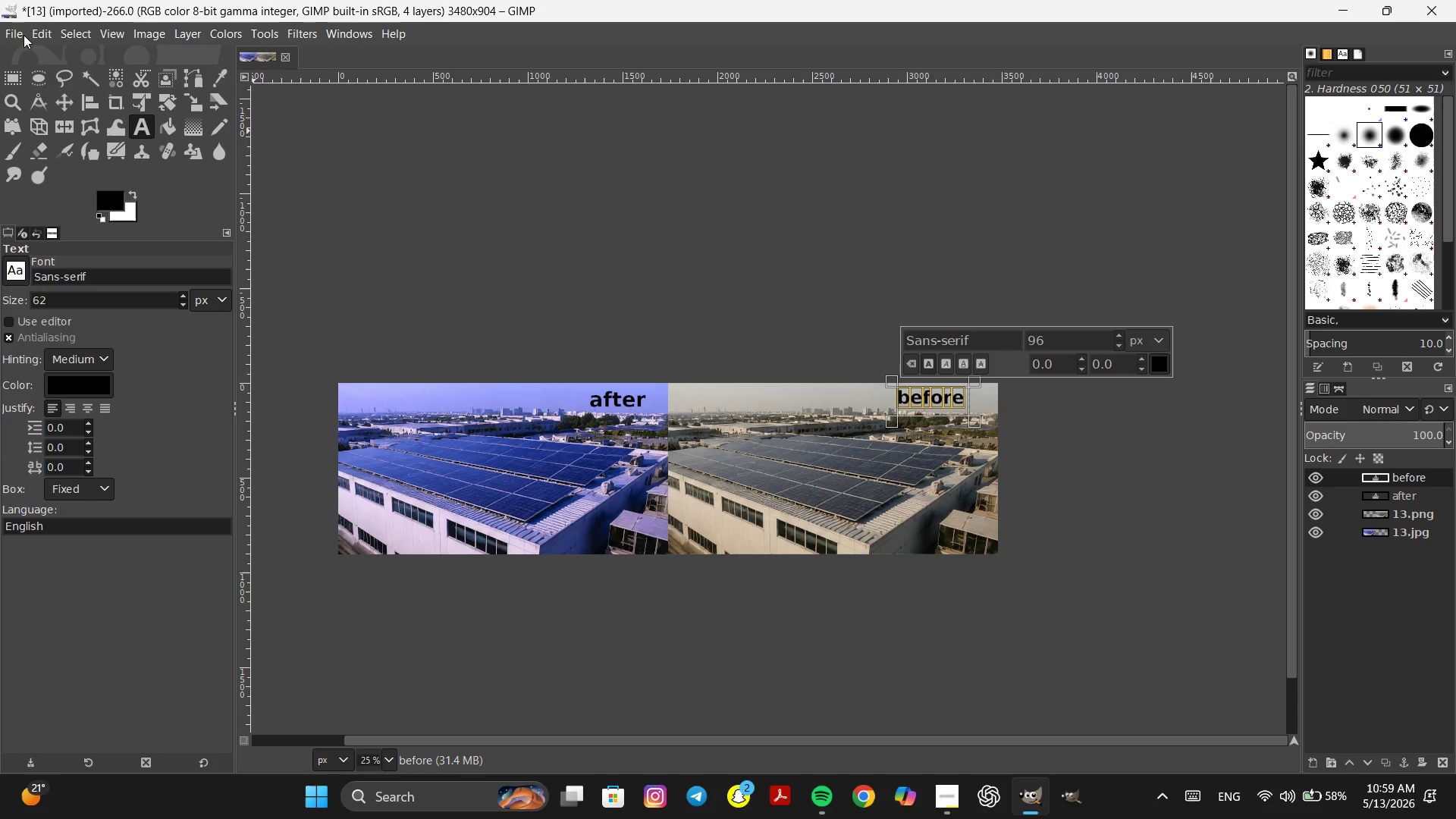 
wait(5.95)
 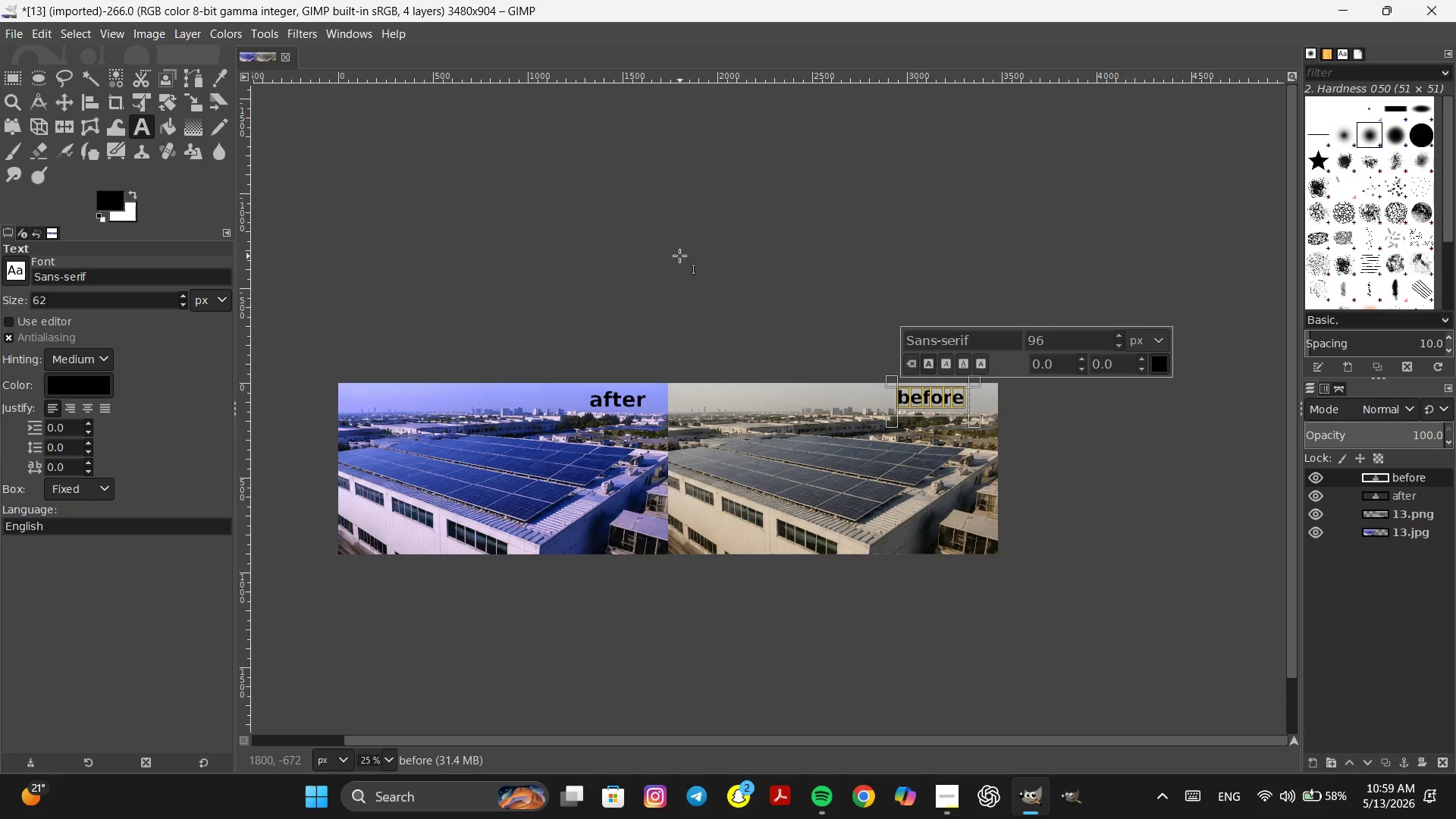 
left_click([6, 33])
 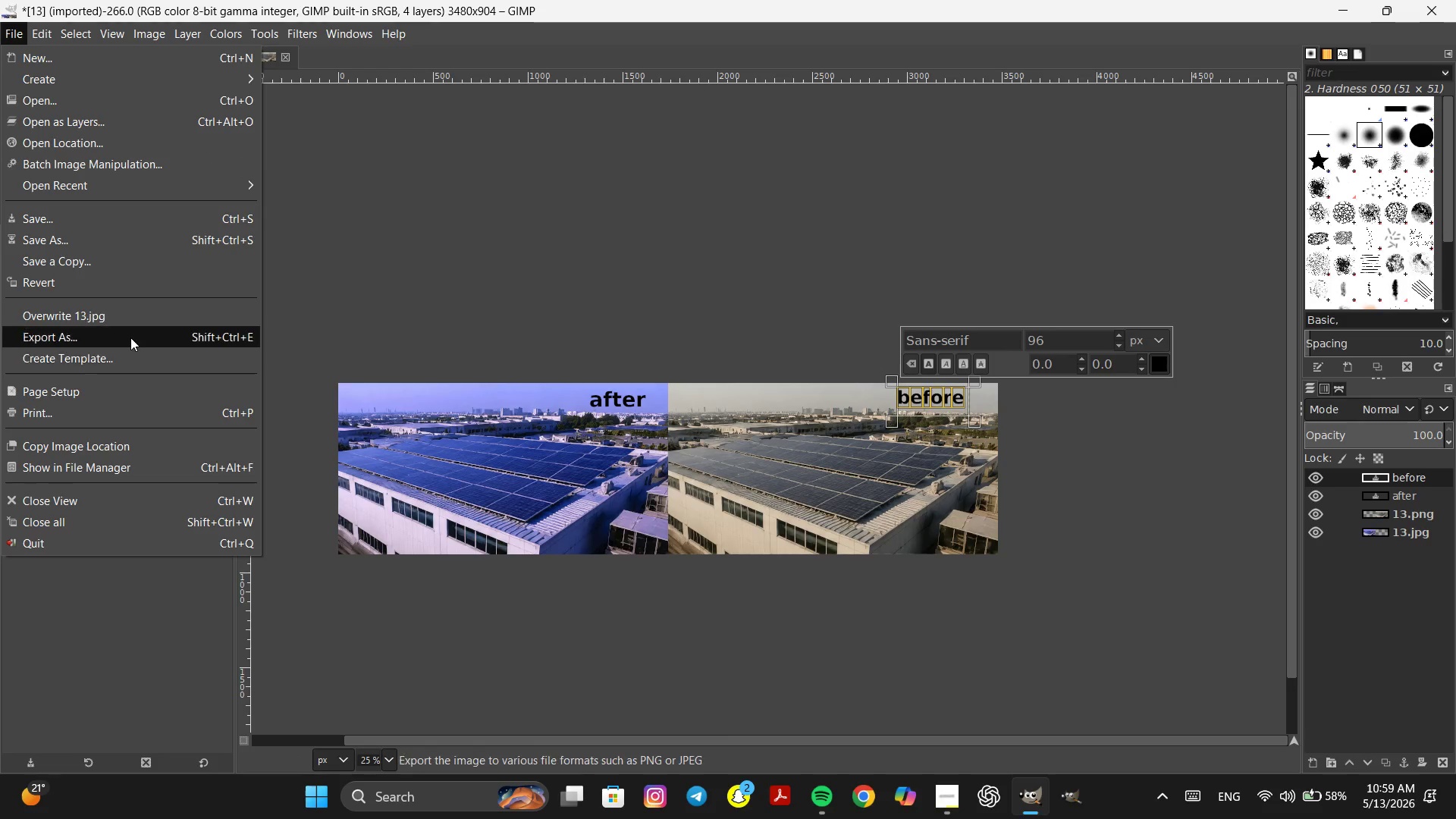 
left_click([130, 337])
 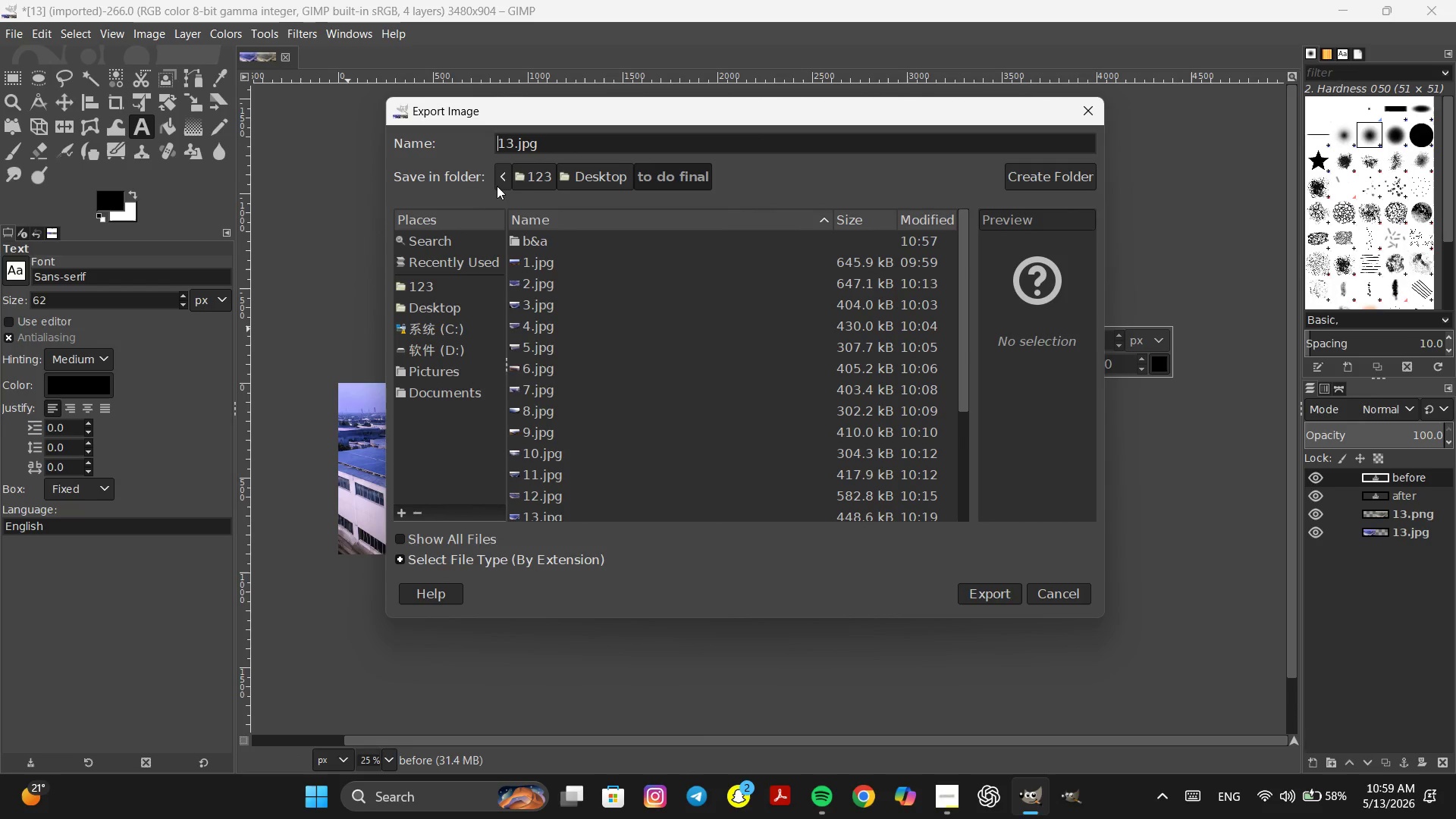 
type(ba)
 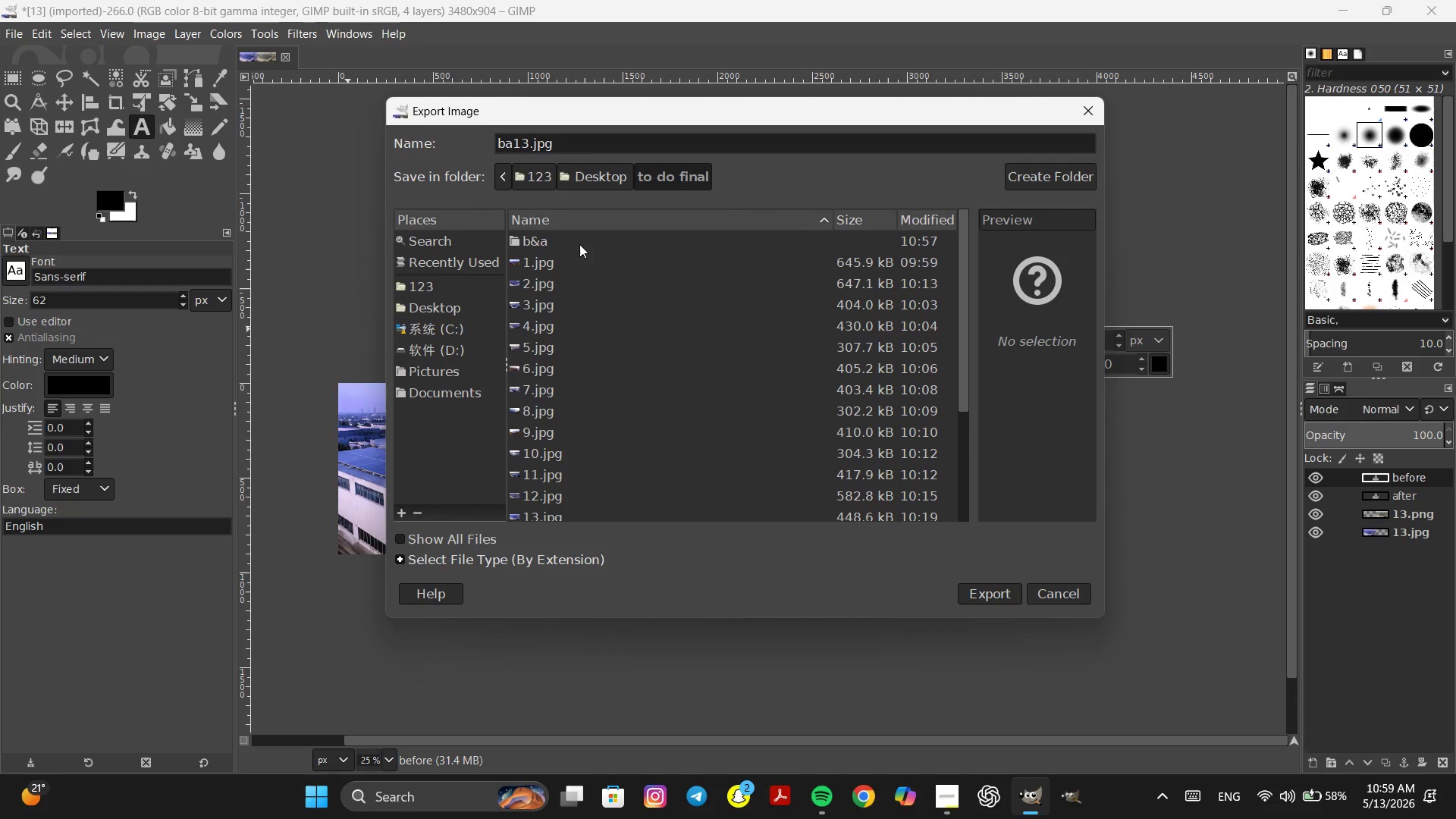 
double_click([552, 233])
 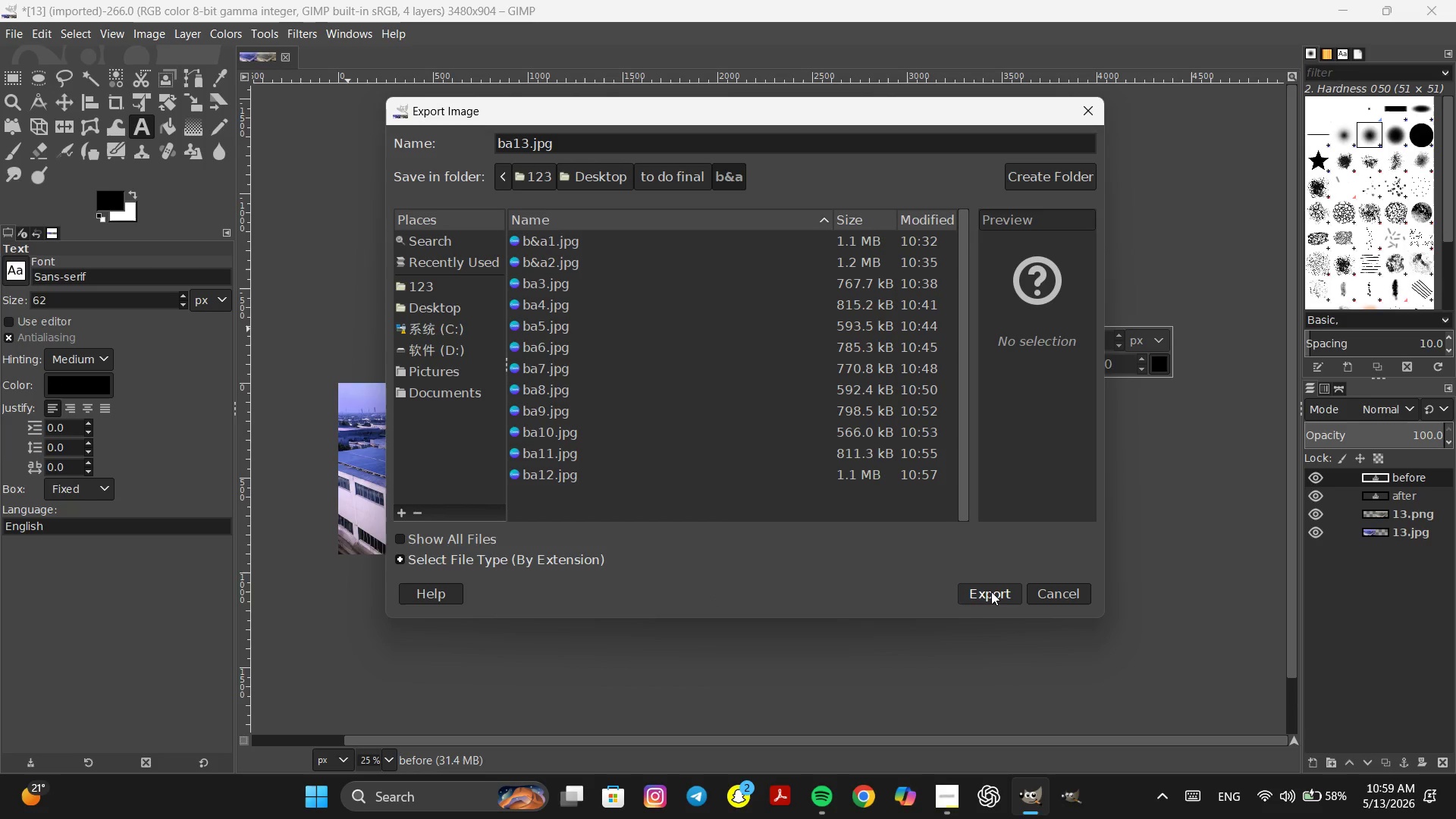 
wait(9.73)
 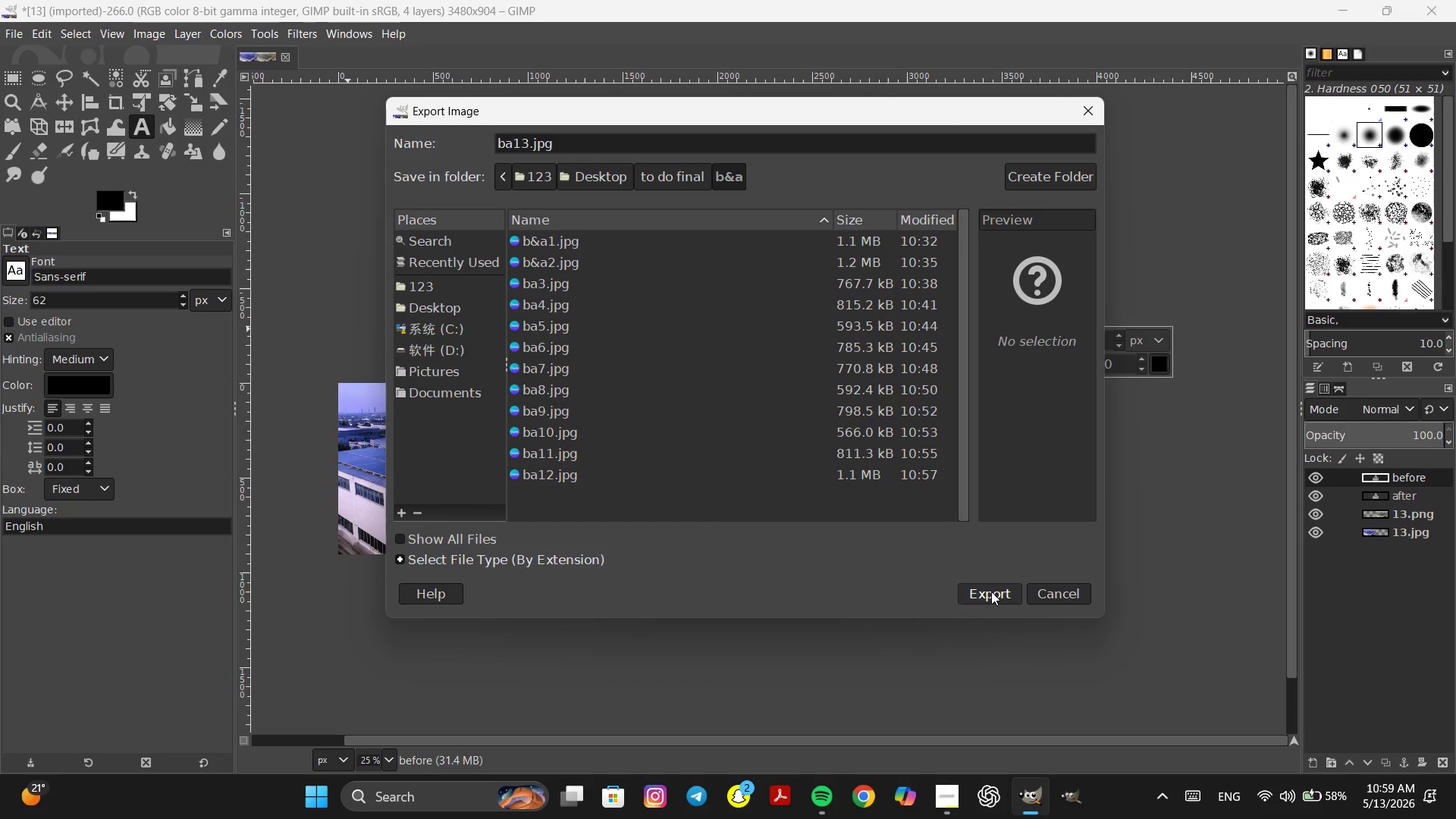 
left_click([991, 592])
 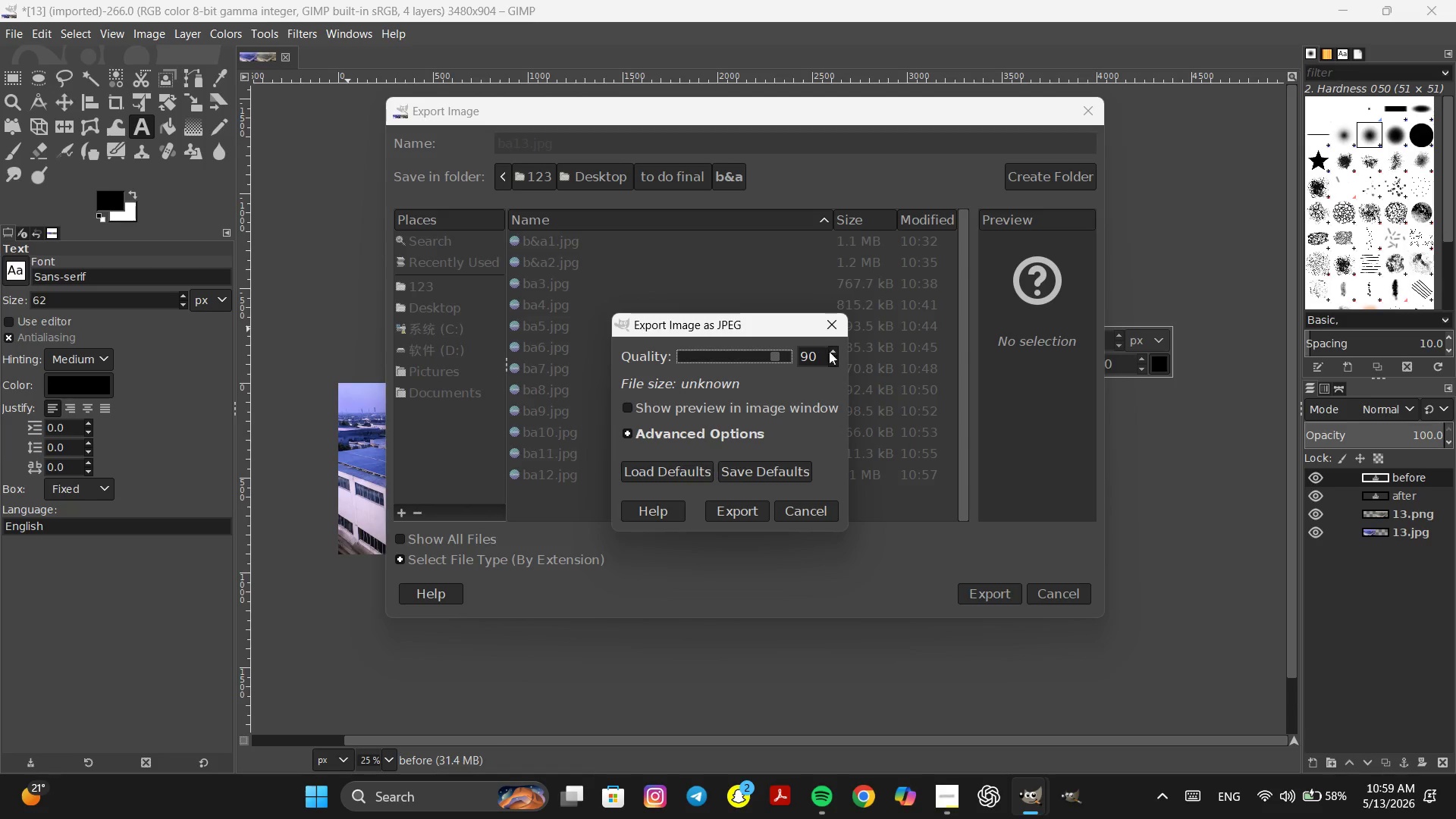 
double_click([830, 361])
 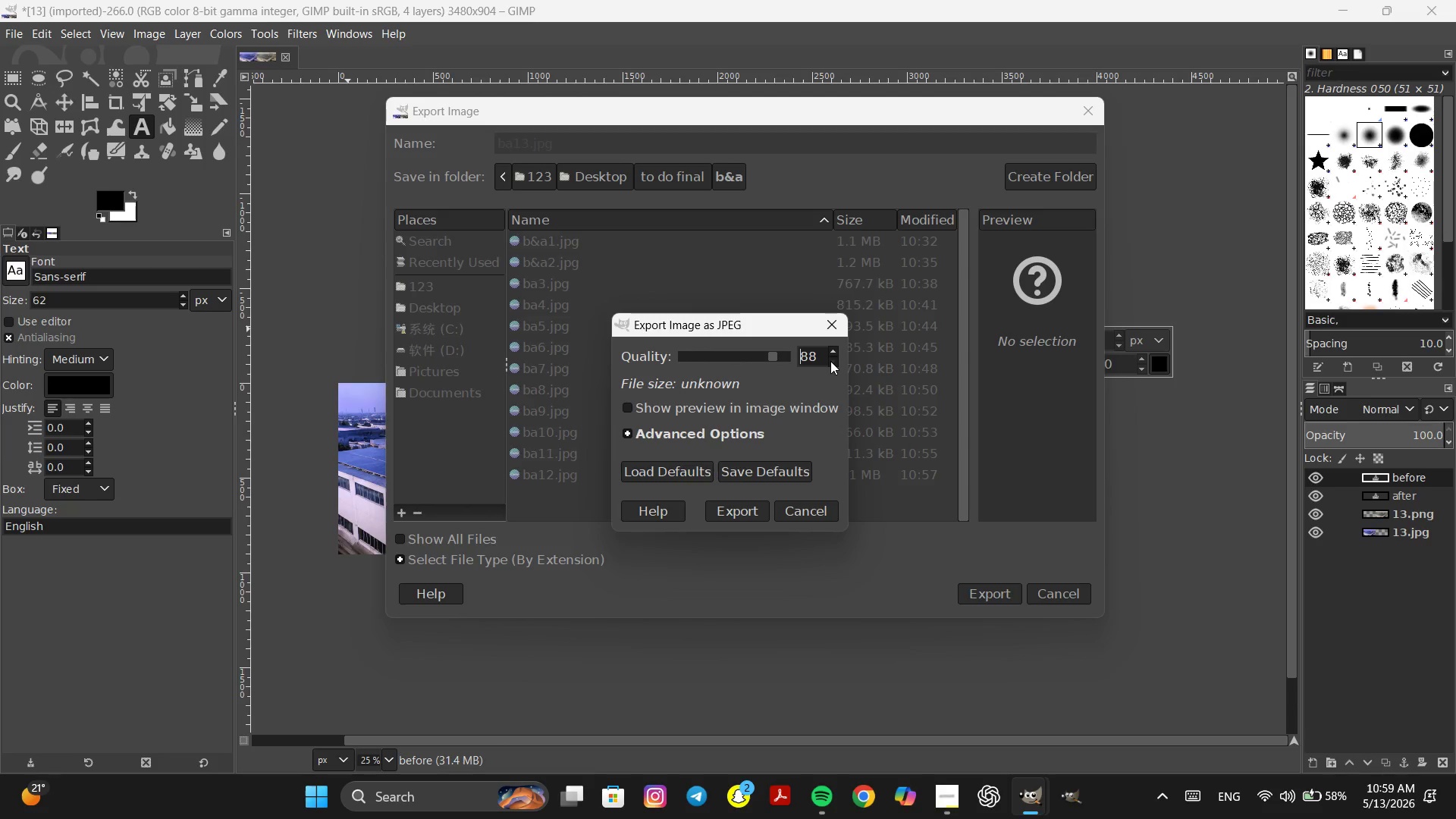 
triple_click([830, 361])
 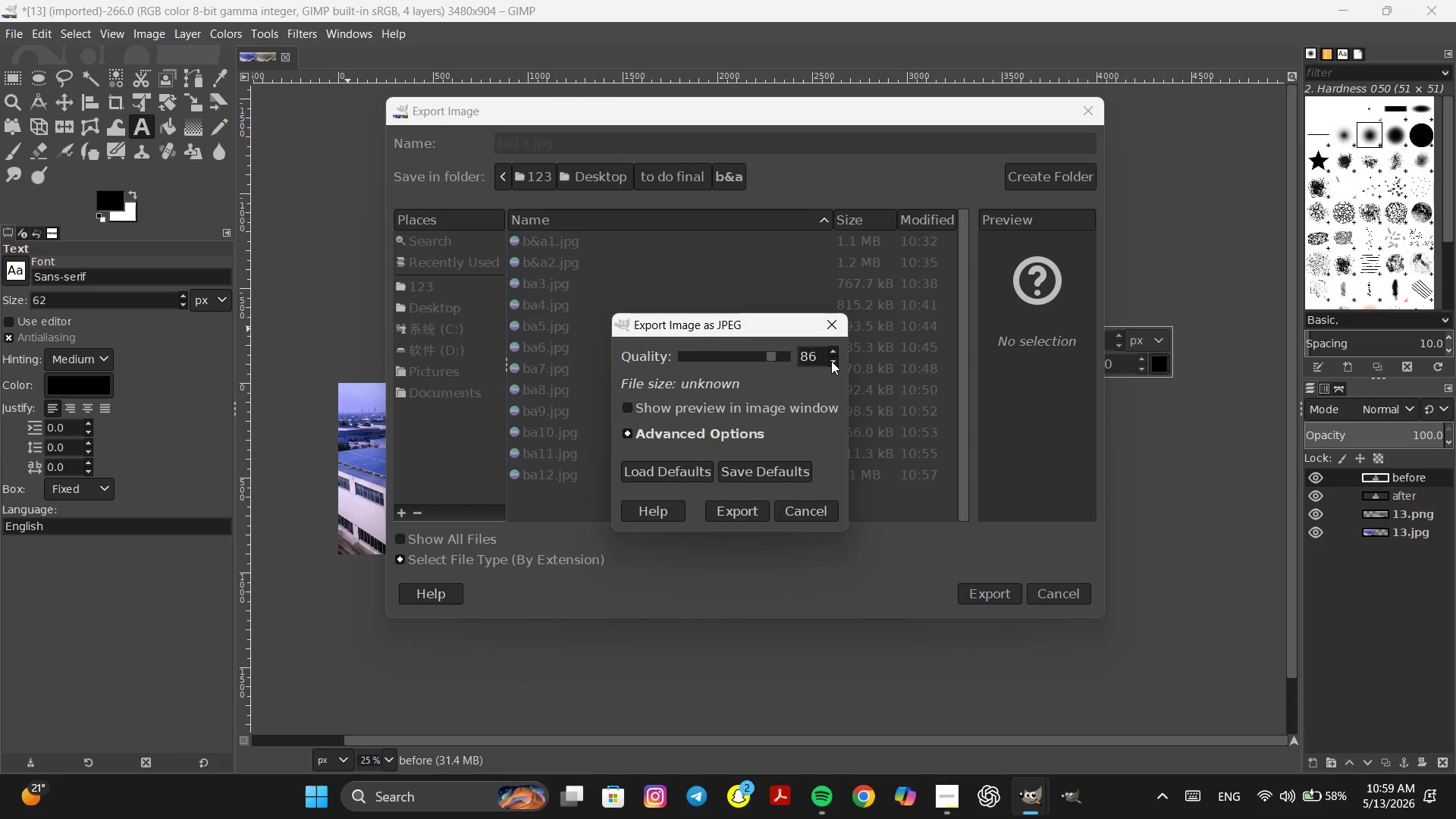 
triple_click([831, 361])
 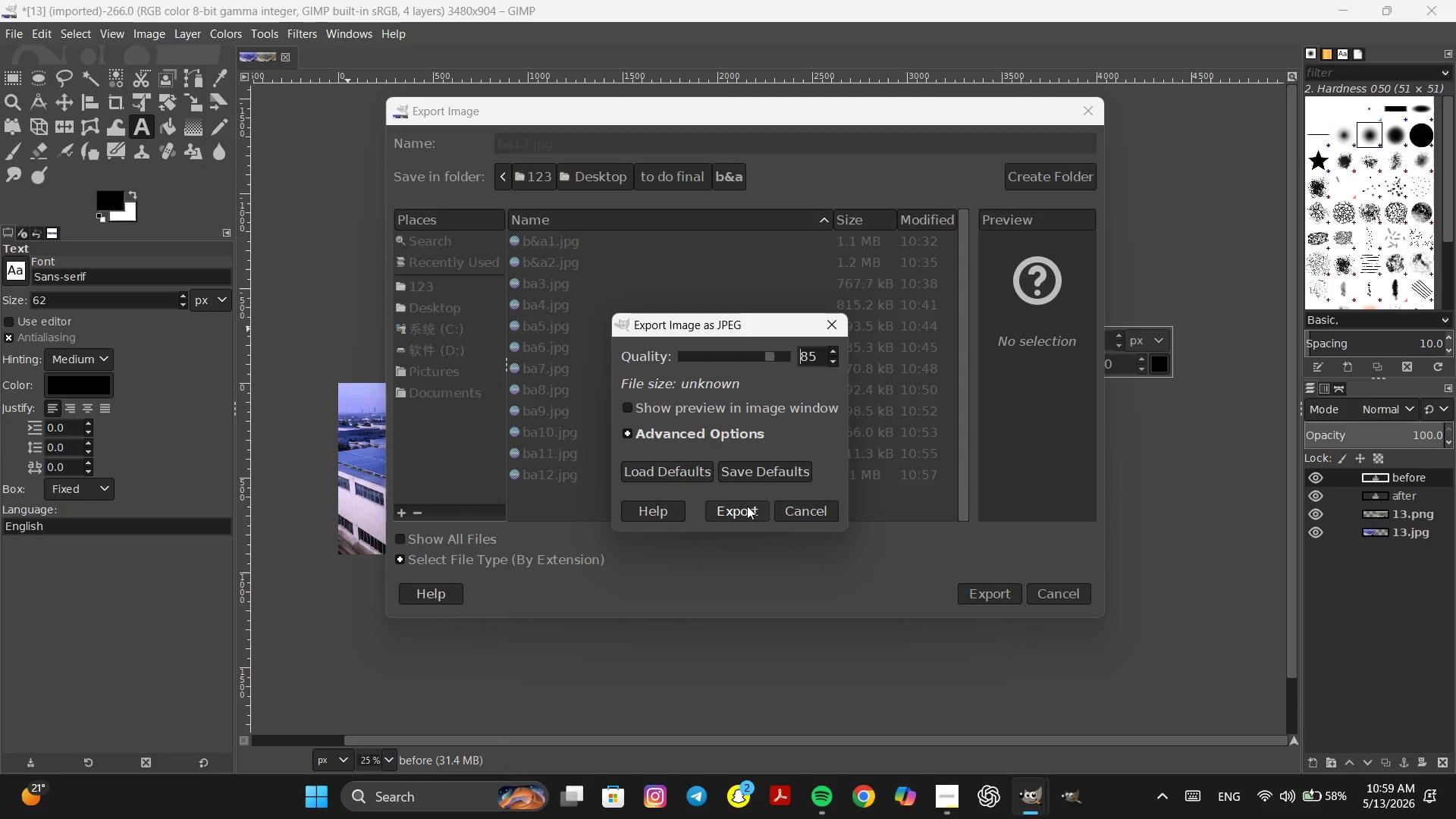 
left_click([742, 508])
 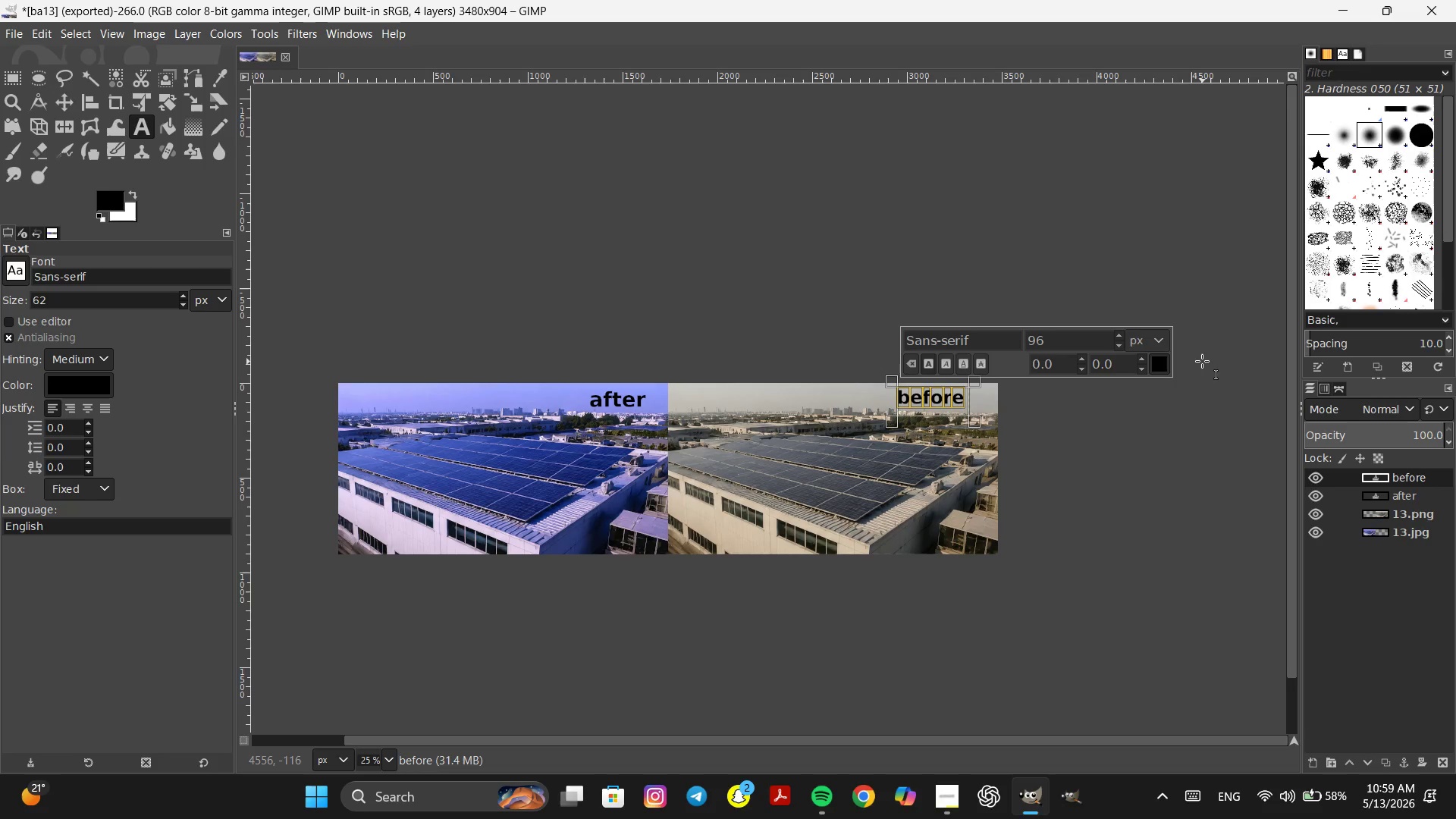 
wait(20.56)
 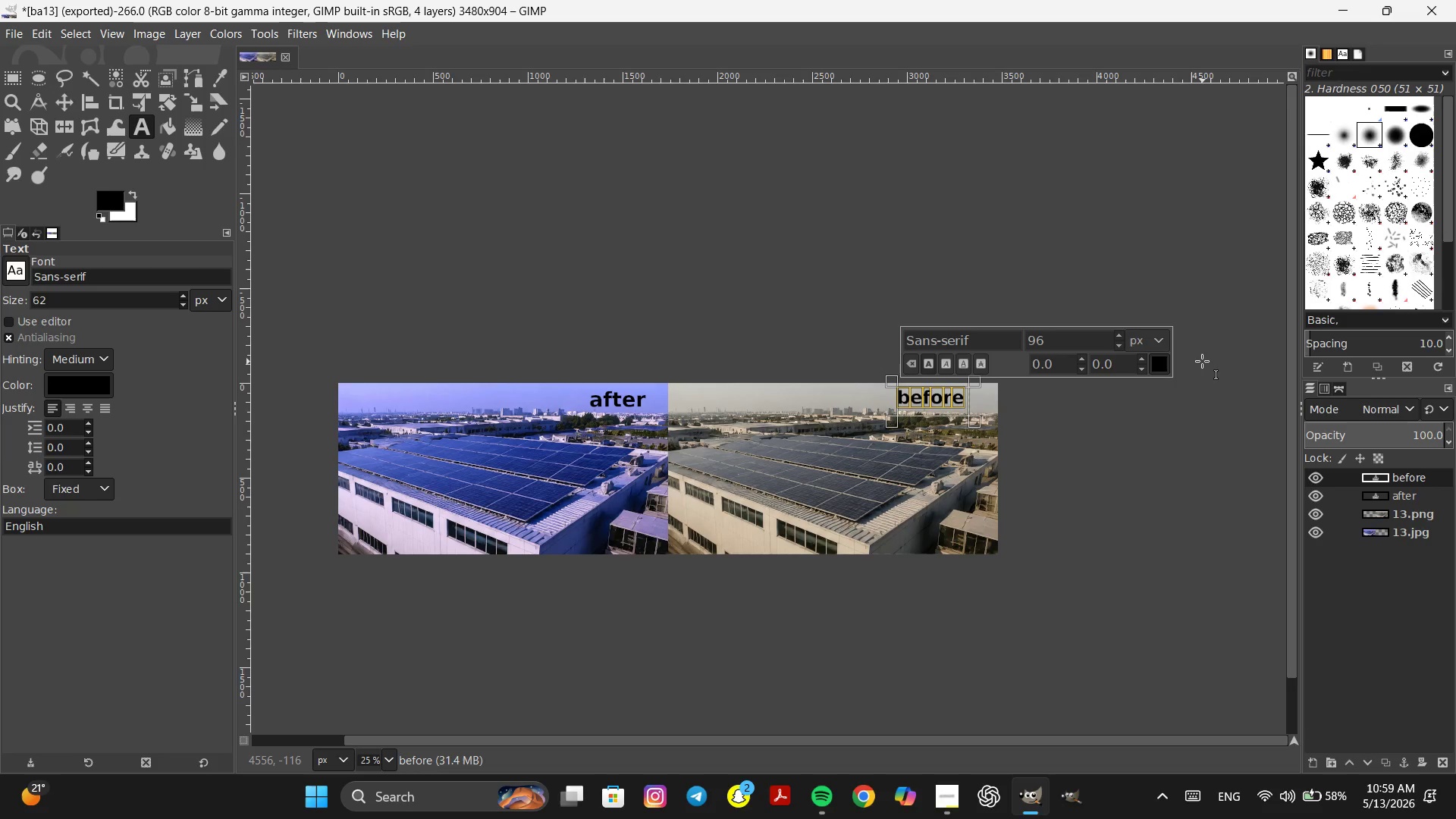 
hold_key(key=ControlLeft, duration=0.34)
 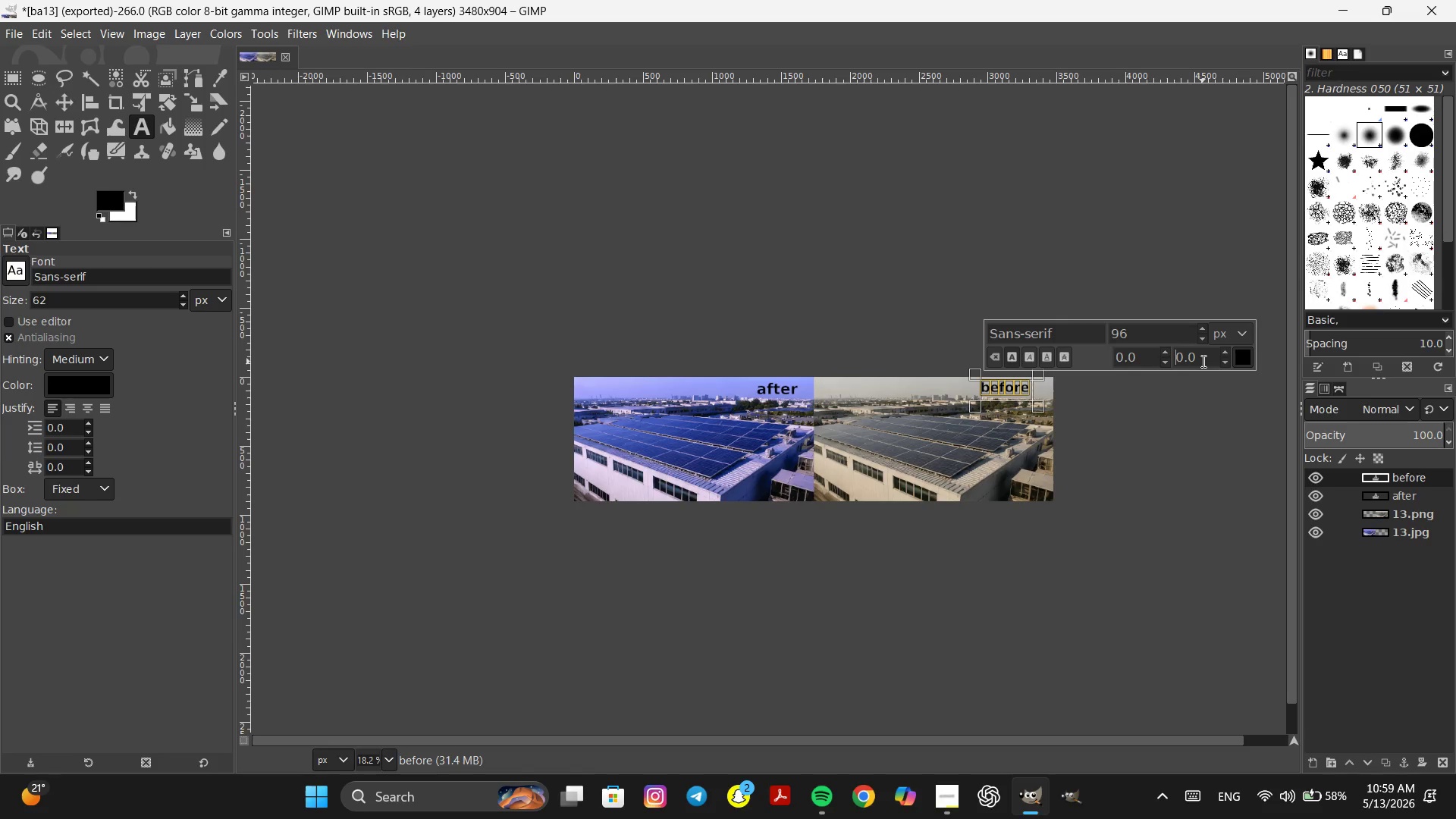 
hold_key(key=ControlLeft, duration=1.0)
 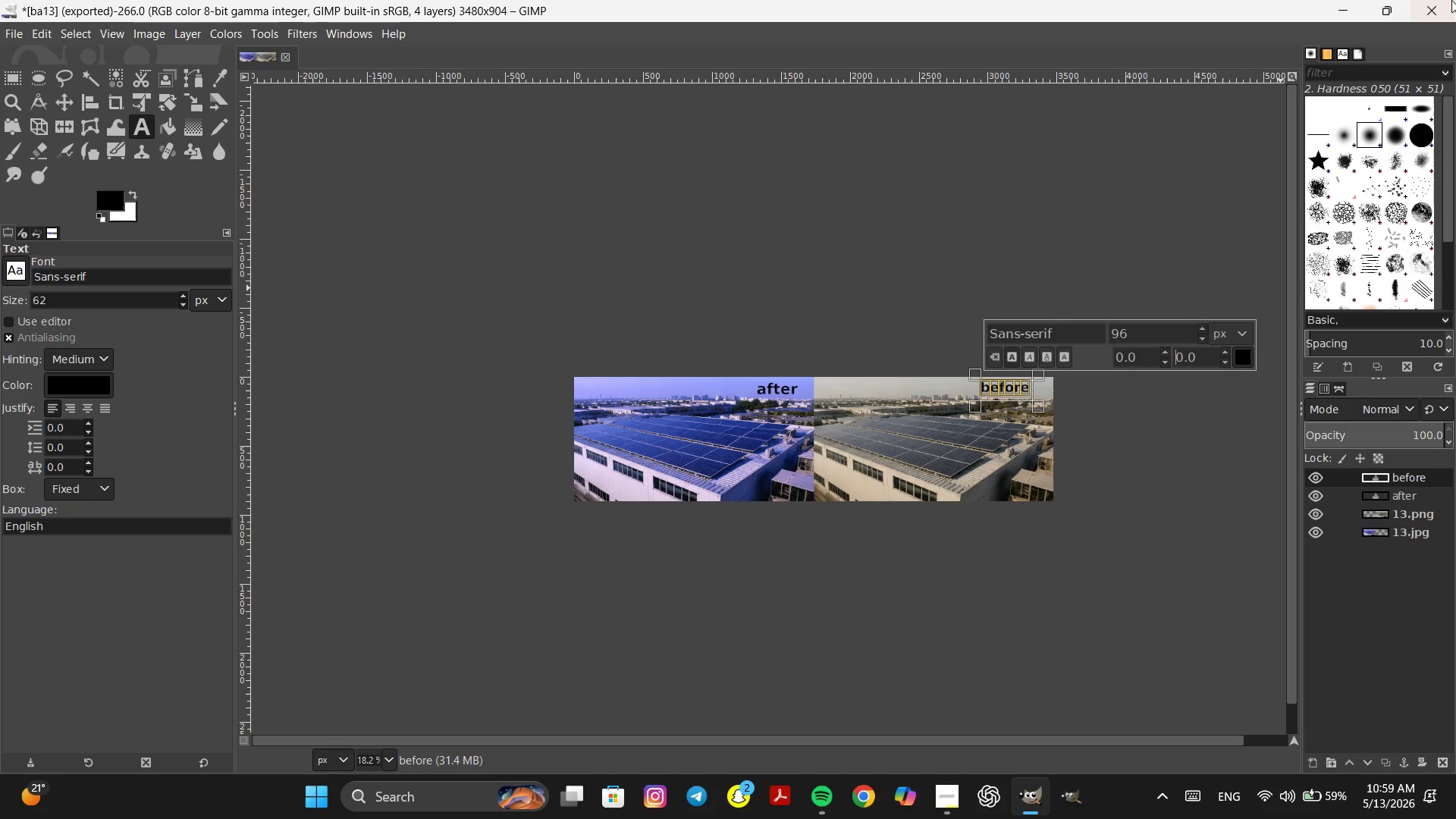 
scroll: coordinate [1202, 361], scroll_direction: down, amount: 2.0
 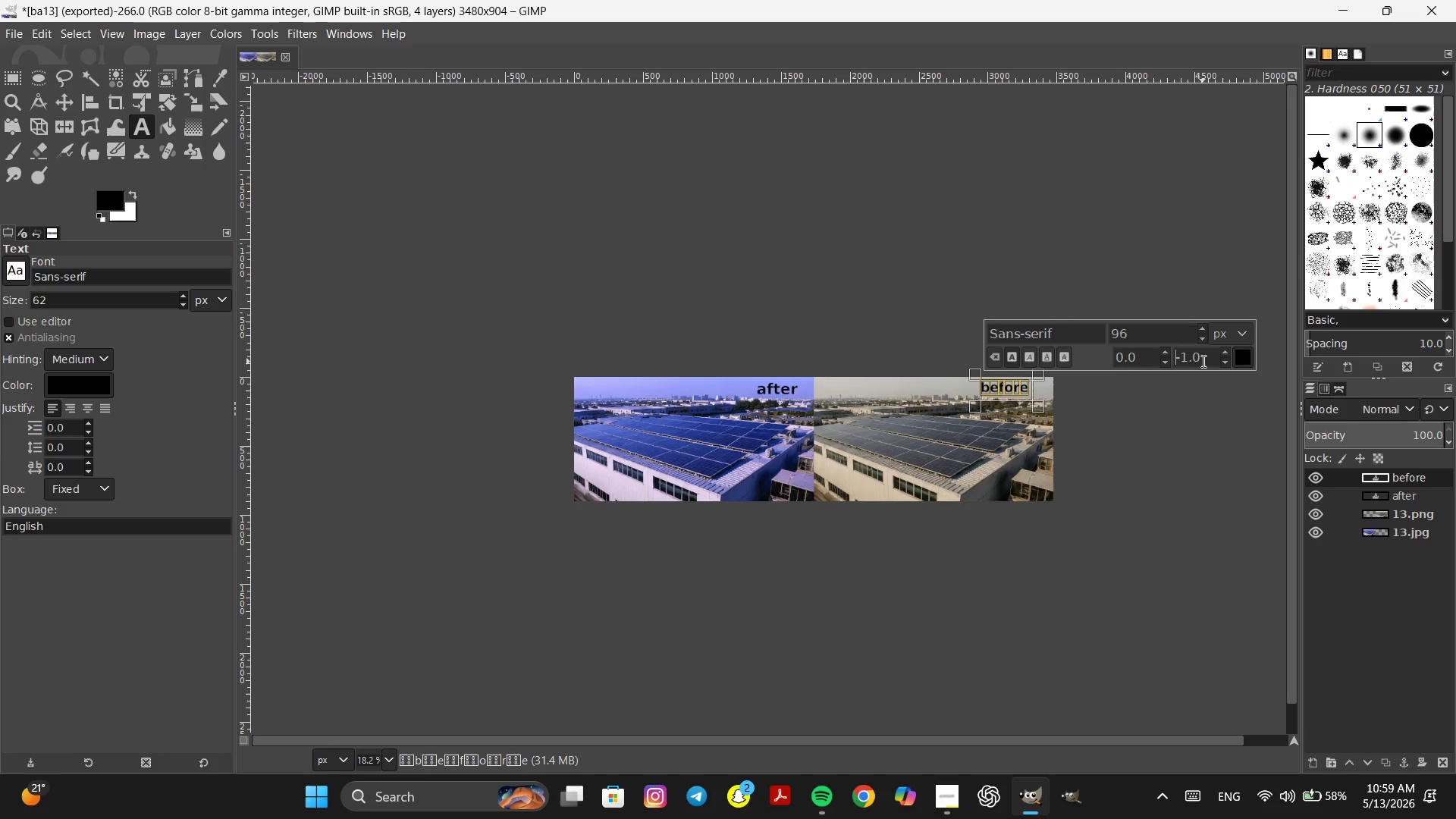 
scroll: coordinate [1202, 361], scroll_direction: none, amount: 0.0
 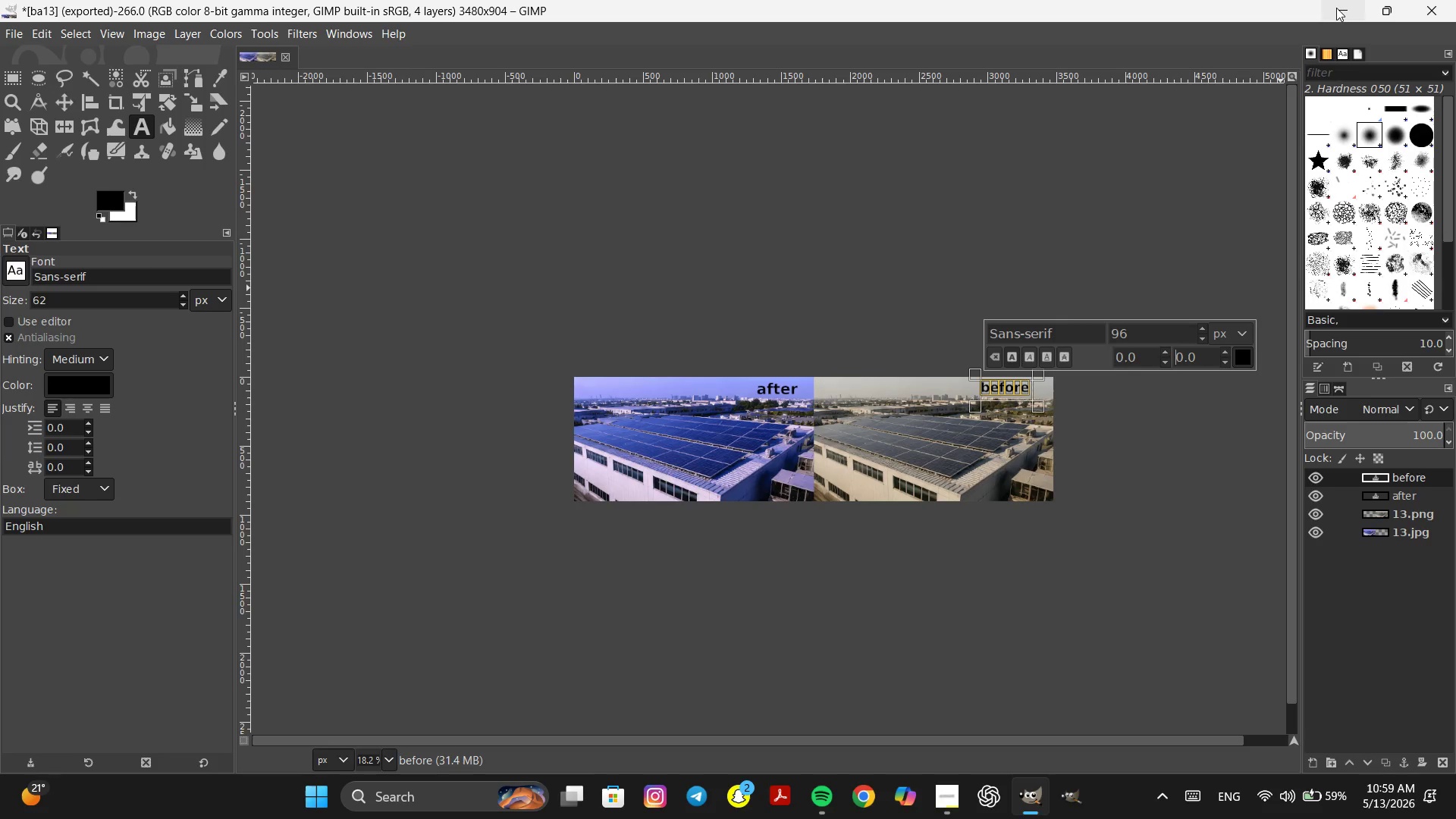 
left_click([1336, 8])
 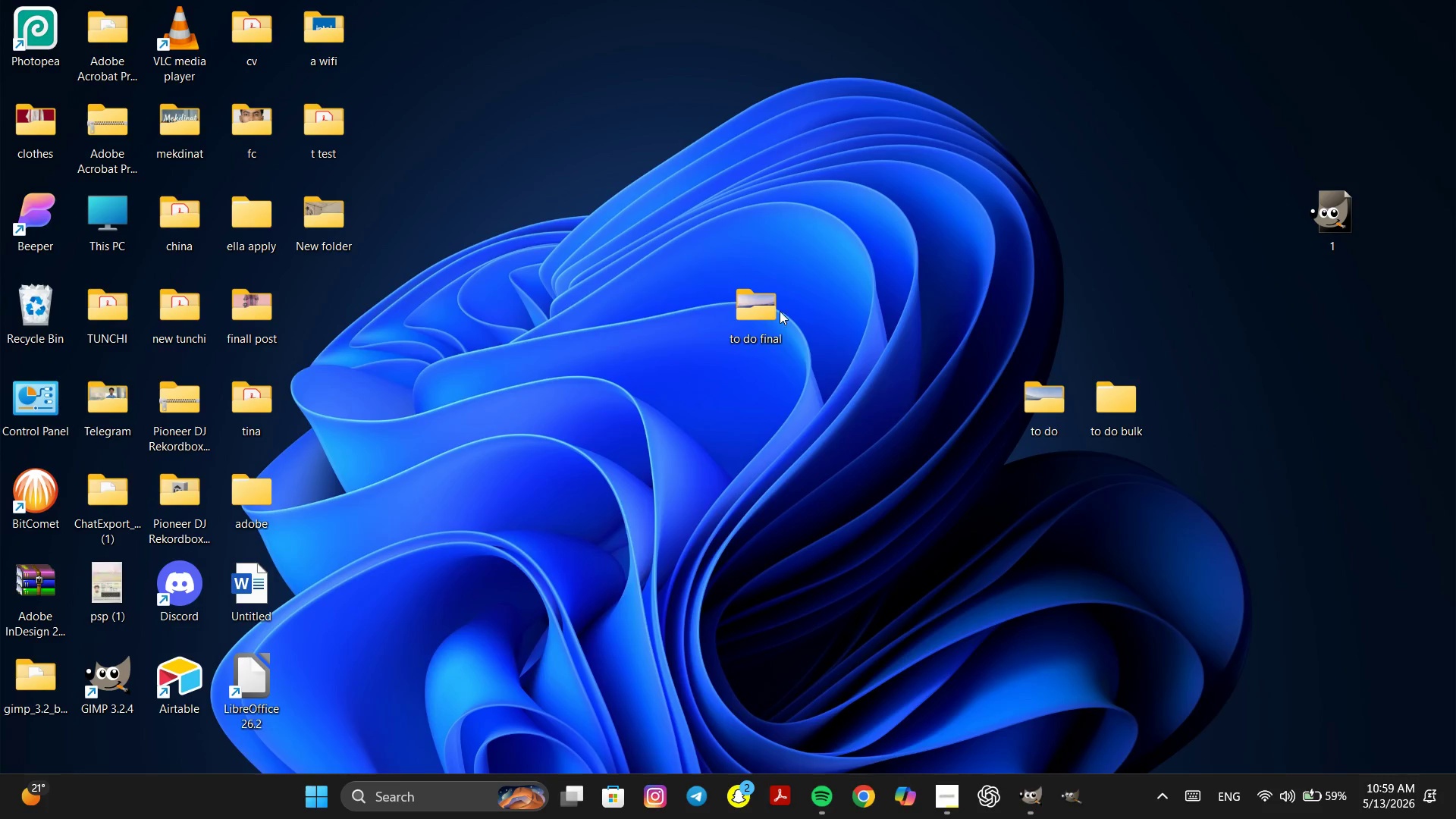 
double_click([775, 307])
 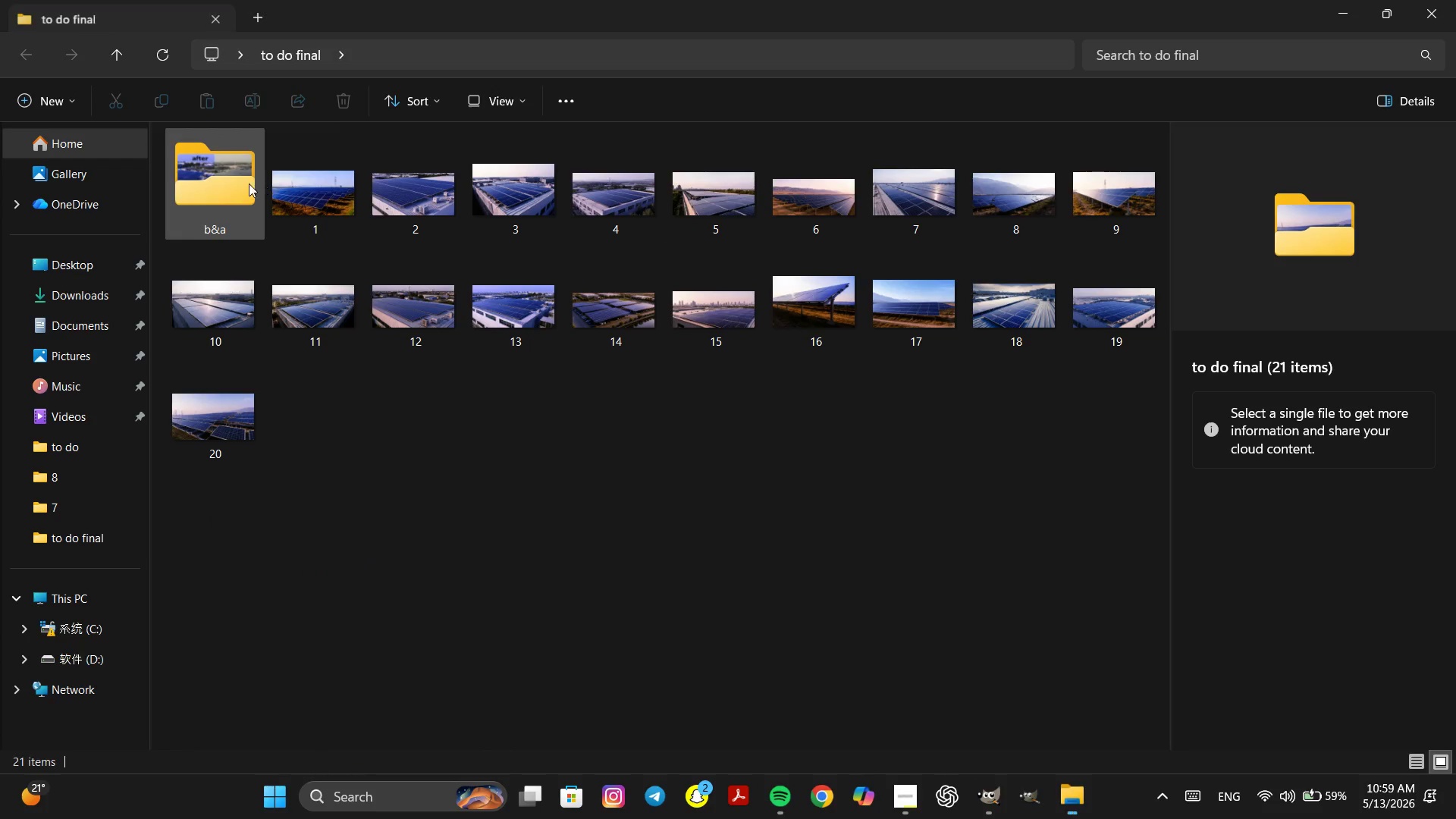 
double_click([234, 190])
 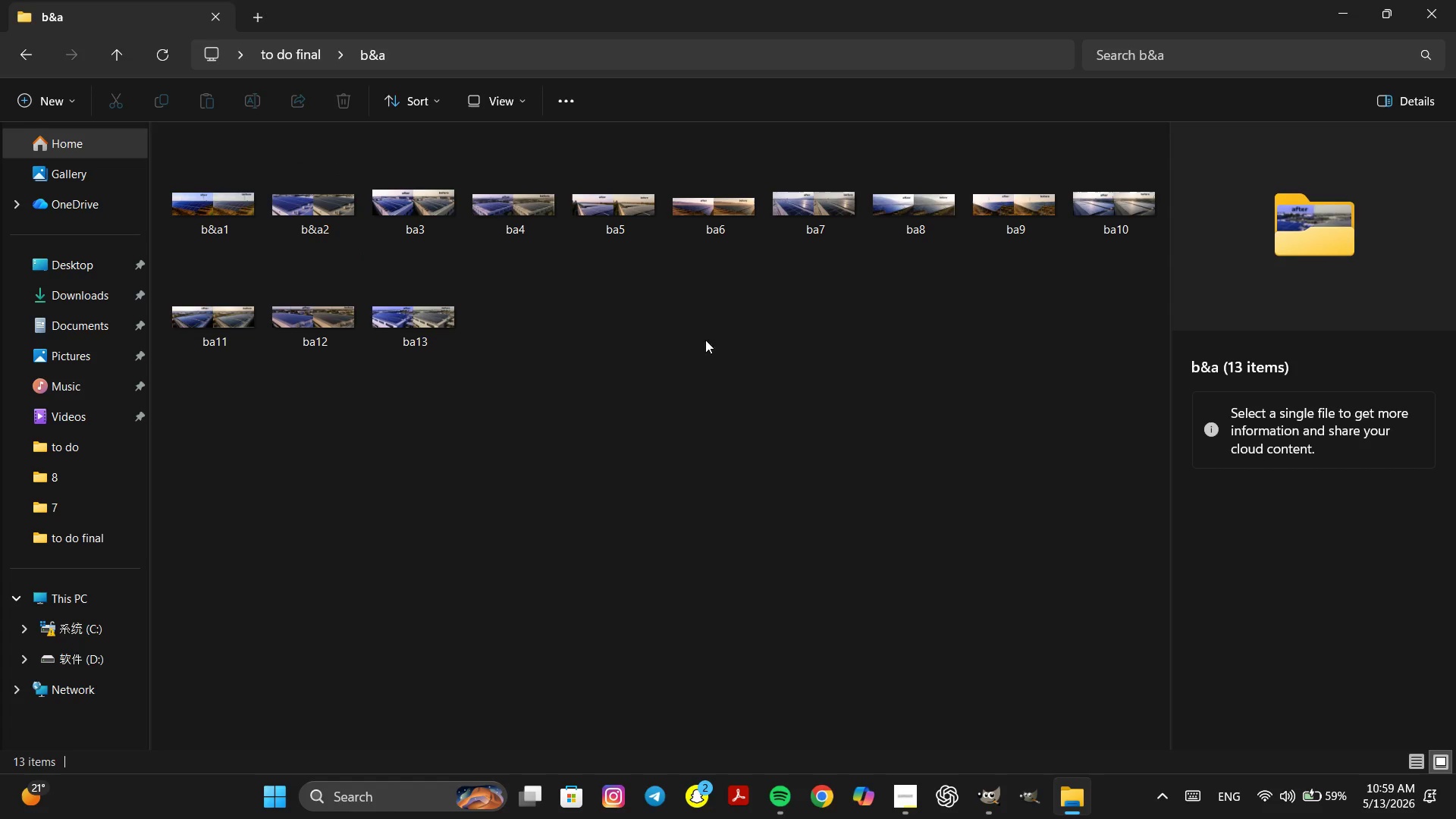 
left_click([1455, 0])
 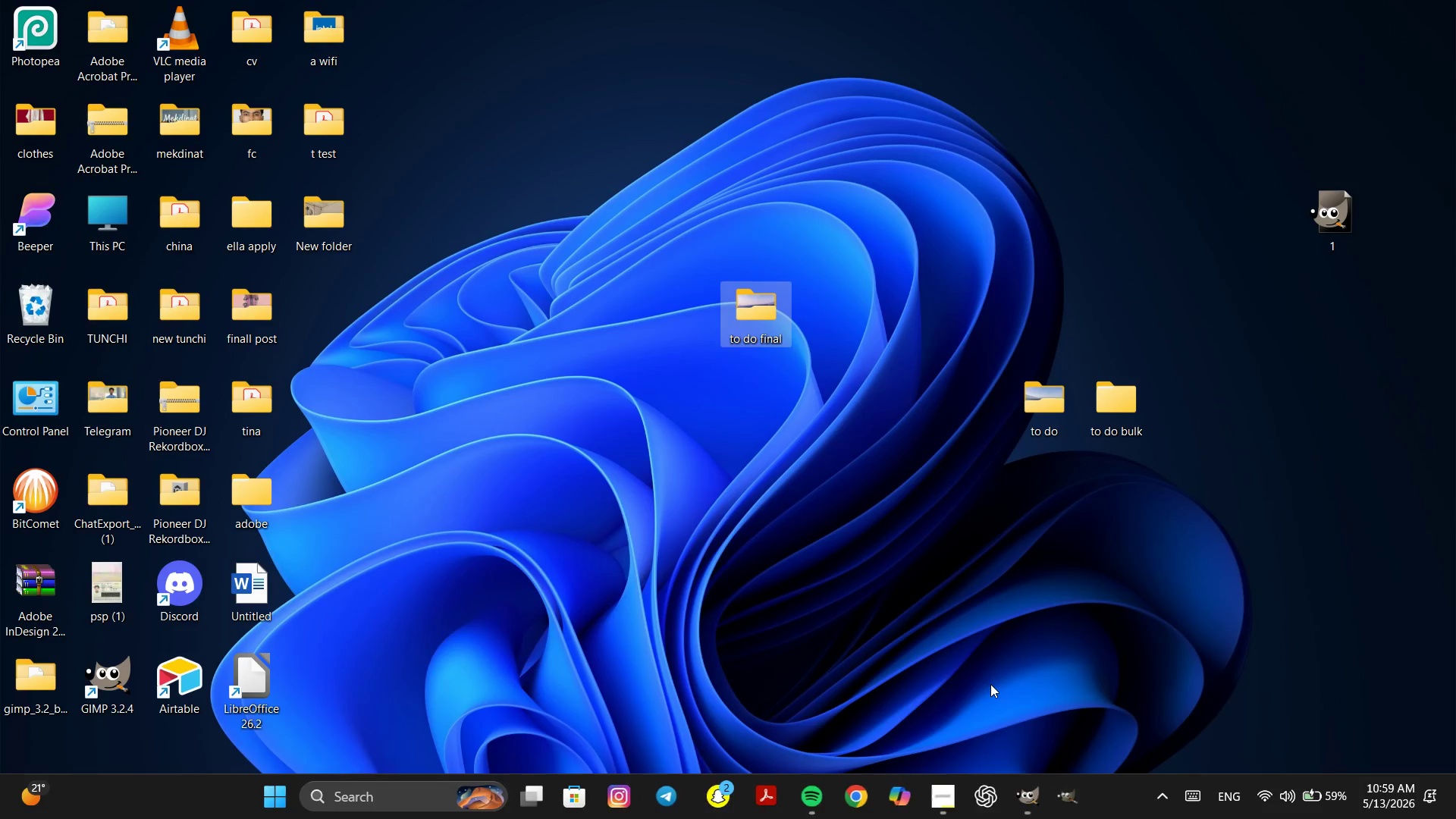 
left_click([990, 684])
 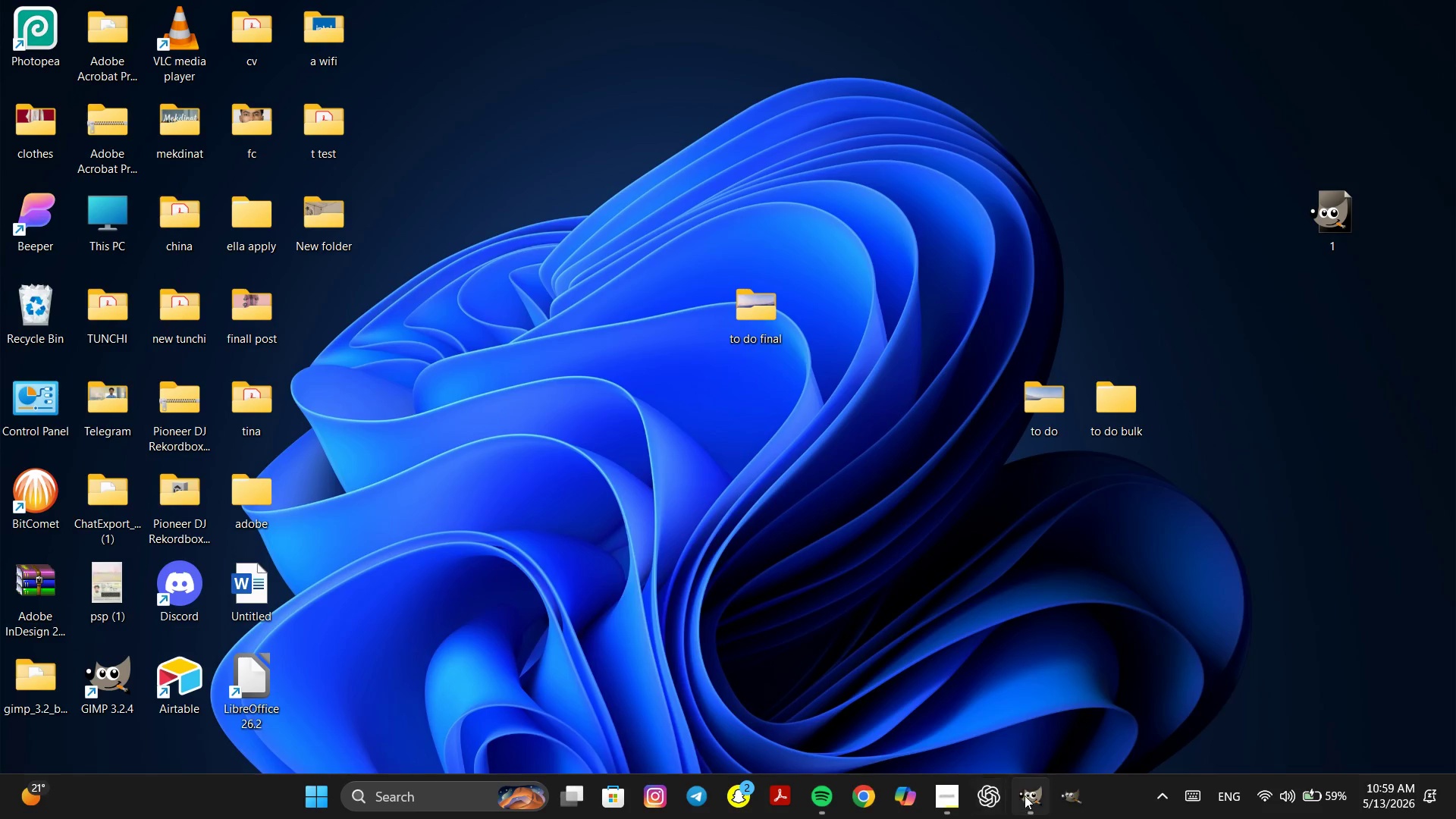 
left_click([1027, 794])
 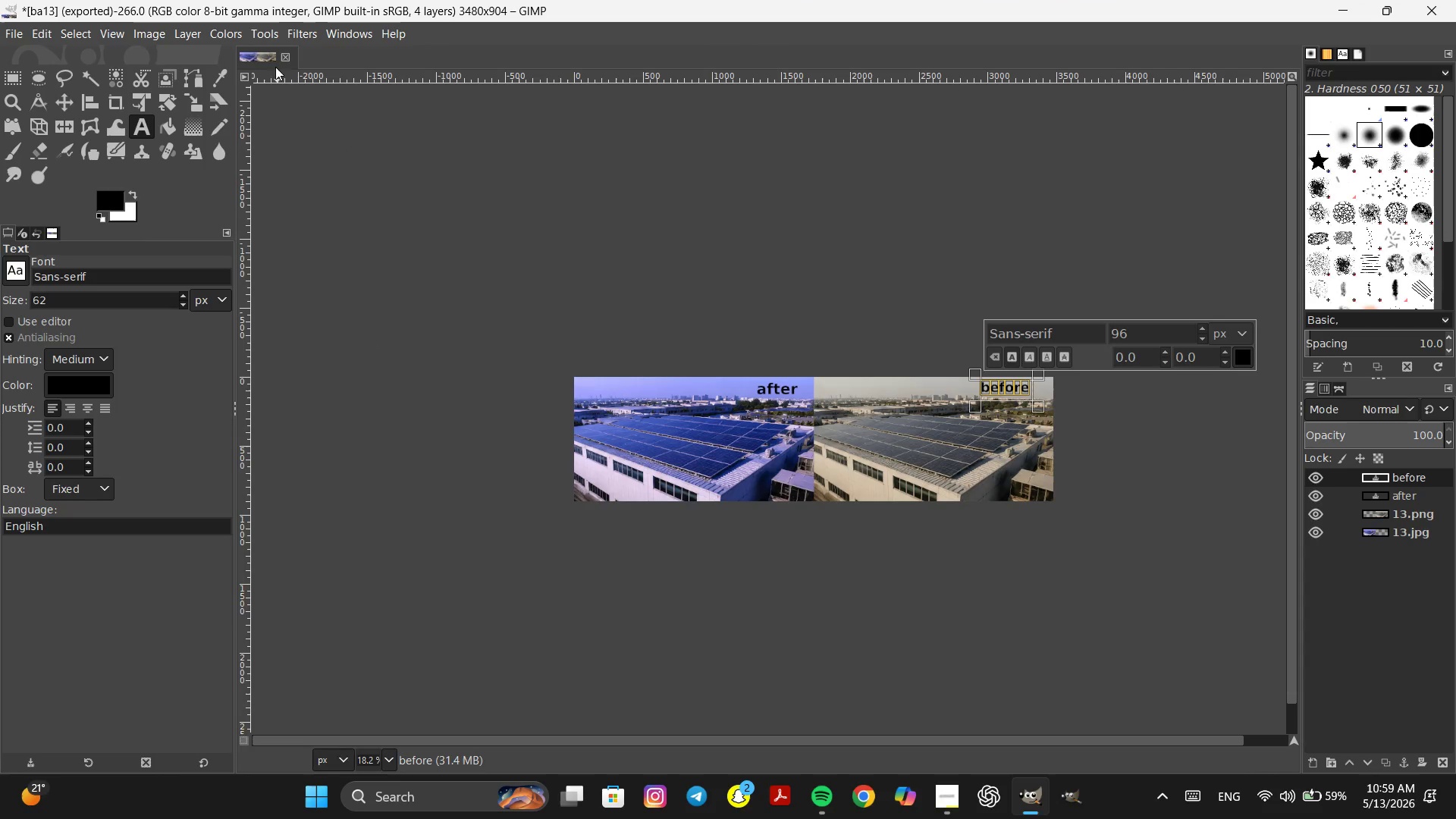 
left_click([288, 55])
 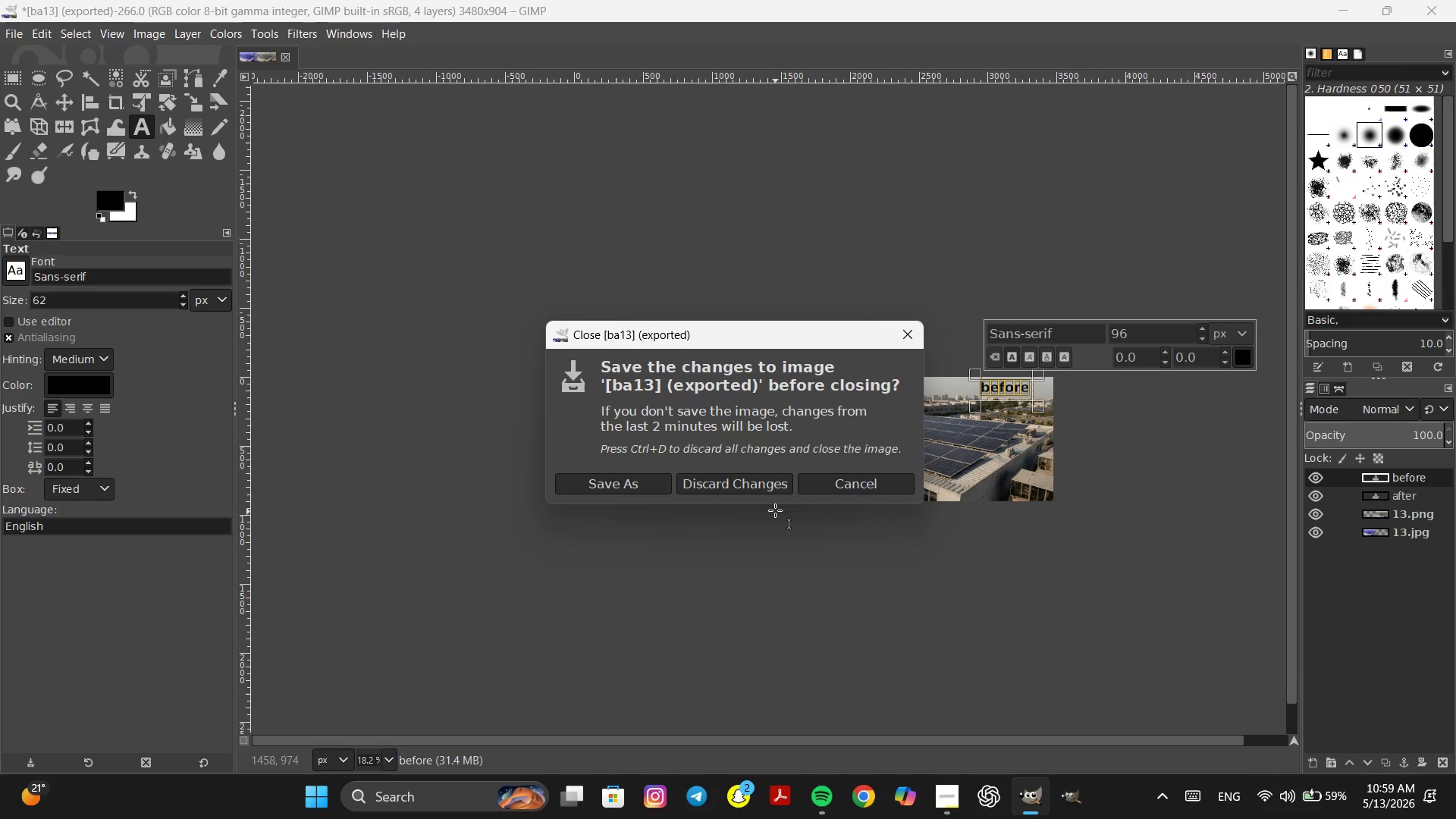 
left_click([764, 491])
 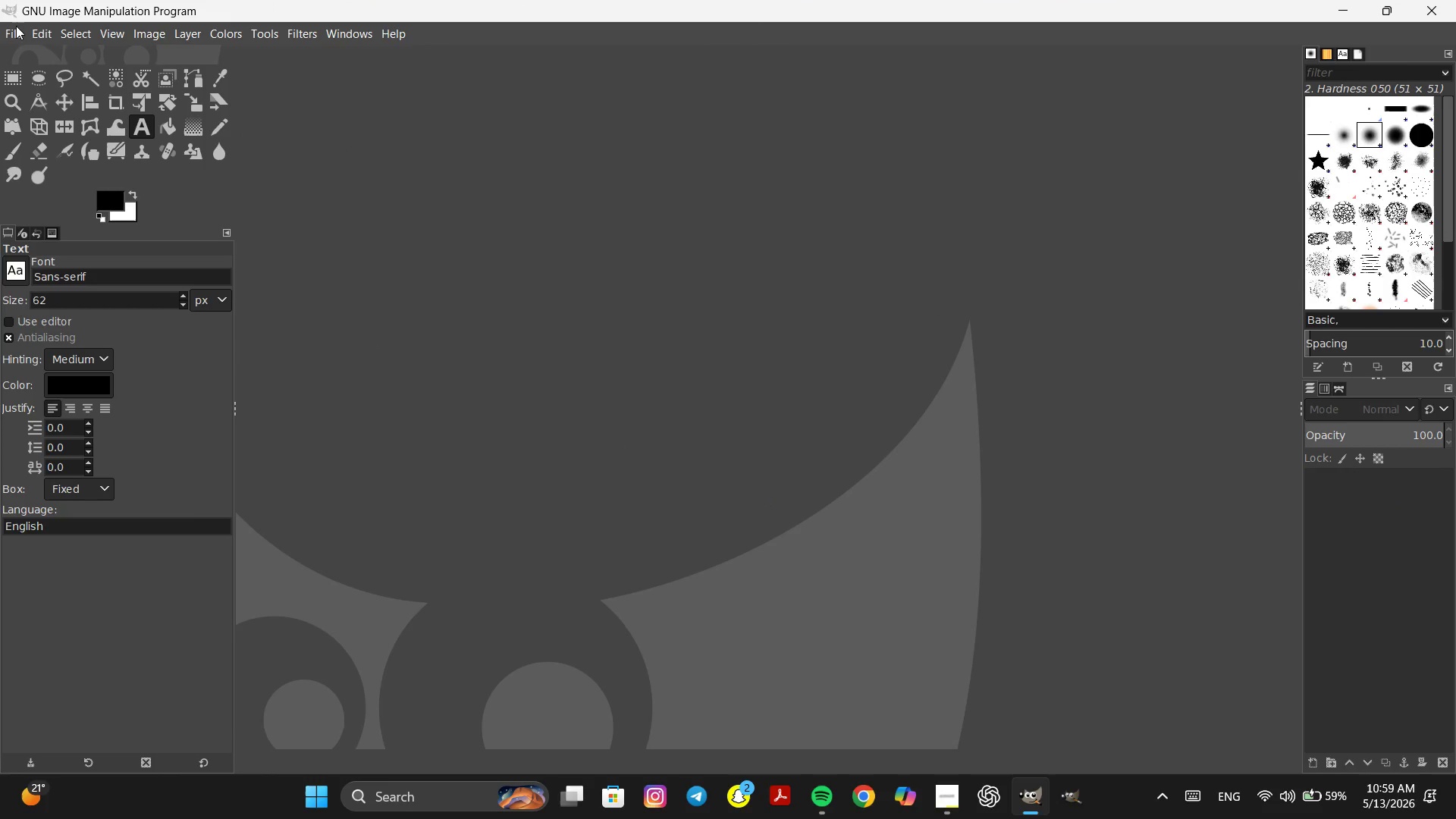 
left_click([16, 34])
 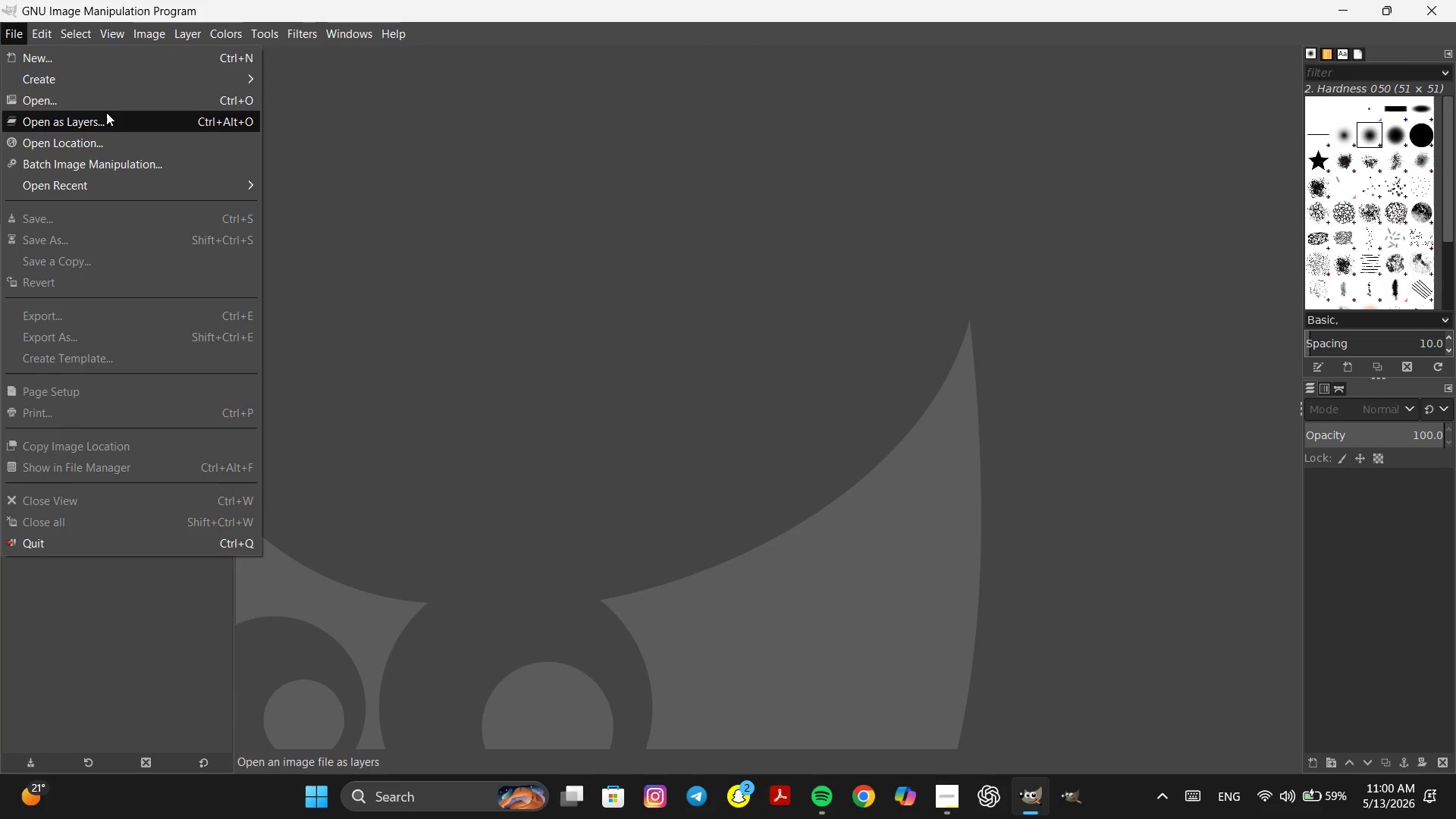 
left_click([99, 108])
 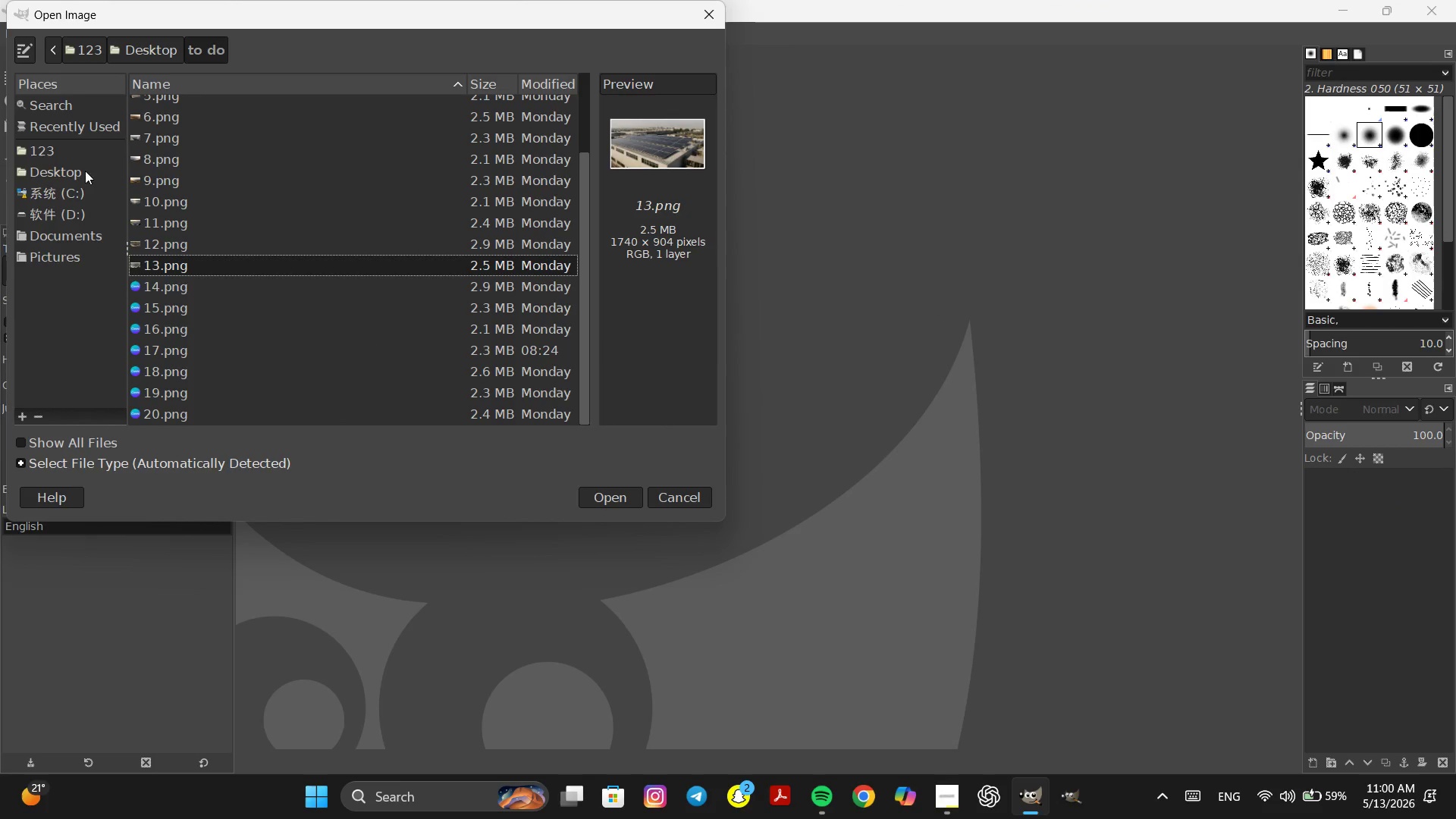 
left_click([52, 167])
 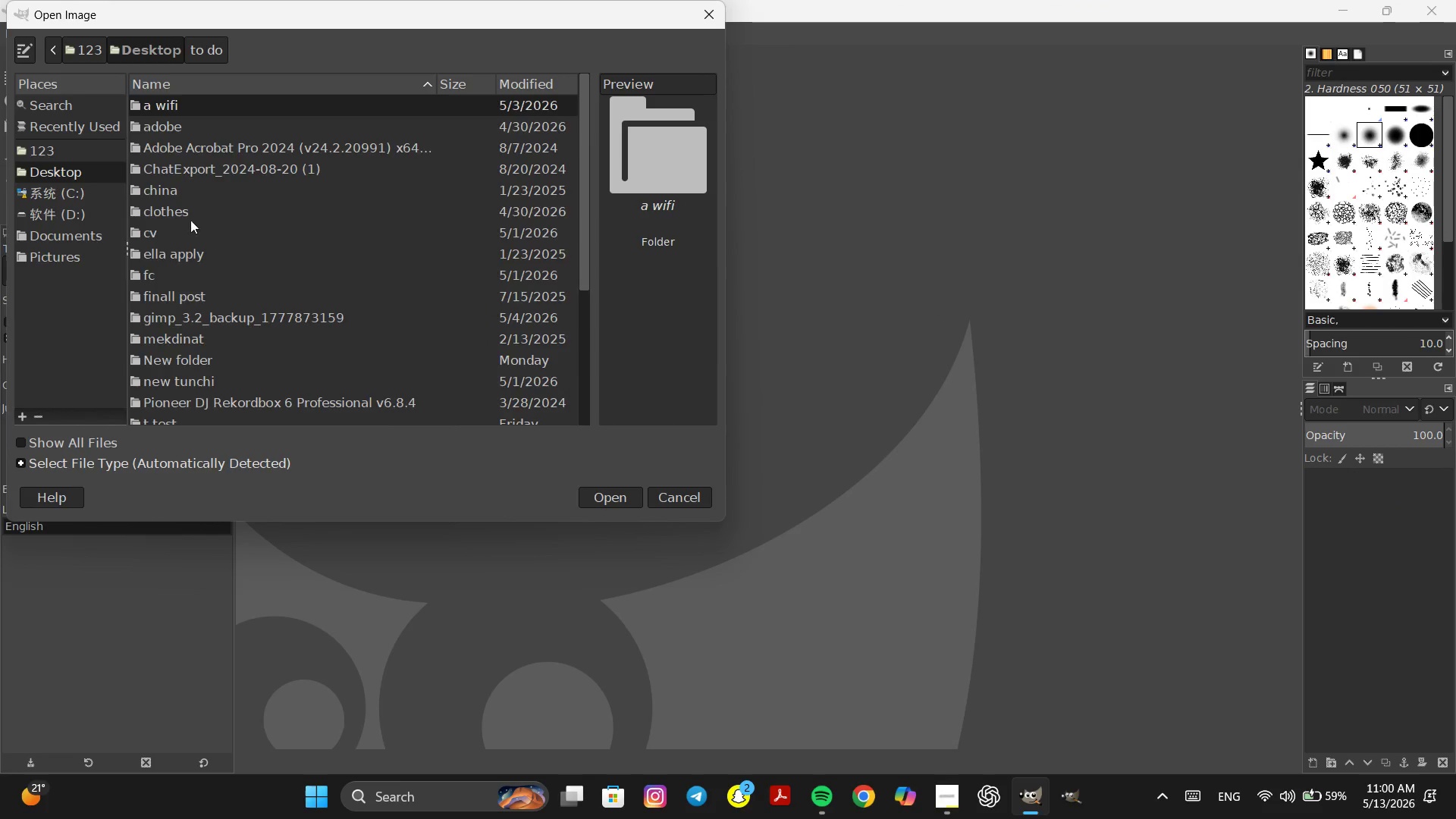 
scroll: coordinate [240, 303], scroll_direction: down, amount: 10.0
 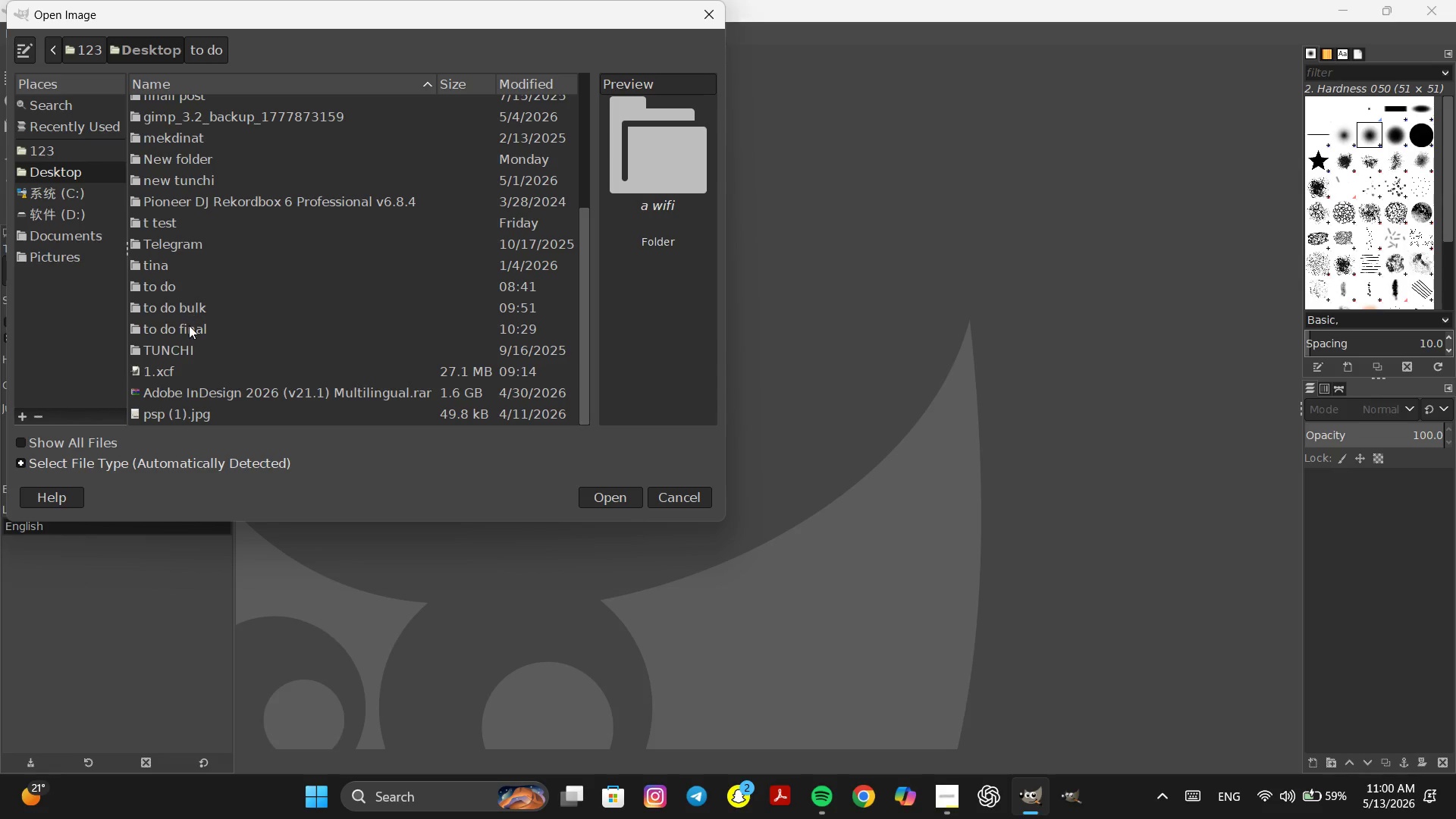 
double_click([189, 328])
 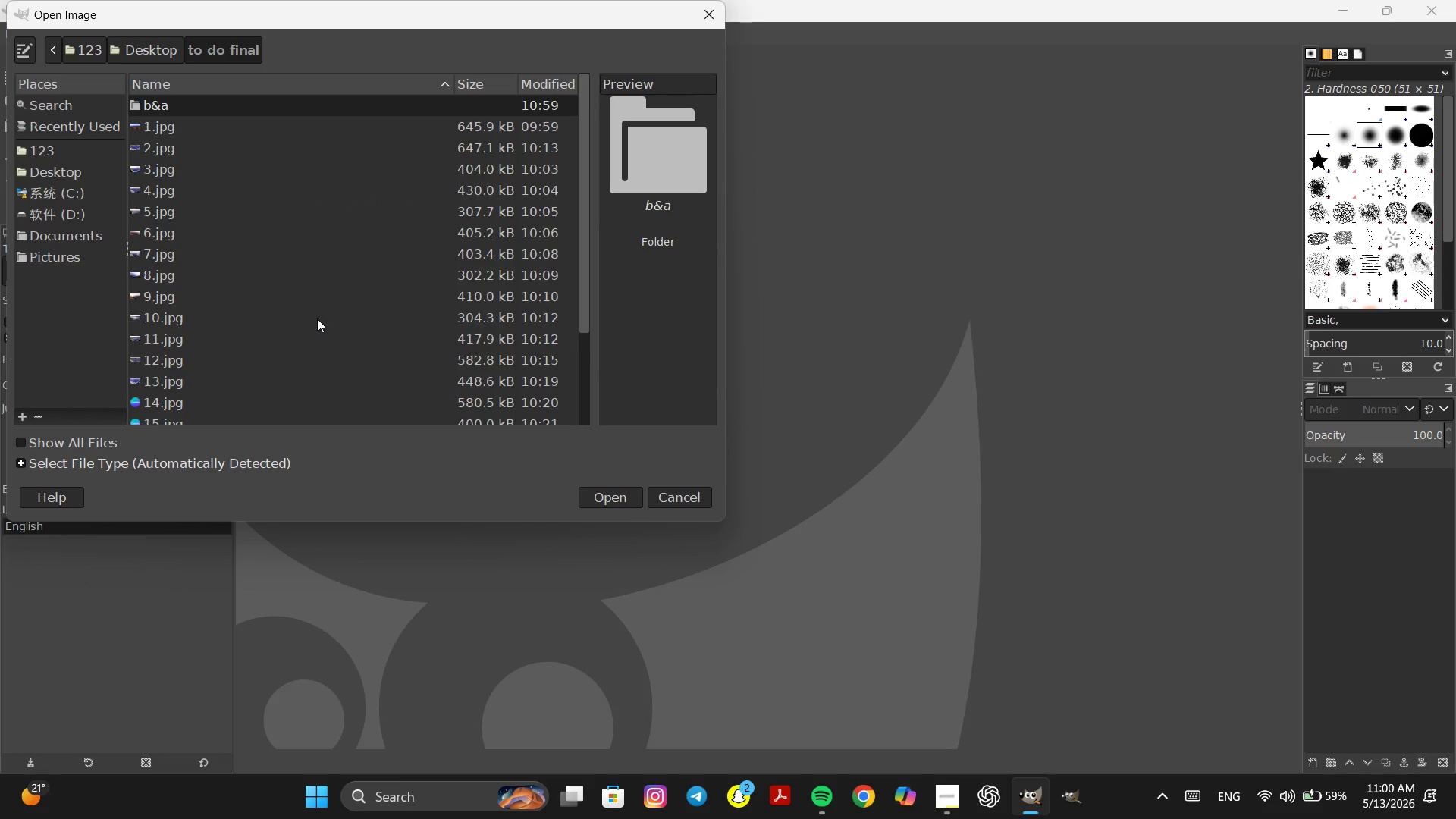 
scroll: coordinate [317, 318], scroll_direction: down, amount: 1.0
 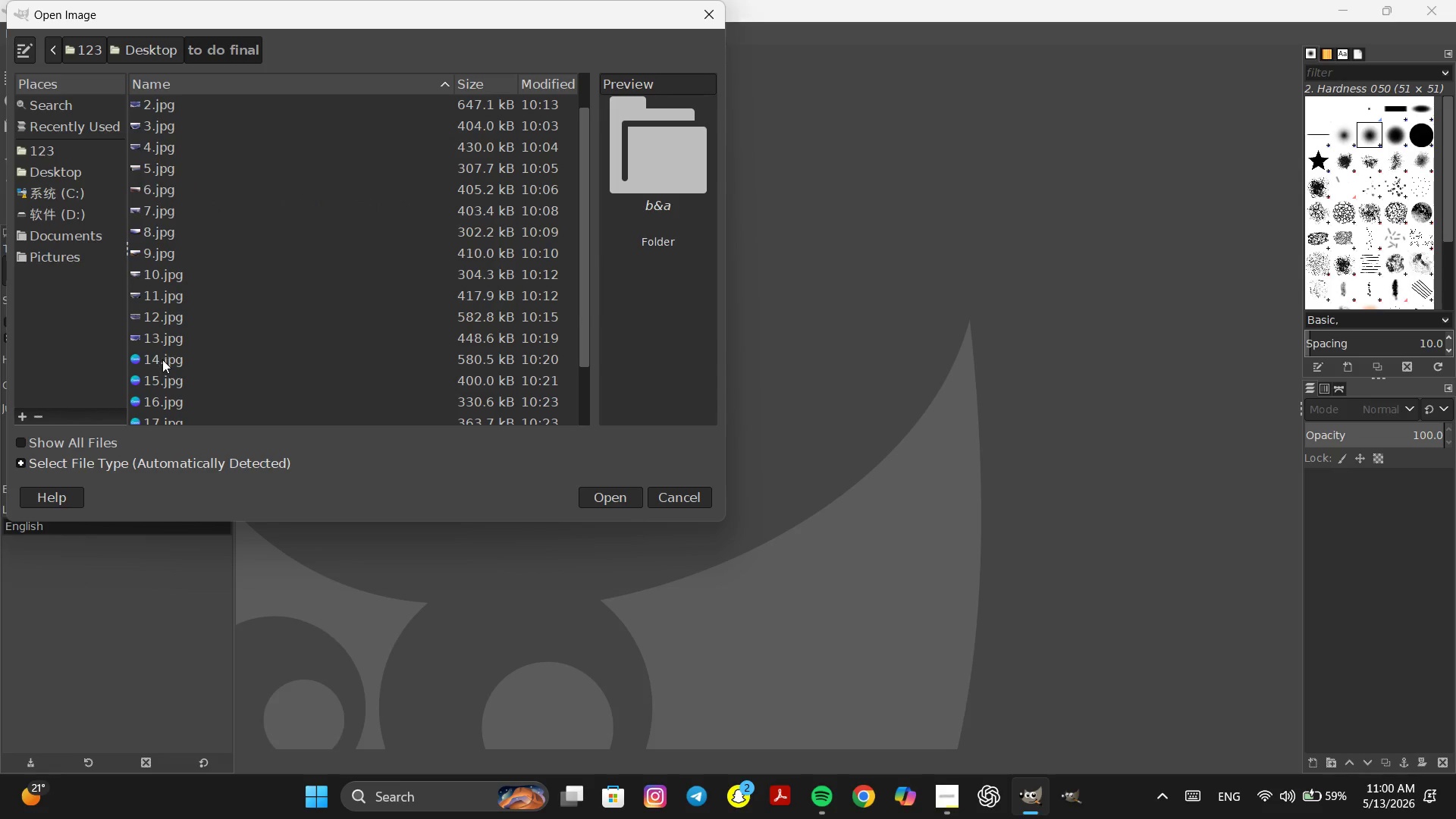 
double_click([162, 359])
 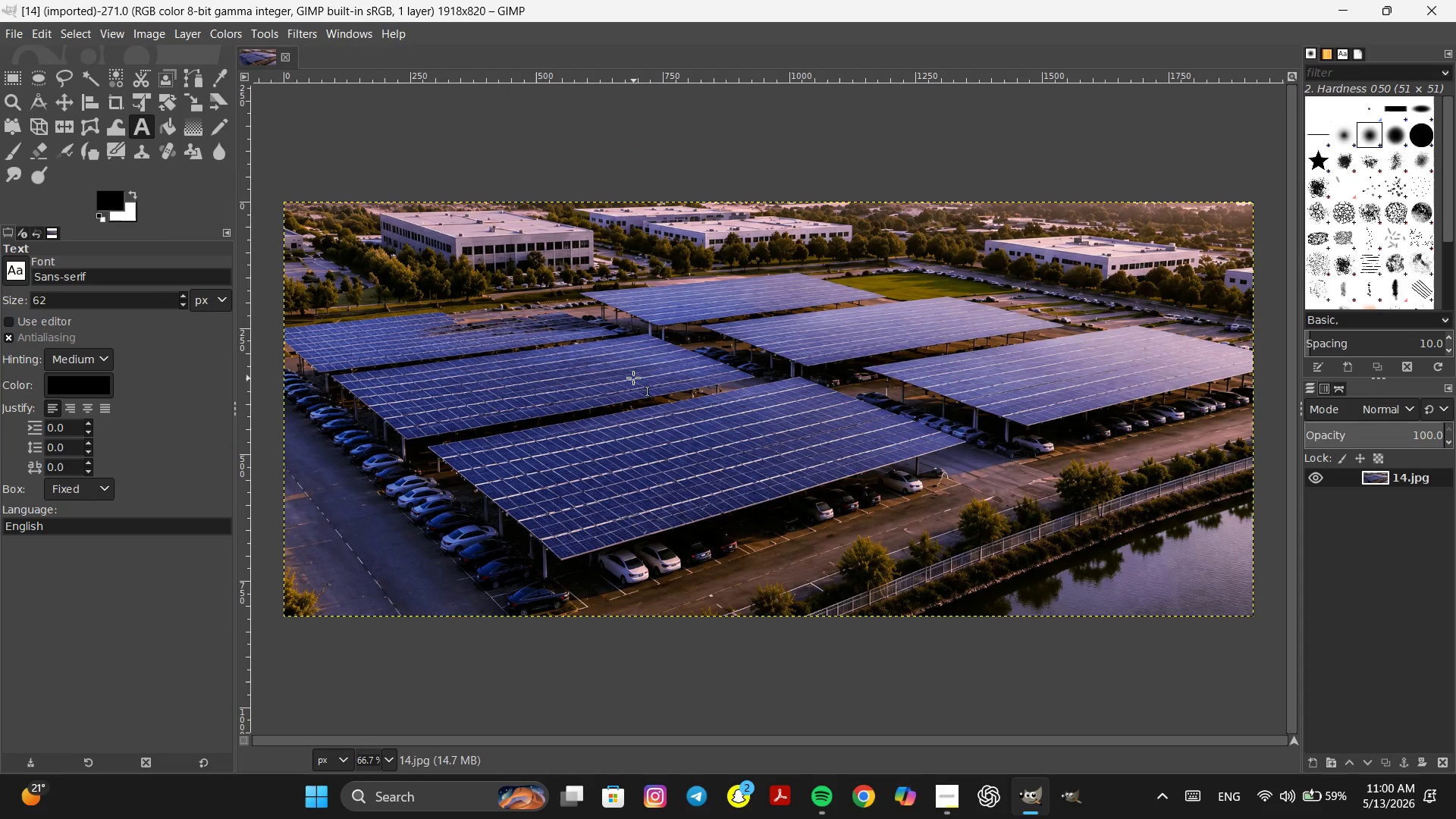 
hold_key(key=ControlLeft, duration=0.78)
scroll: coordinate [633, 378], scroll_direction: down, amount: 1.0
 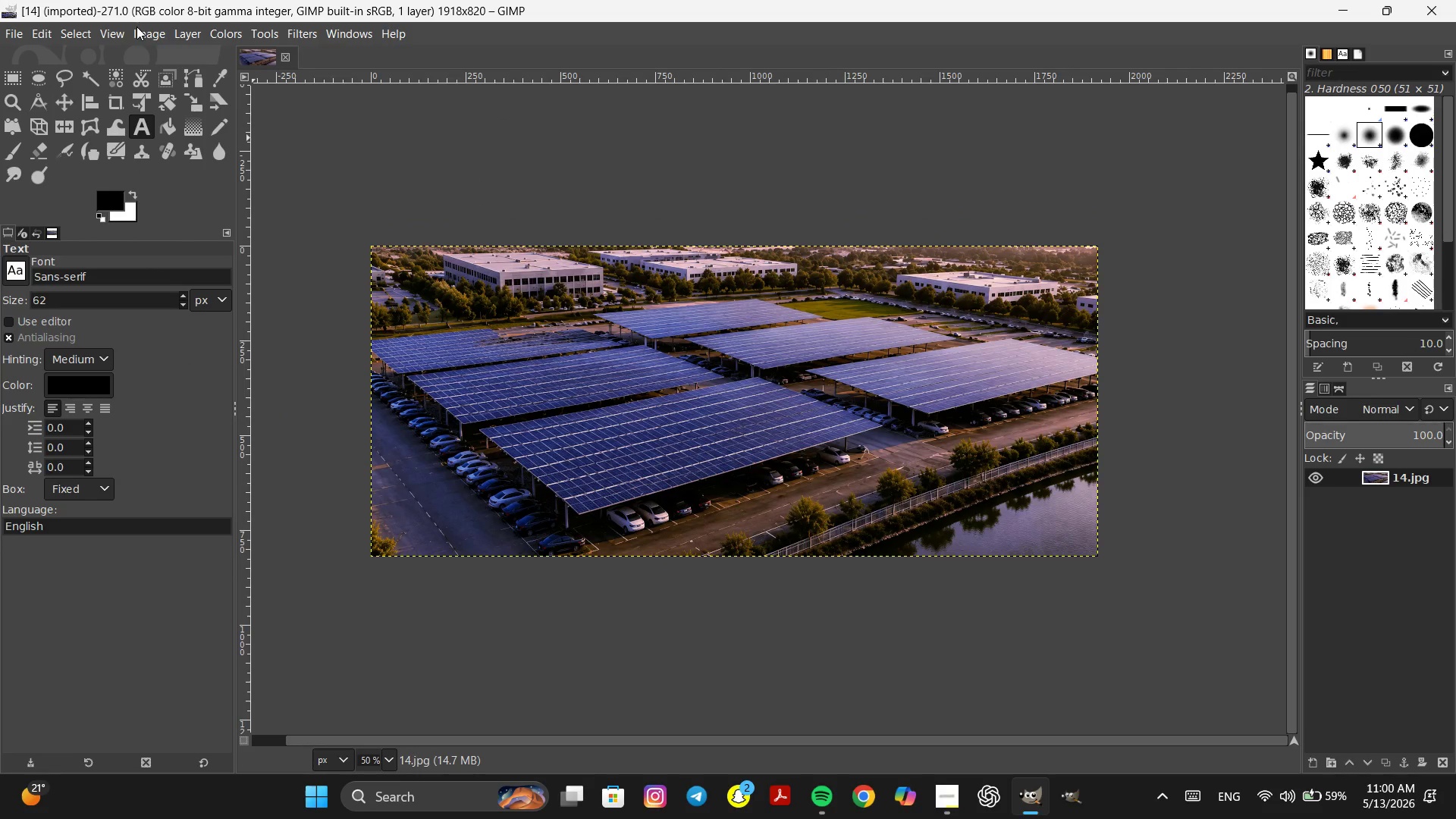 
left_click([149, 33])
 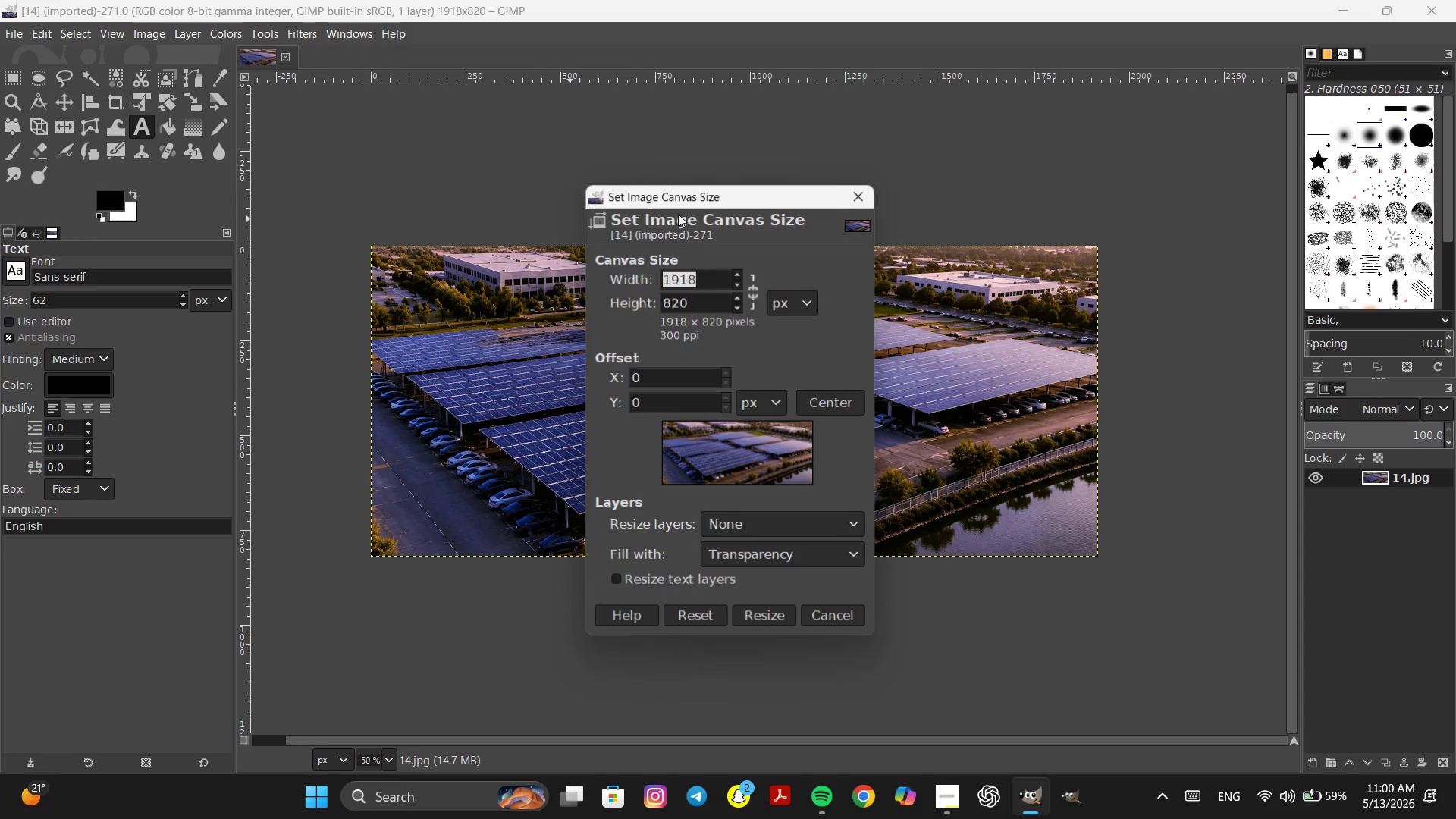 
left_click([720, 281])
 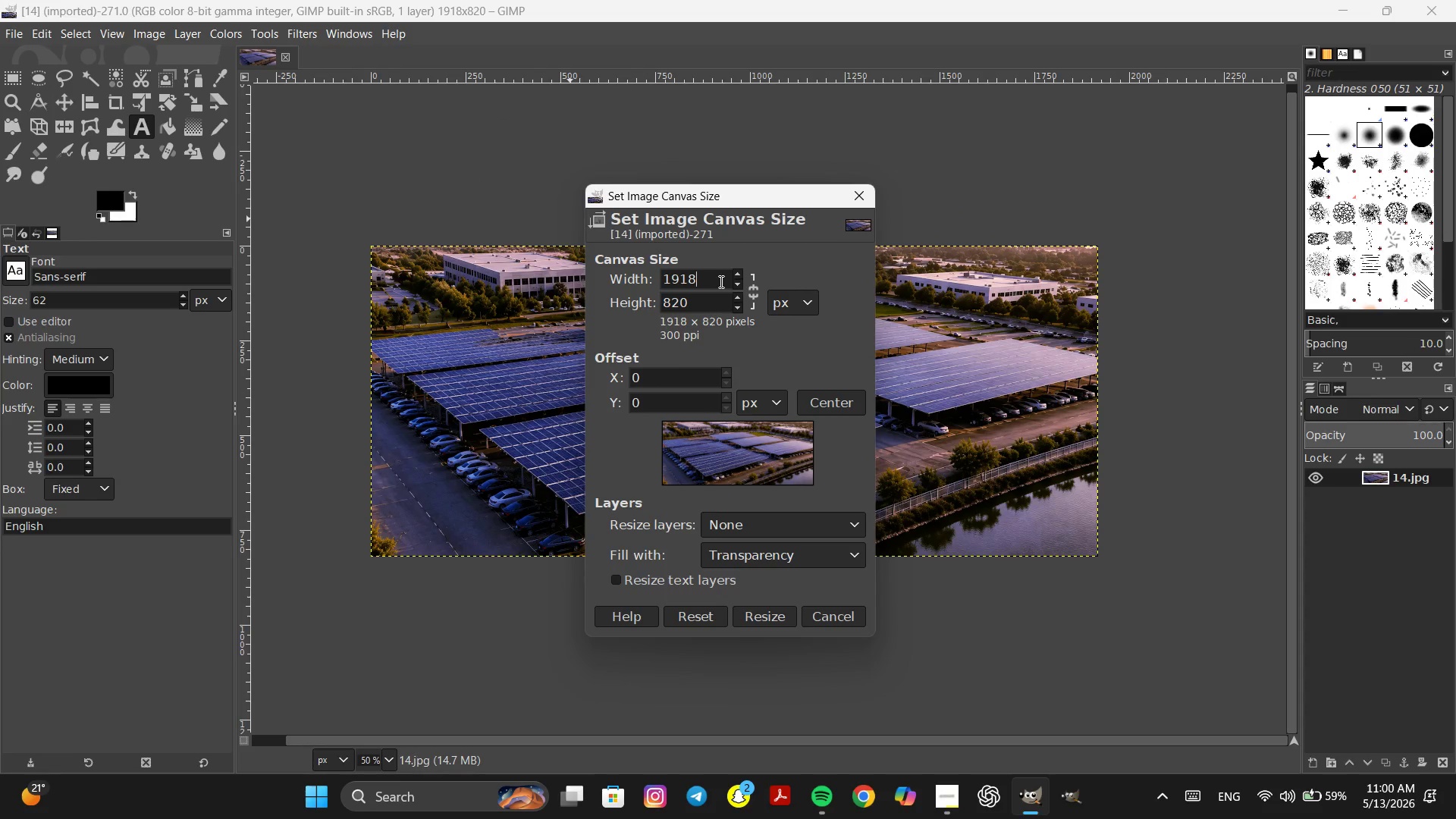 
type(^)
key(Backspace)
type(*2)
 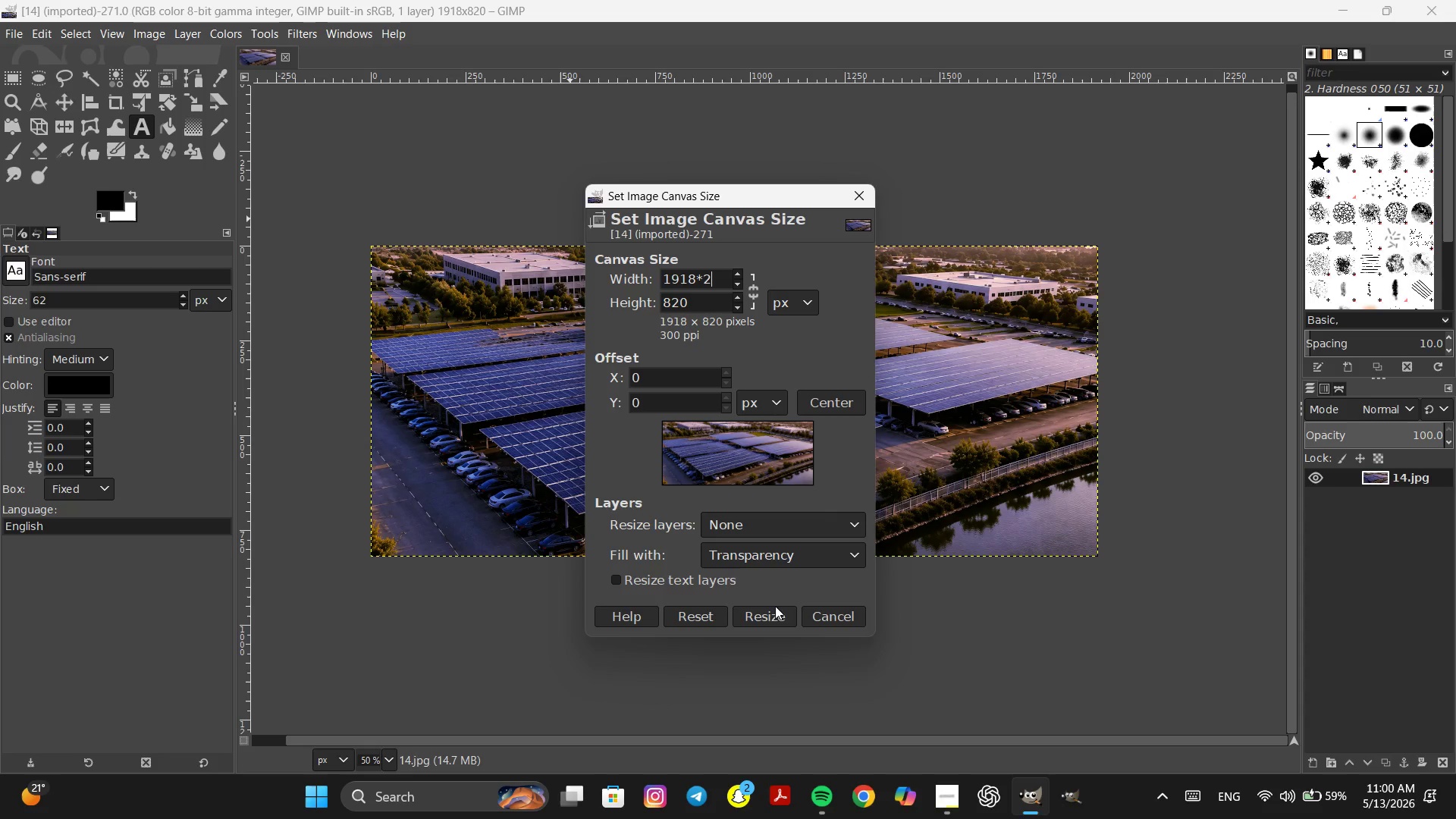 
left_click([774, 619])
 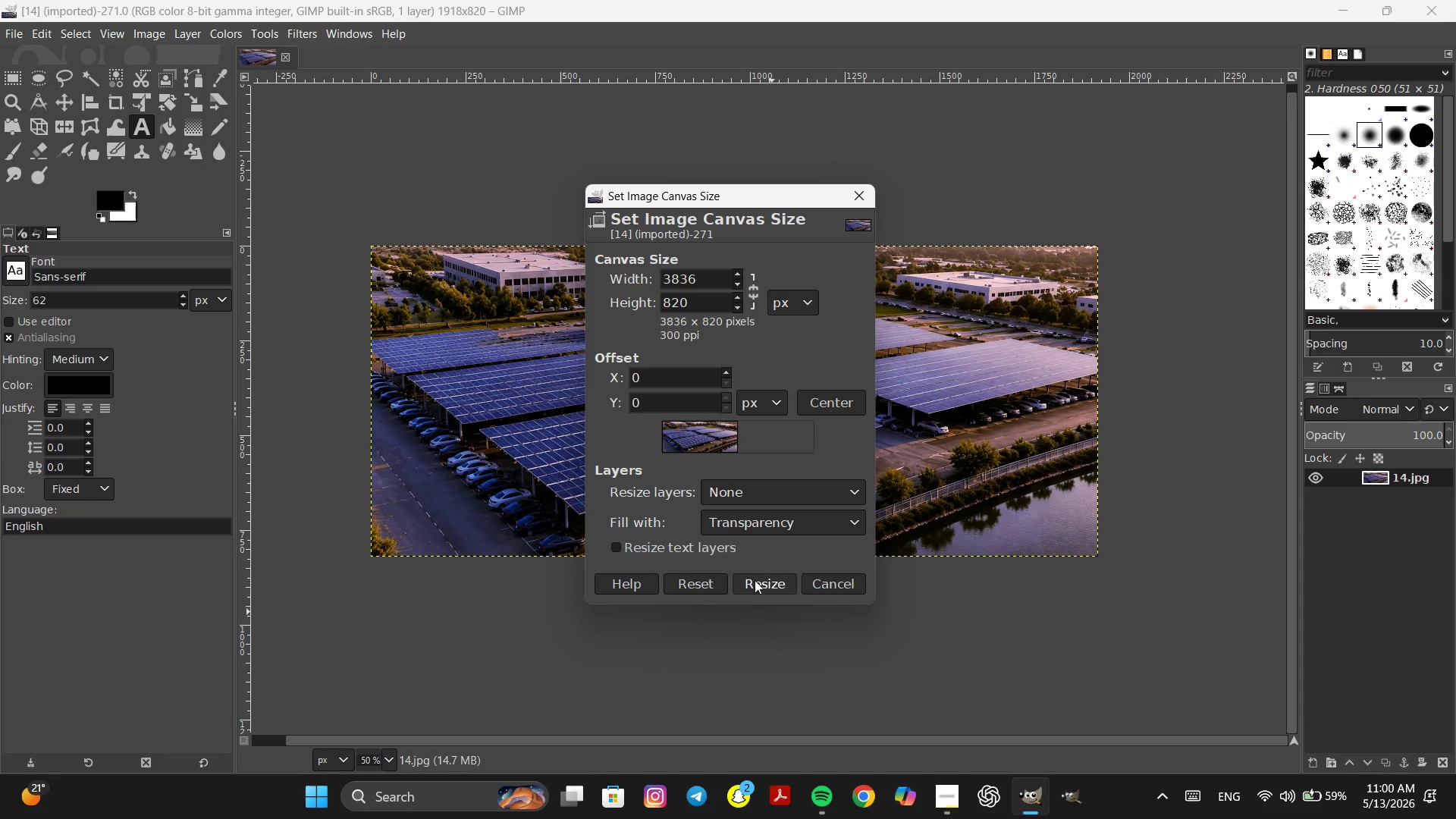 
left_click([755, 580])
 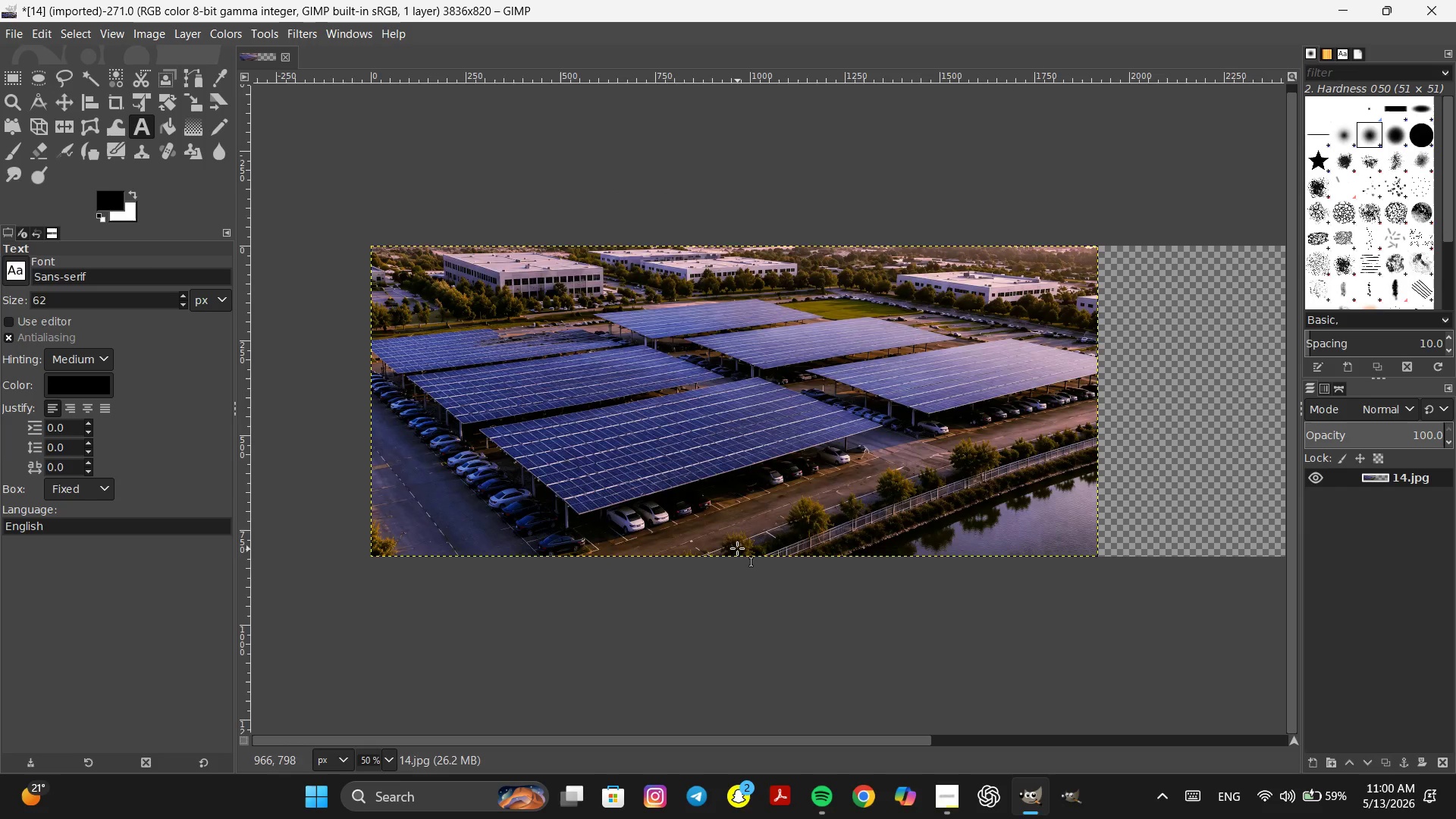 
hold_key(key=ControlLeft, duration=0.38)
scroll: coordinate [737, 548], scroll_direction: down, amount: 1.0
 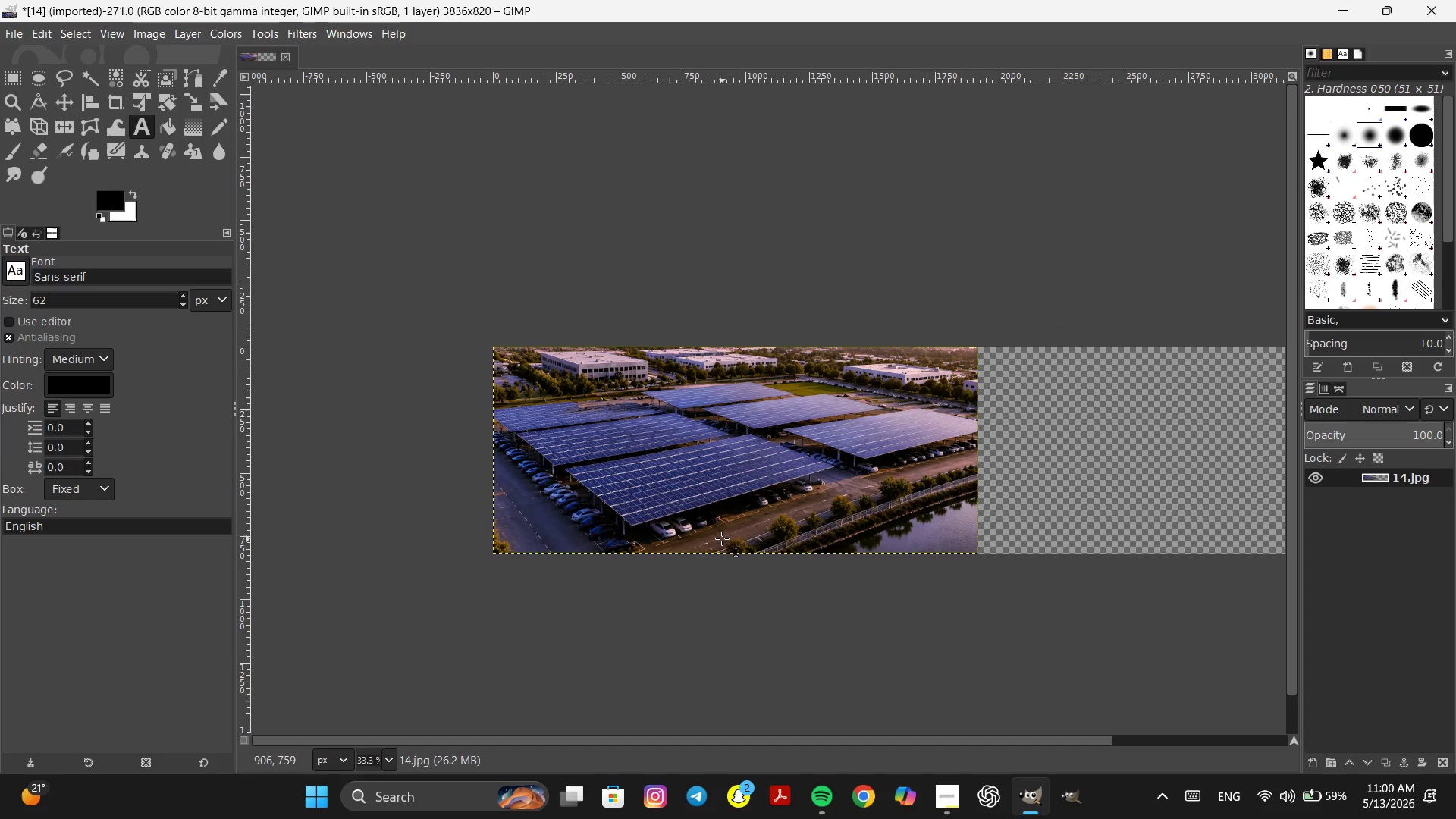 
hold_key(key=Space, duration=0.31)
 